 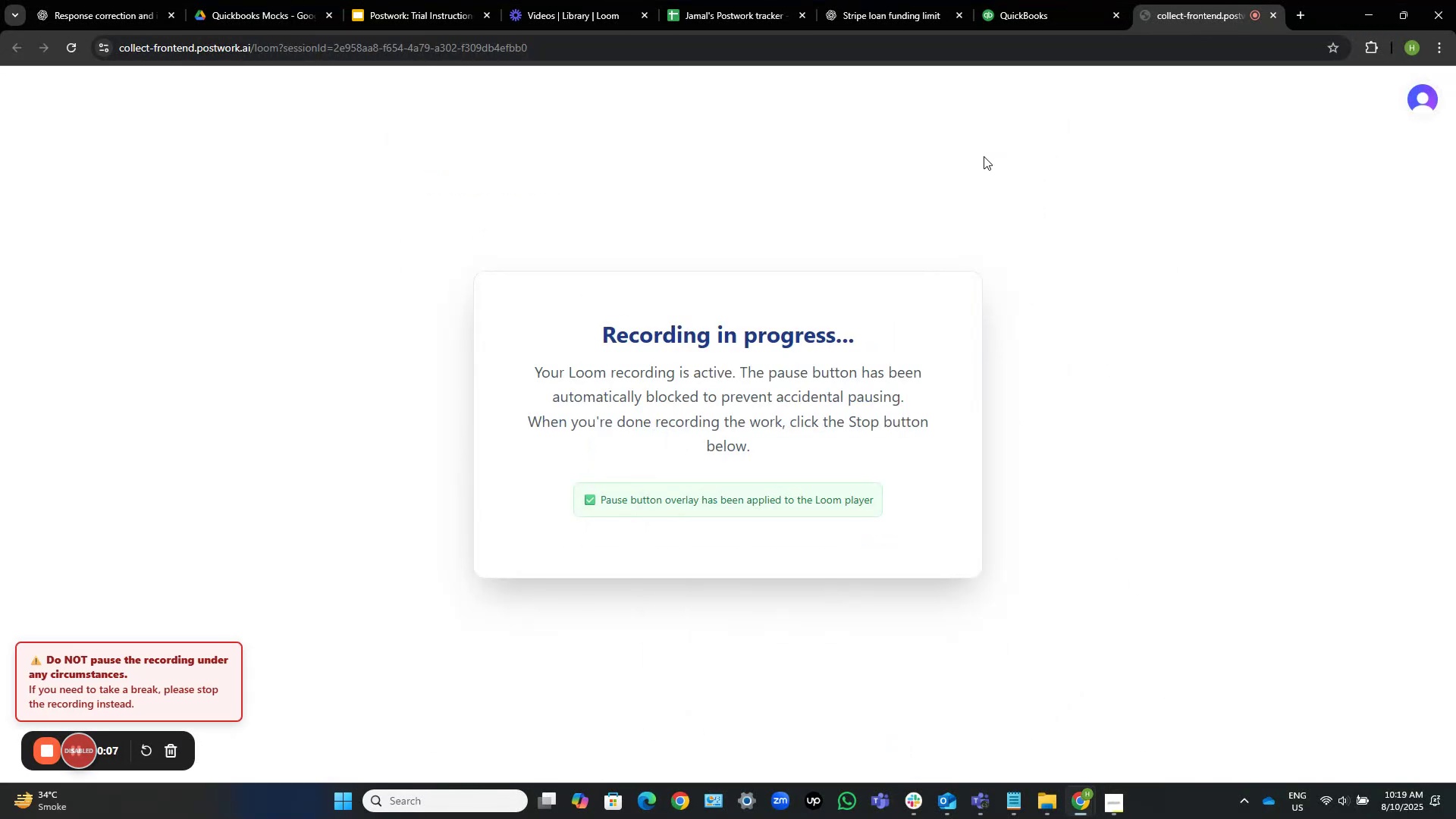 
left_click([1019, 0])
 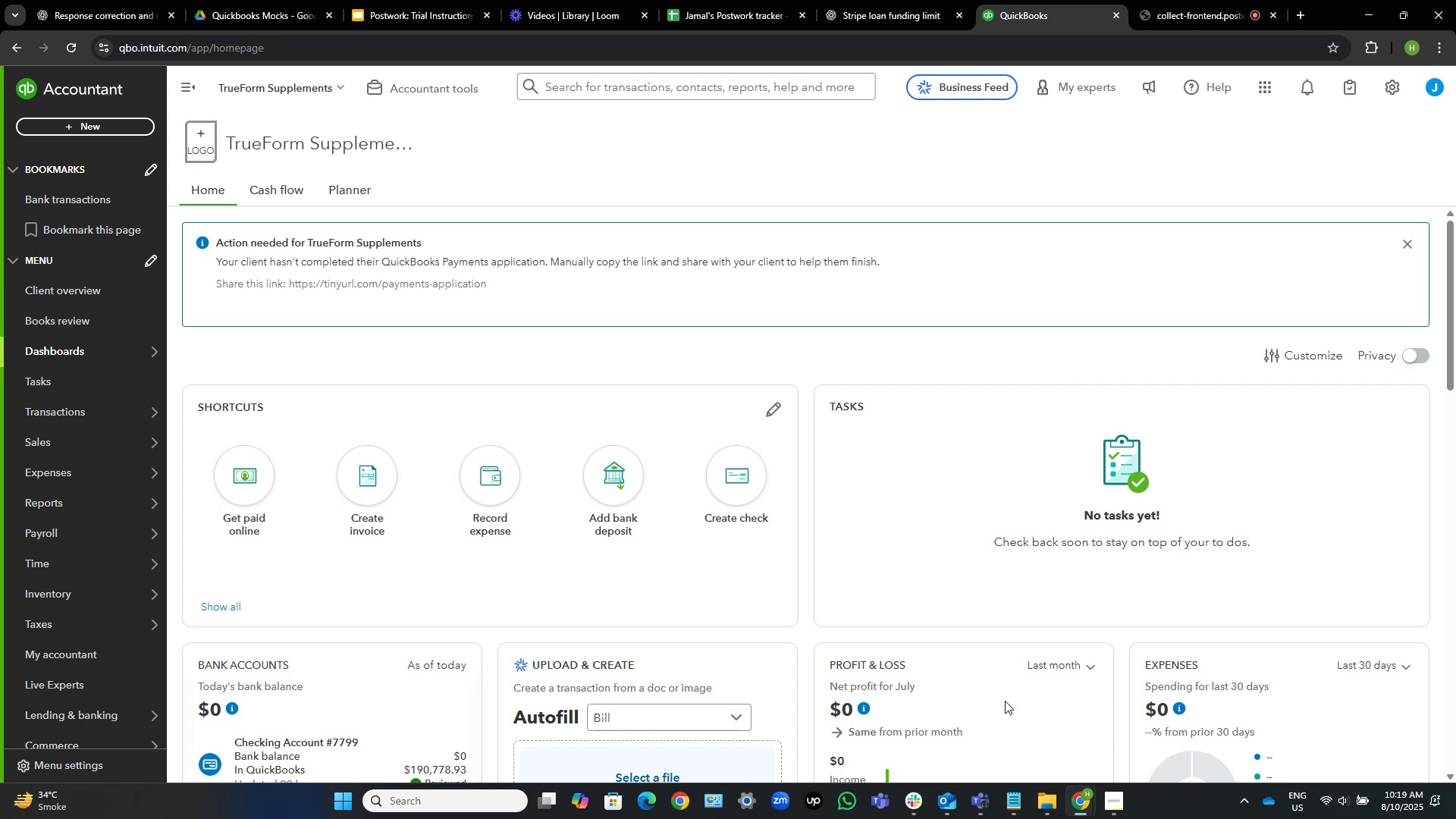 
left_click([1052, 798])
 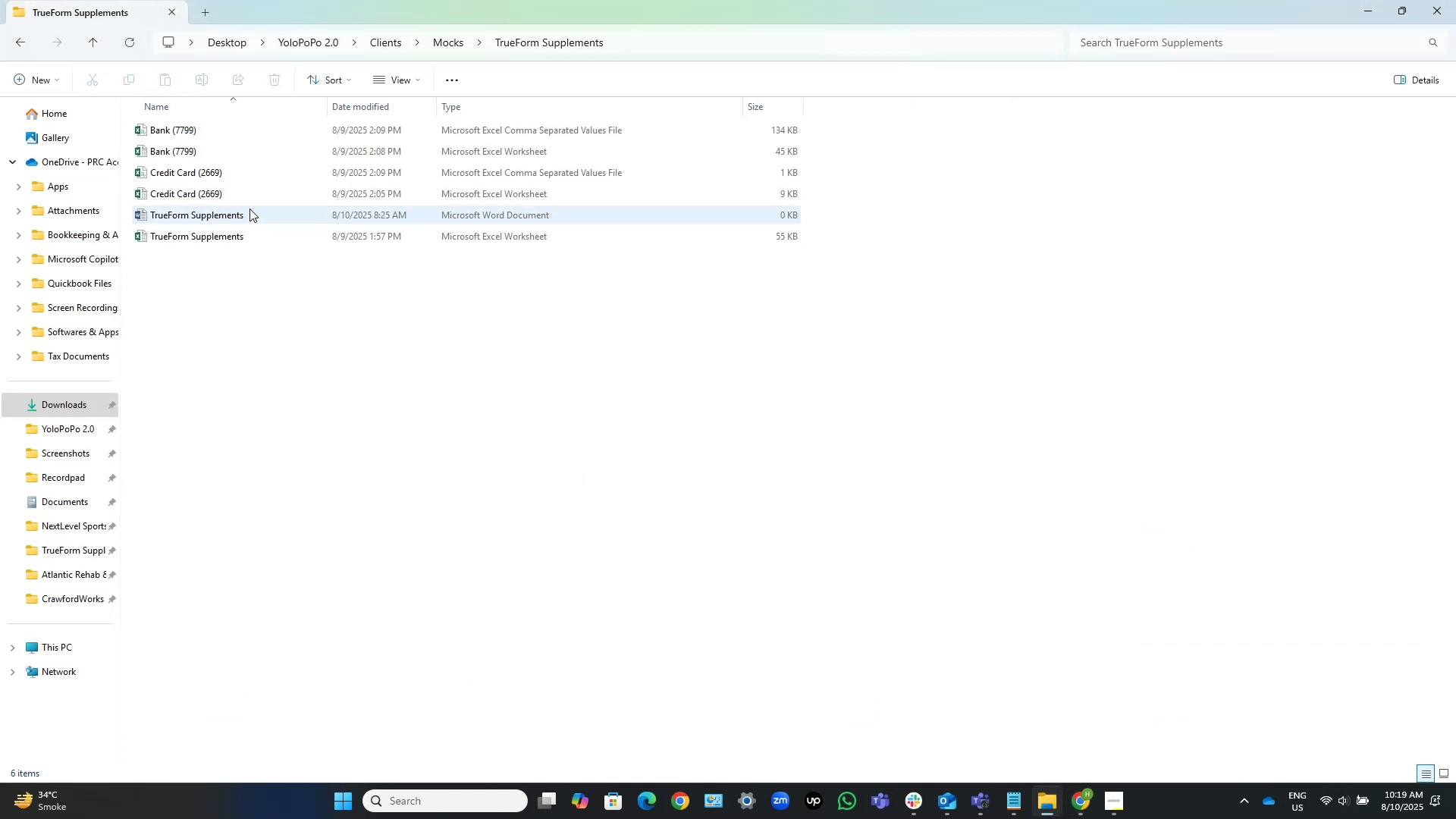 
double_click([249, 214])
 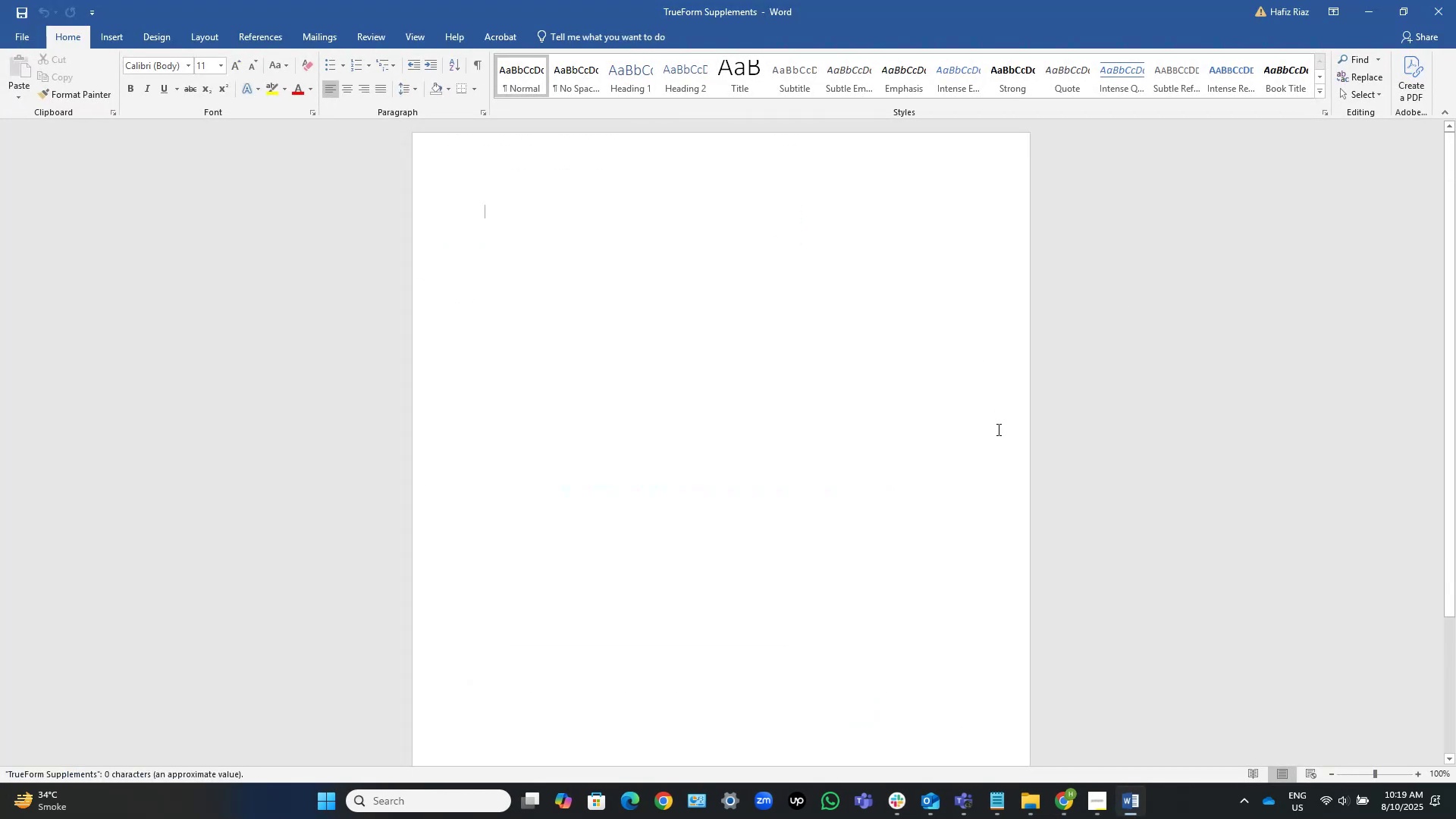 
wait(5.29)
 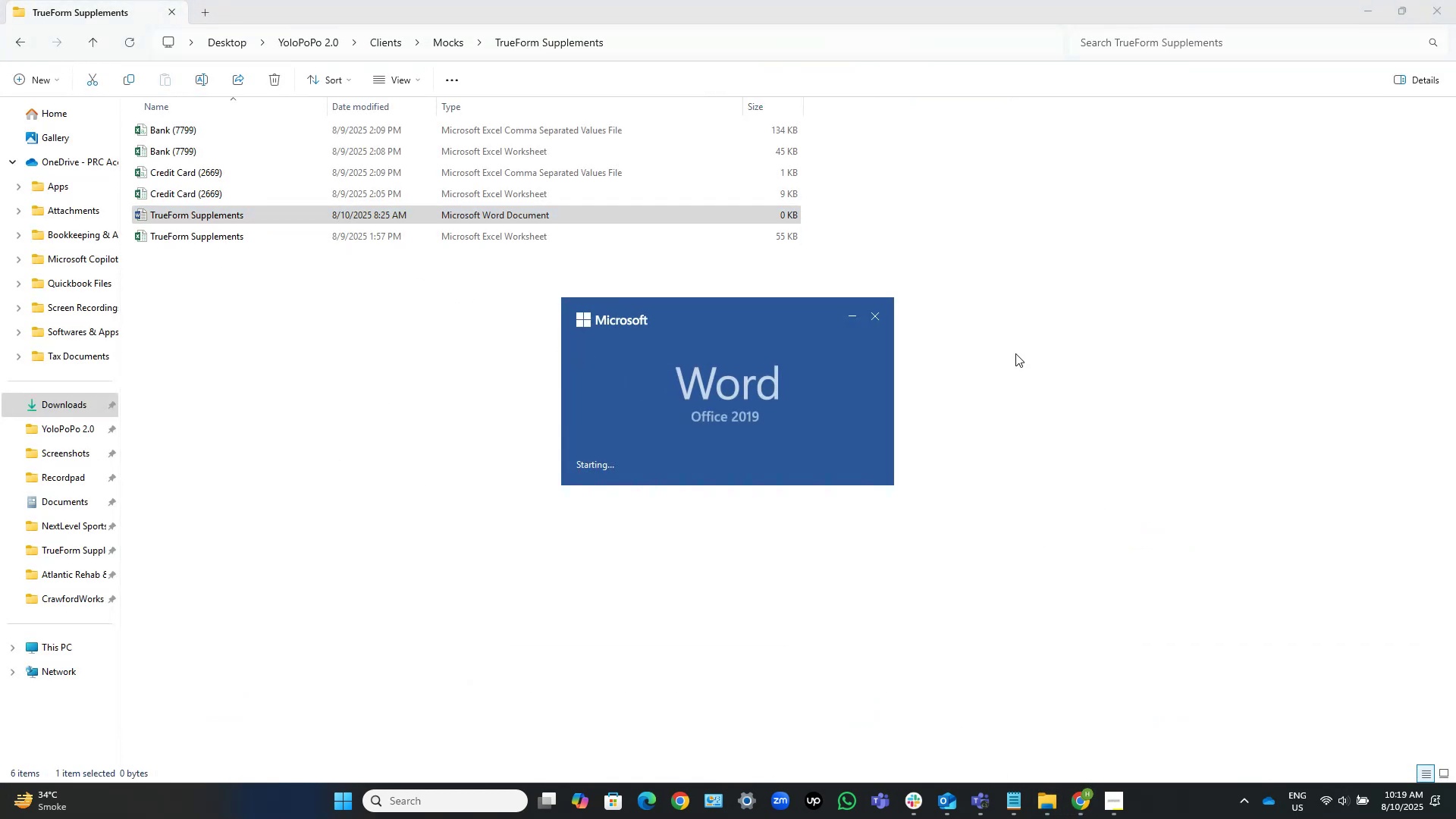 
left_click([1022, 802])
 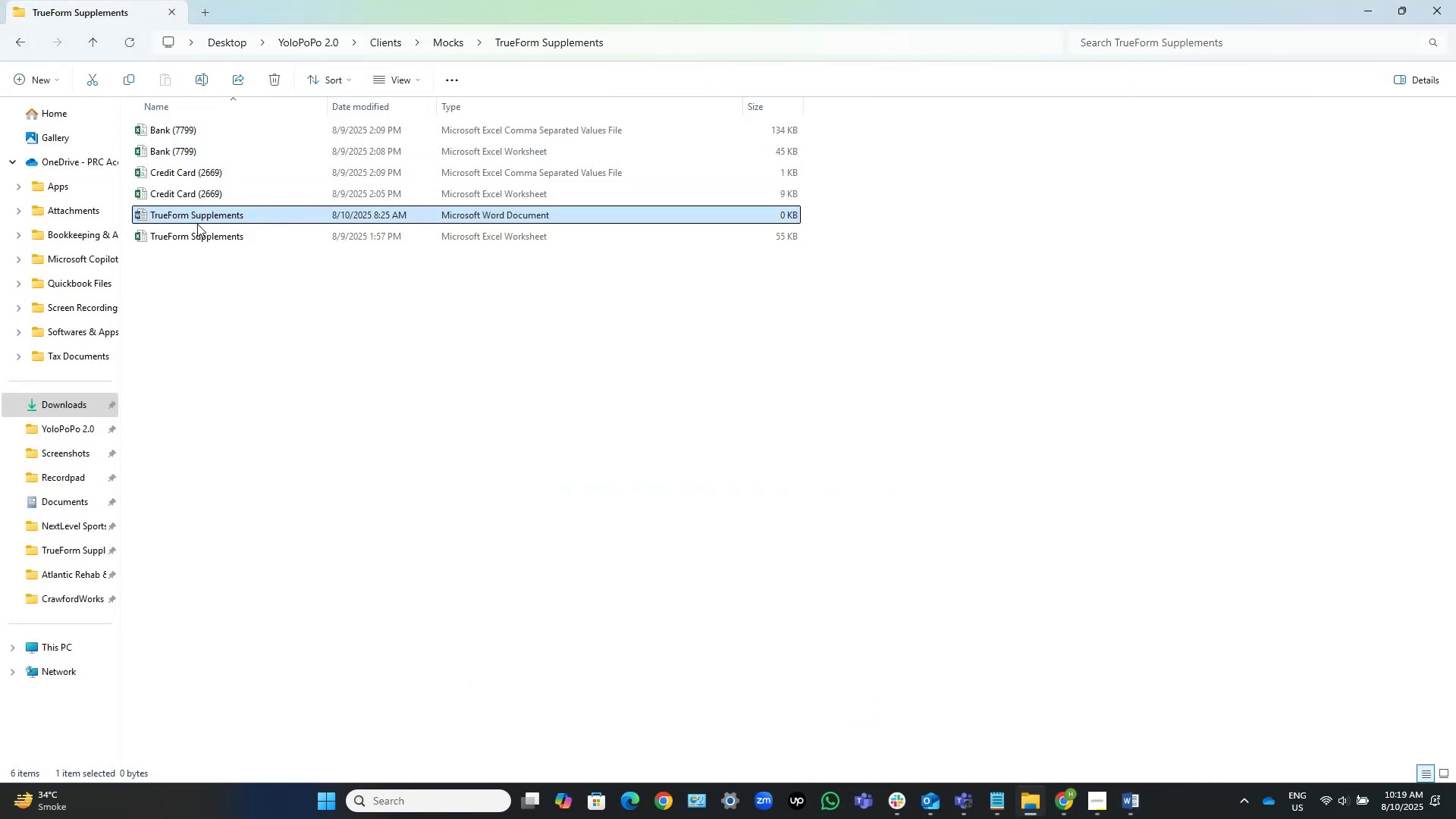 
left_click([199, 217])
 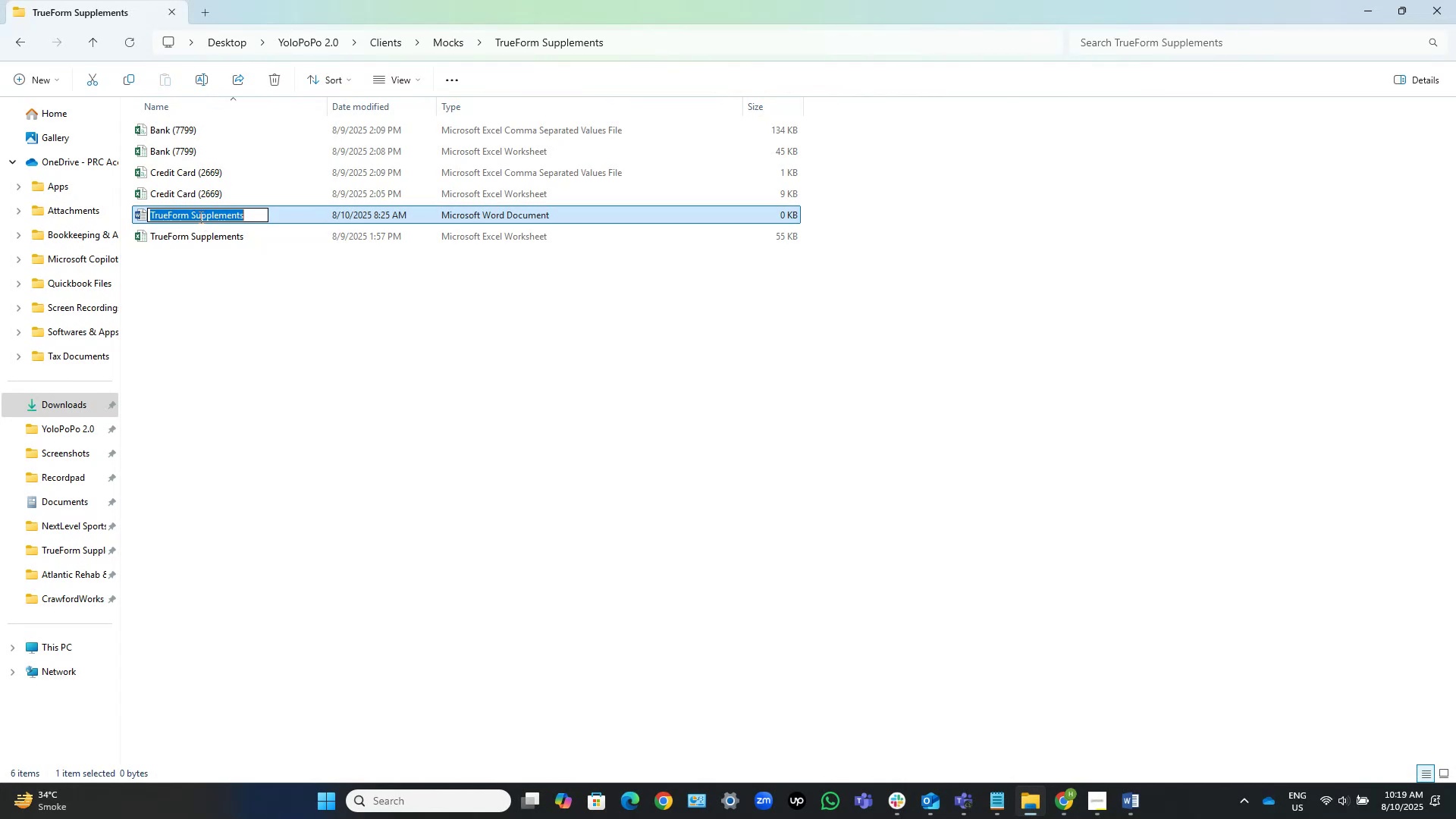 
key(Control+C)
 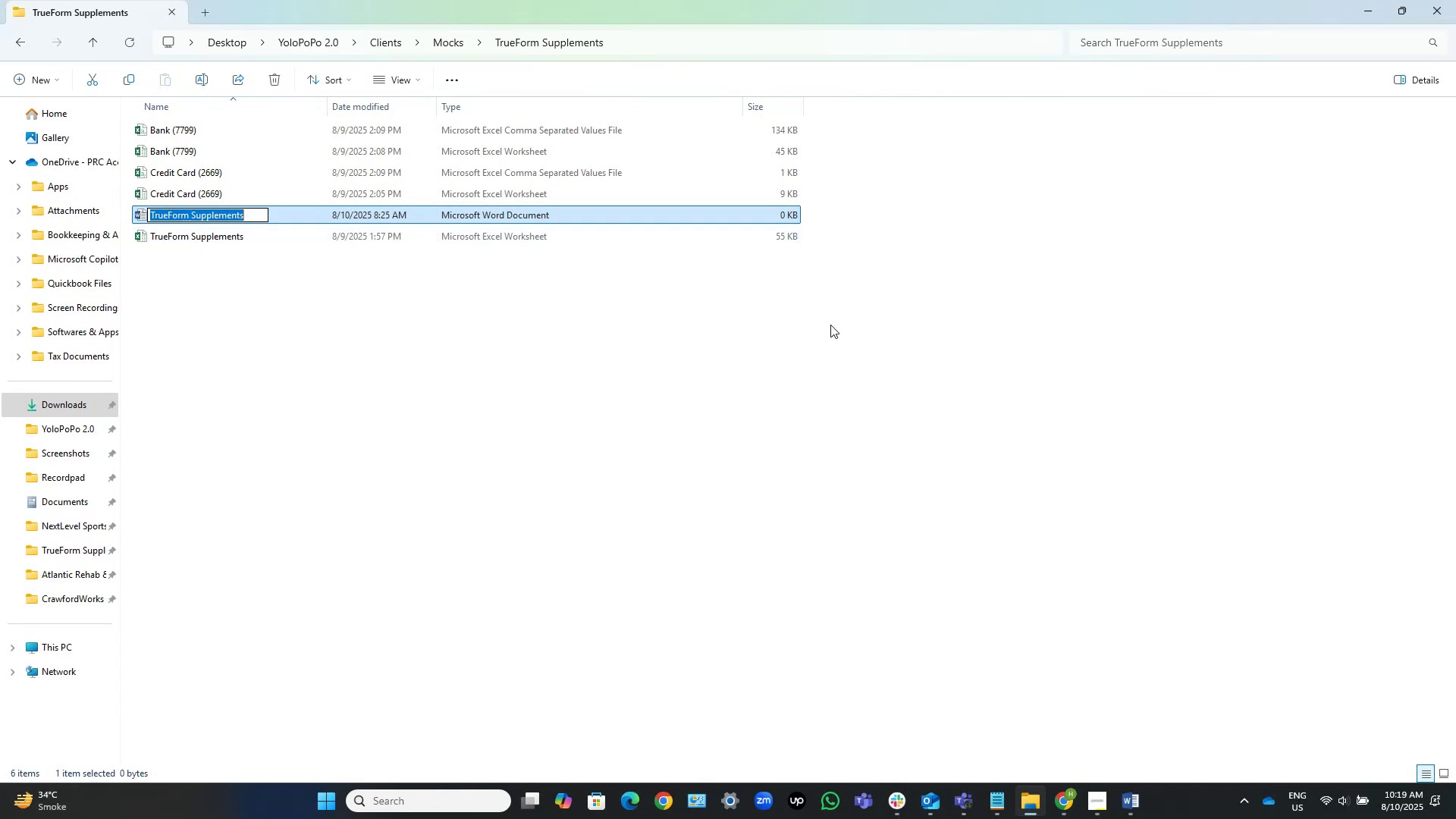 
left_click([828, 328])
 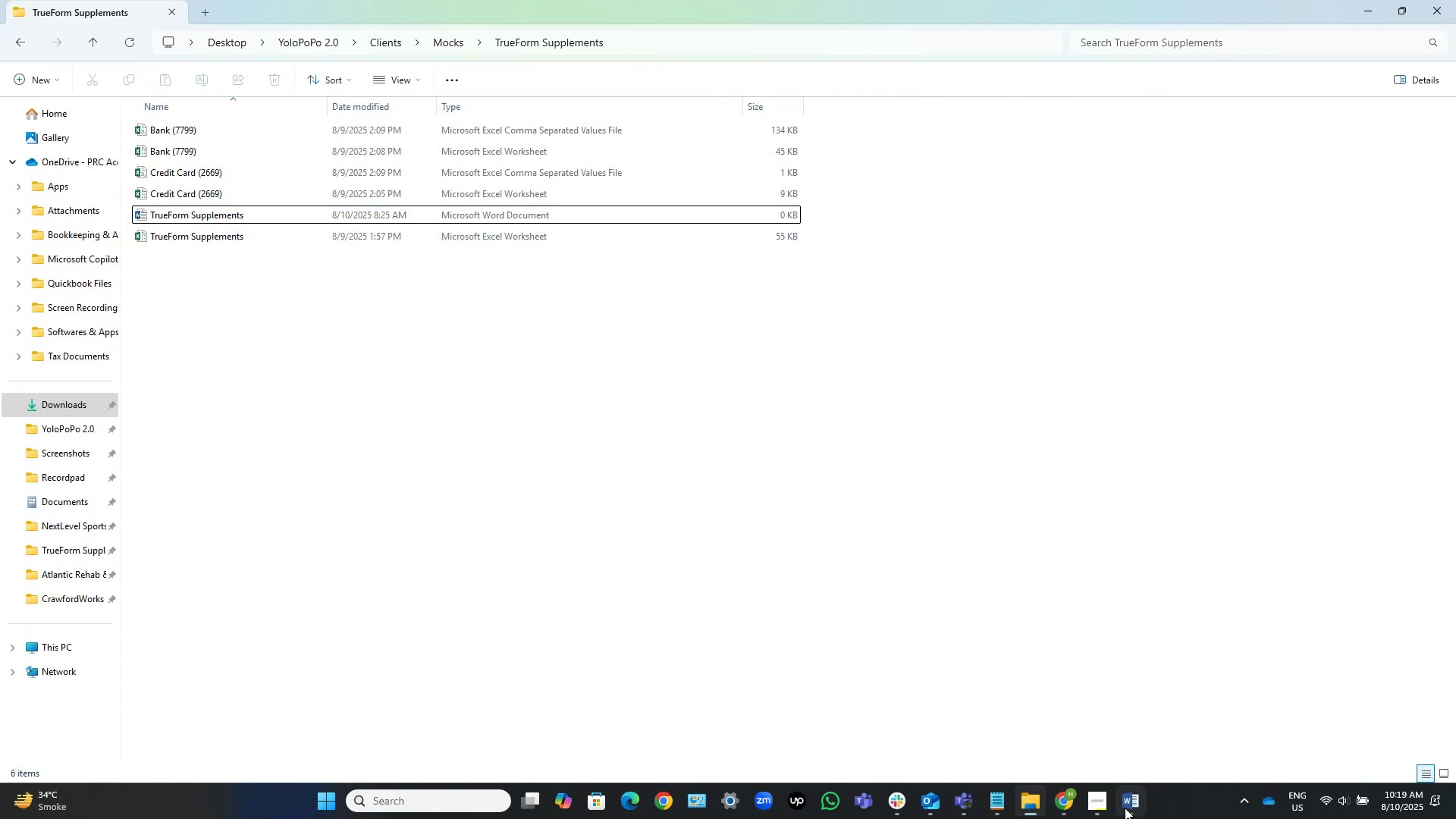 
left_click([1125, 808])
 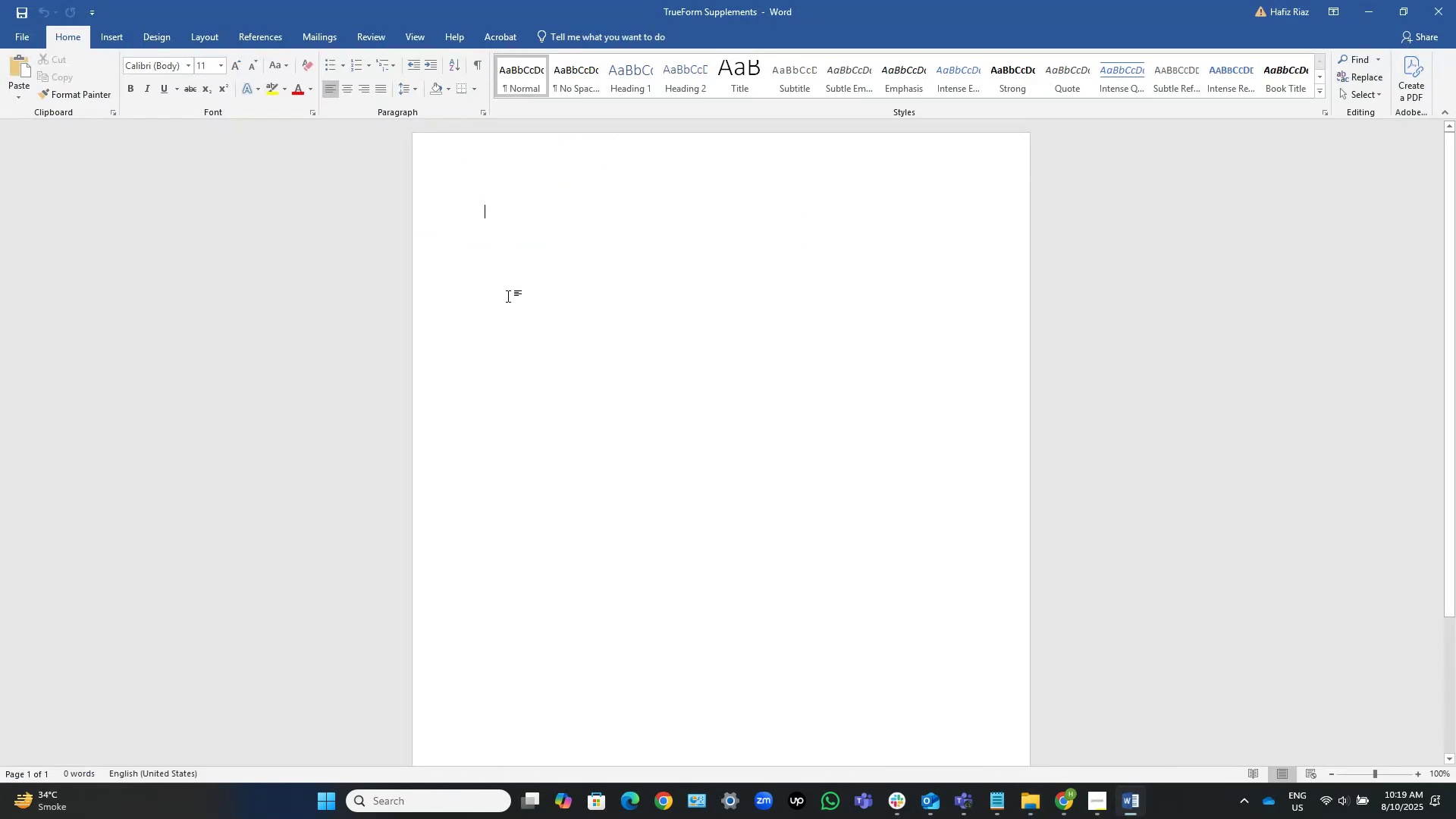 
key(Control+V)
 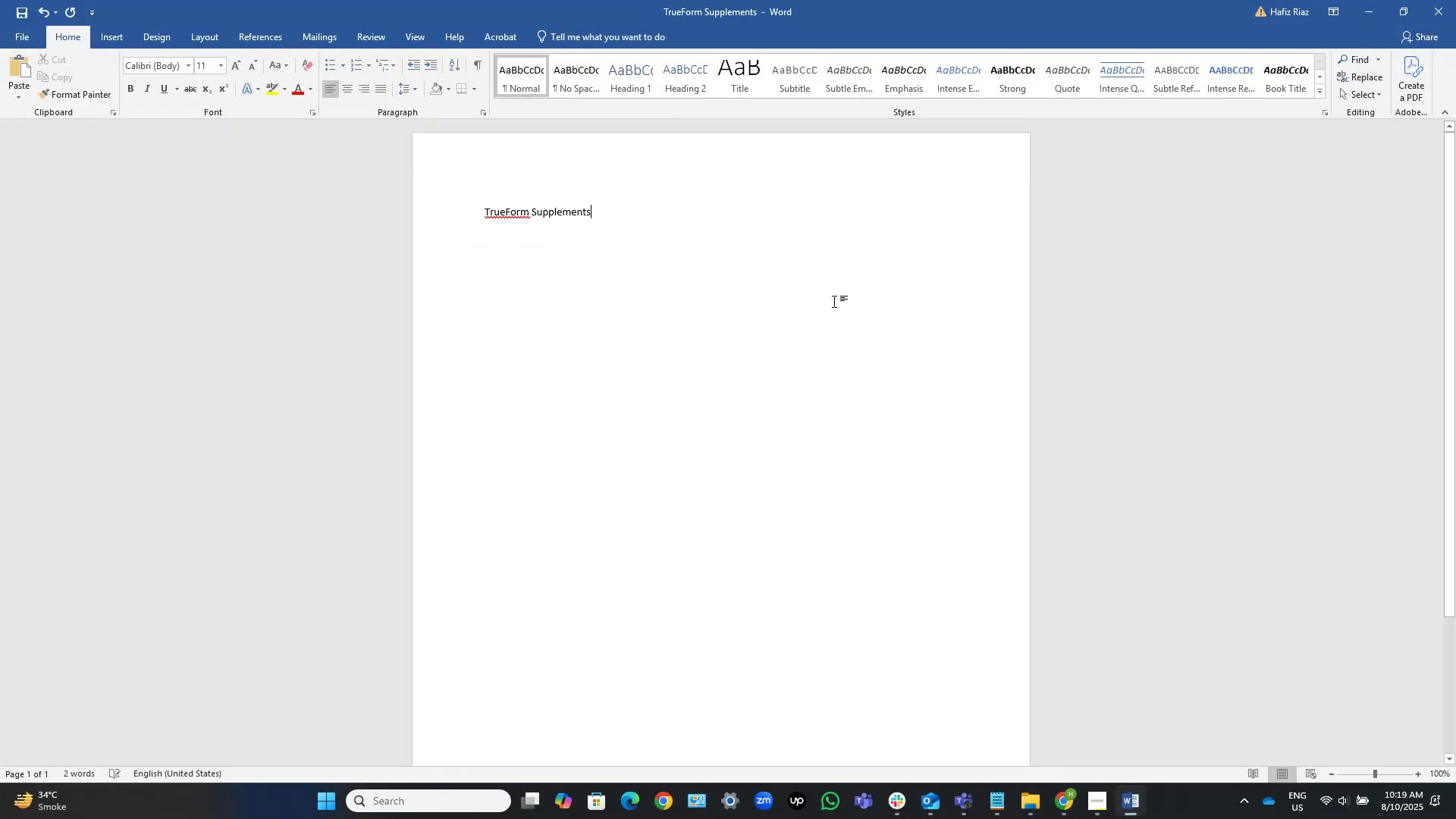 
key(NumpadEnter)
 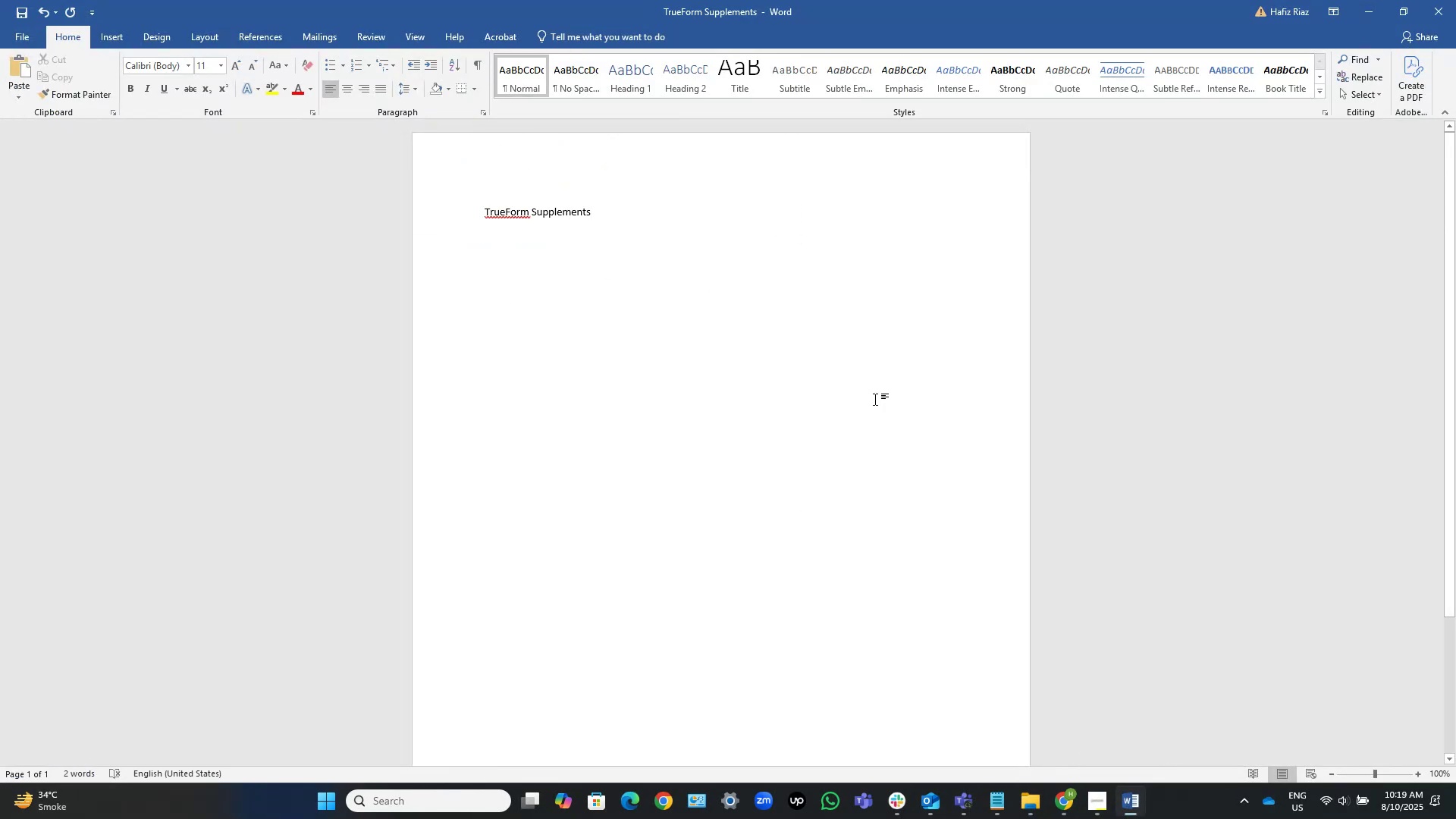 
wait(10.08)
 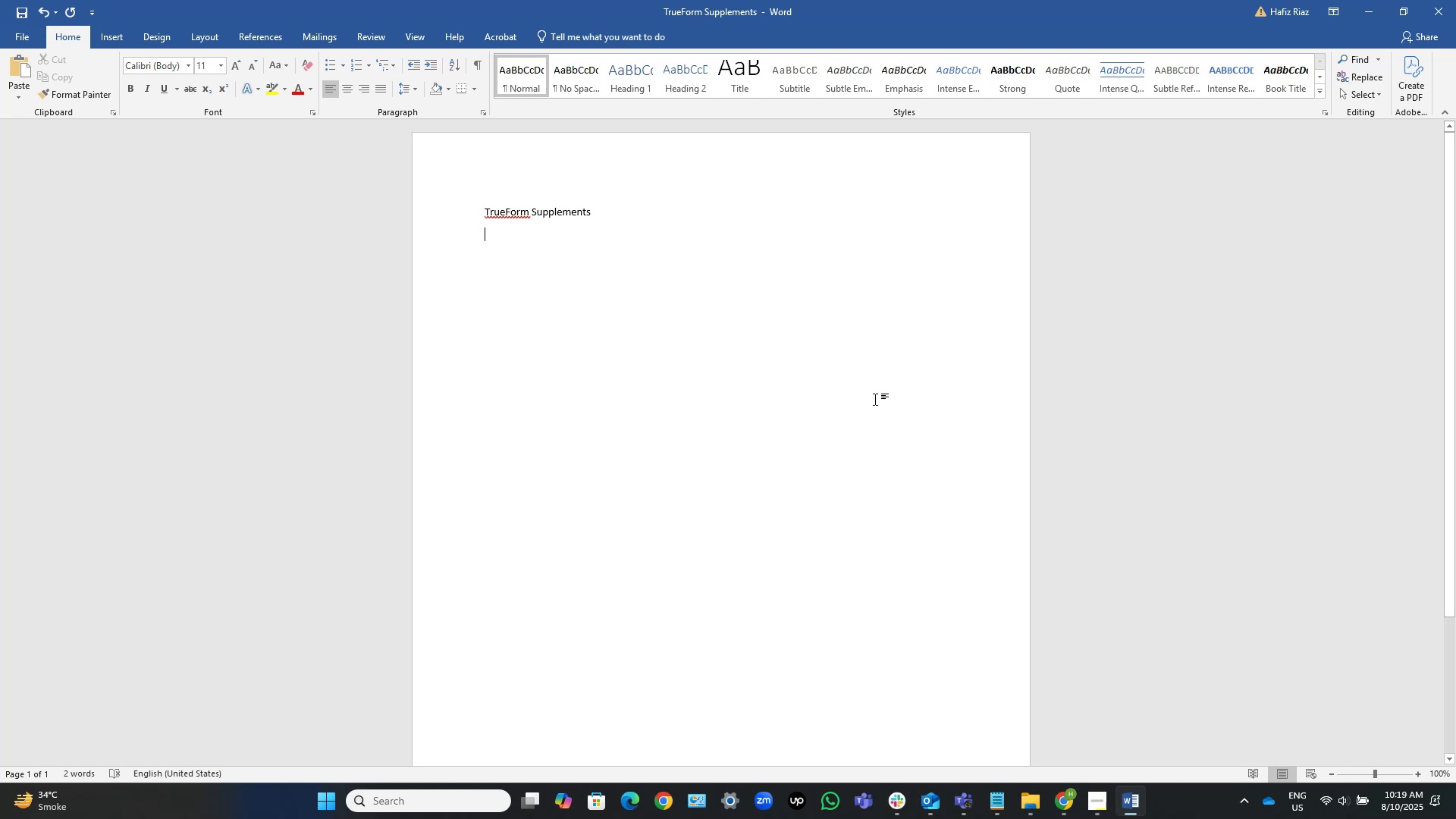 
type(Period: Jan to )
 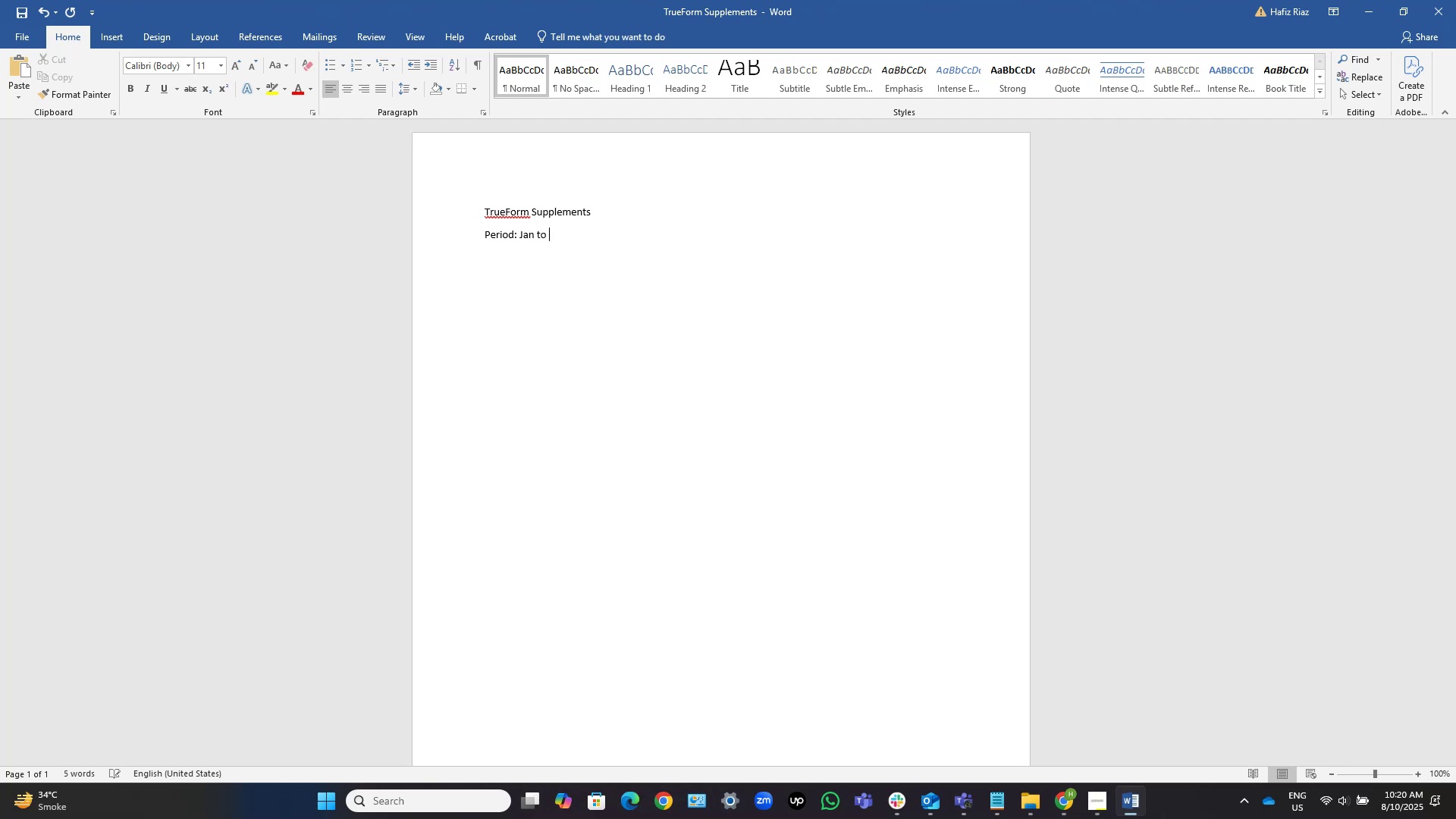 
type(Dec 2024)
key(NumpadEnter)
type(Work done:)
key(NumpadEnter)
 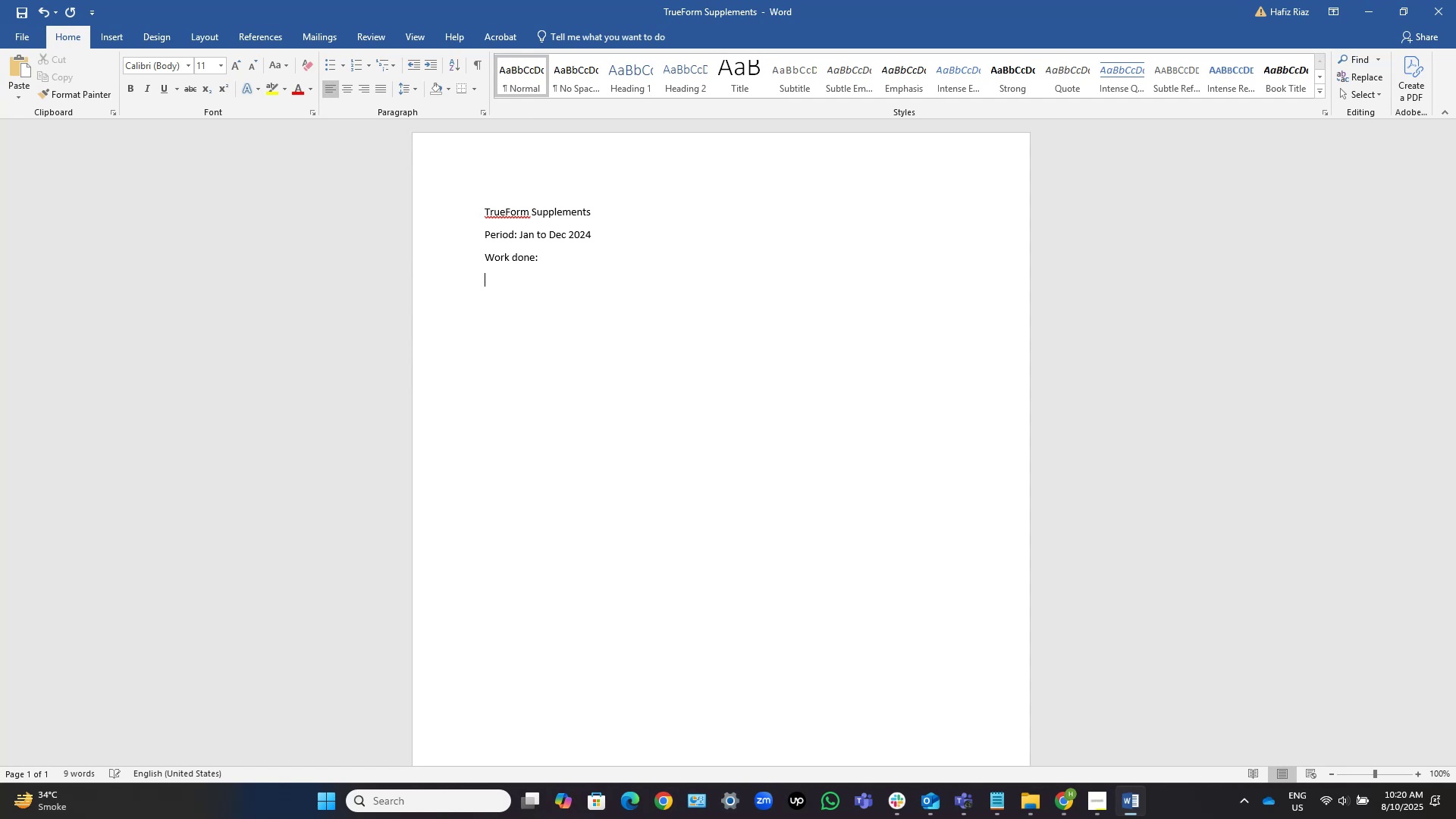 
left_click([1067, 802])
 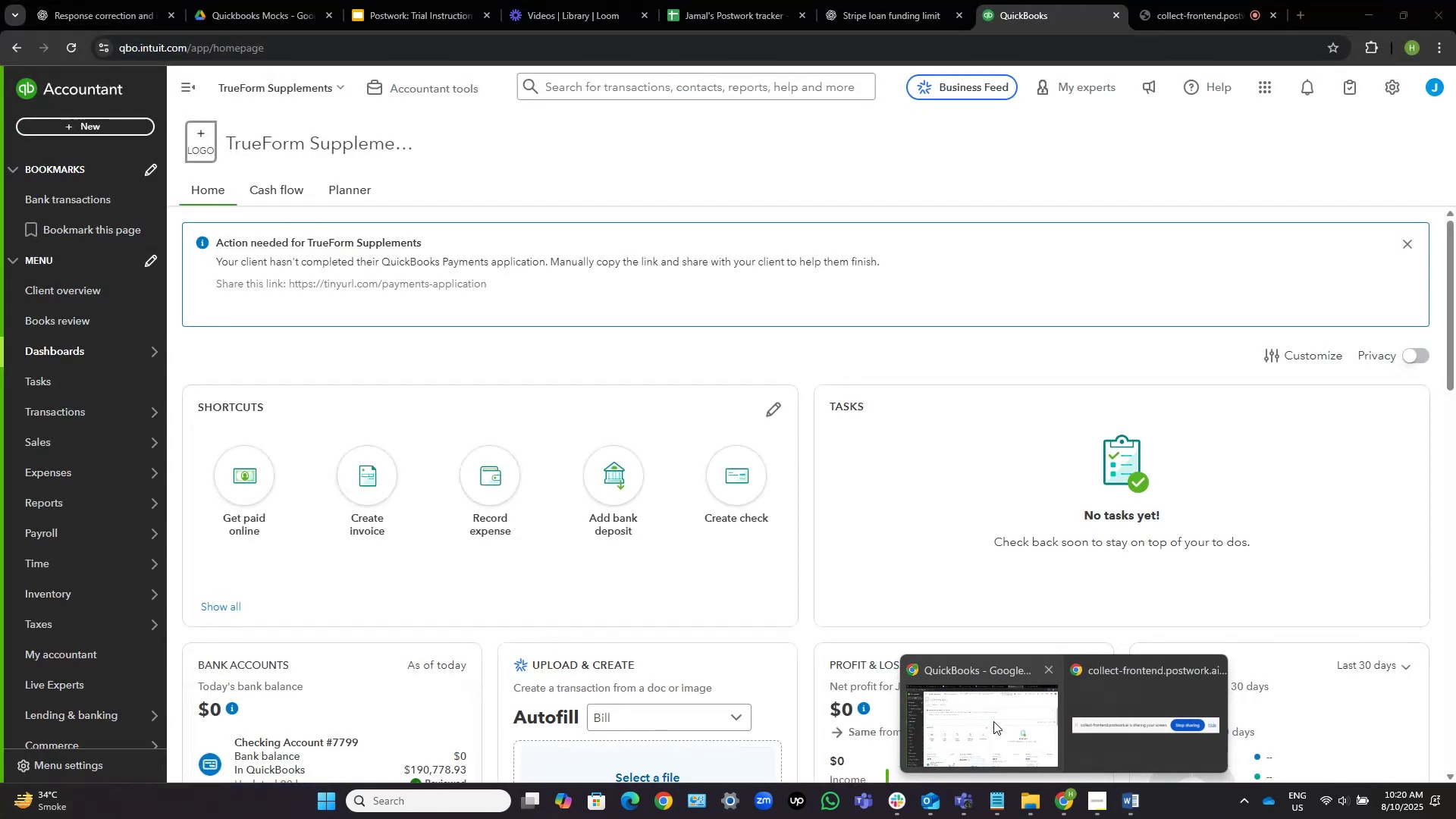 
left_click([993, 720])
 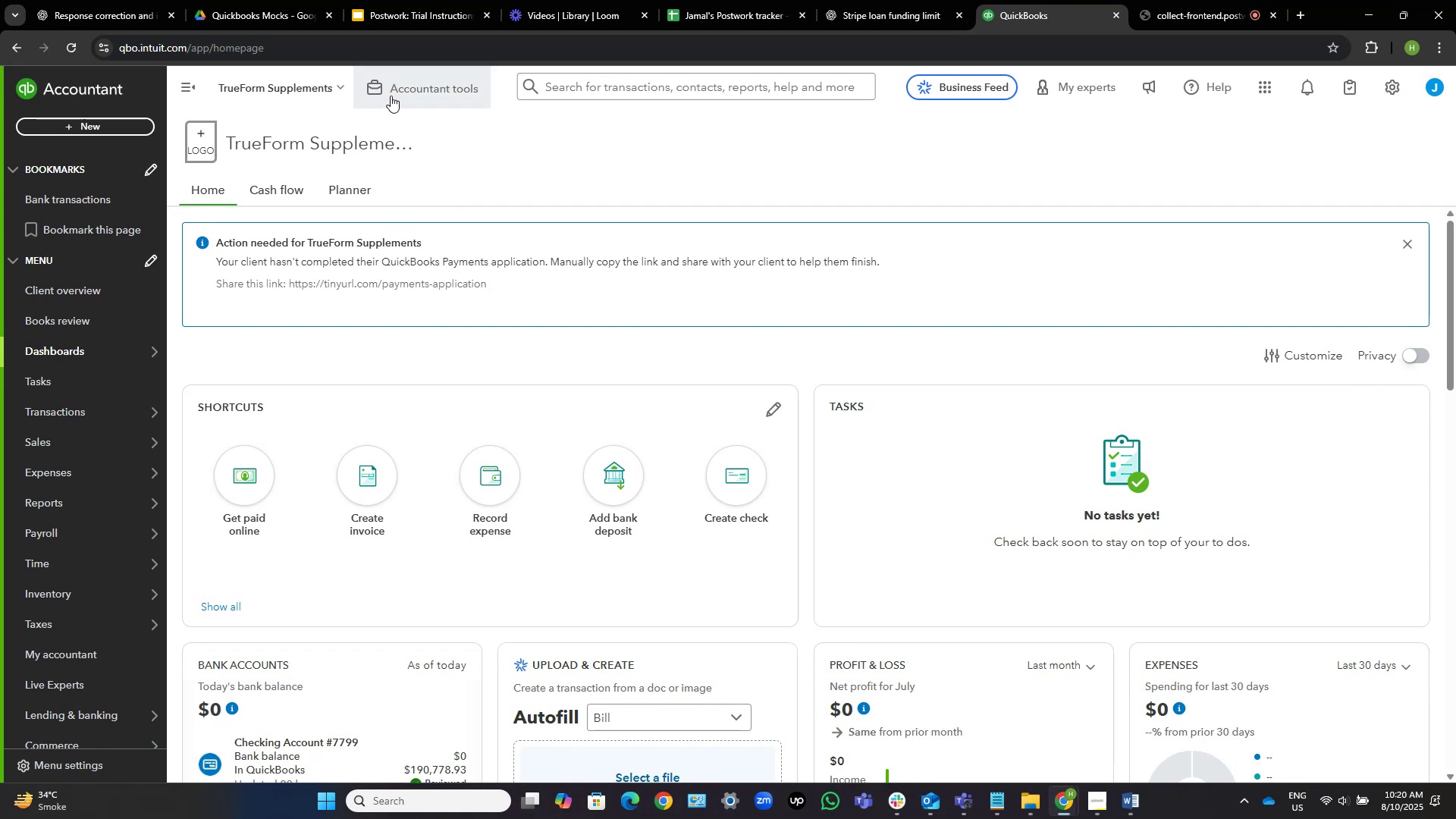 
left_click([410, 93])
 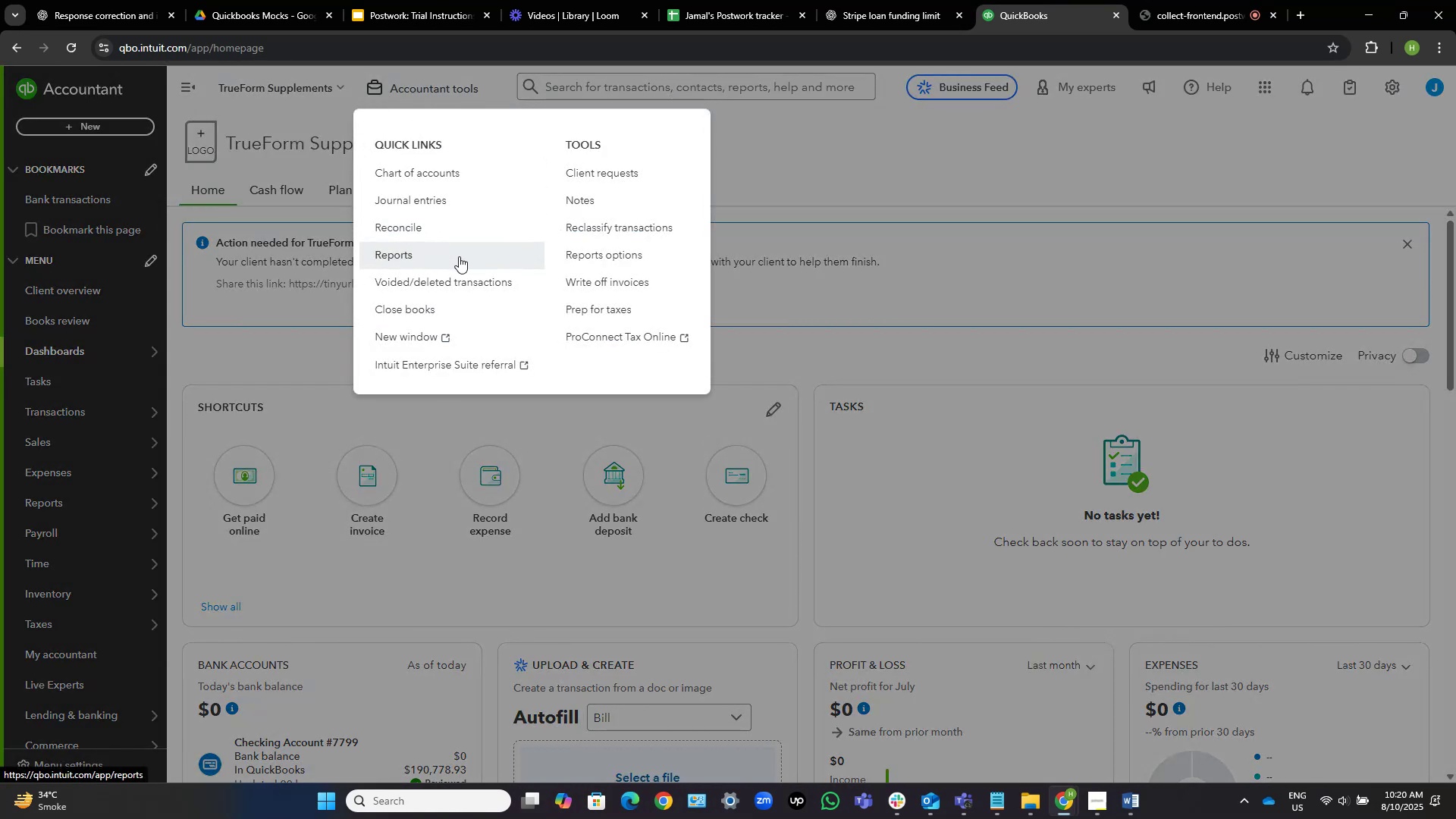 
left_click([459, 256])
 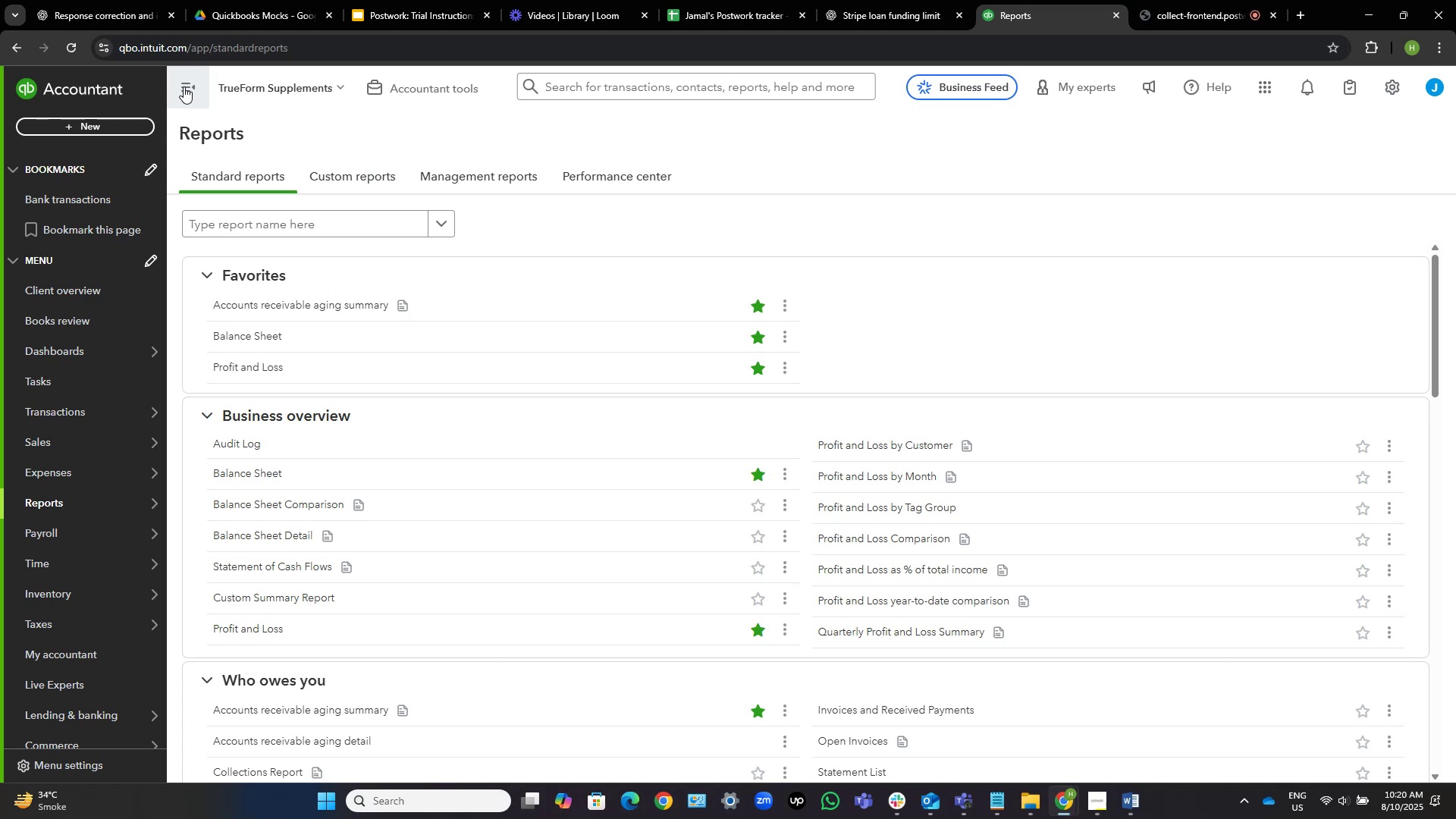 
wait(24.48)
 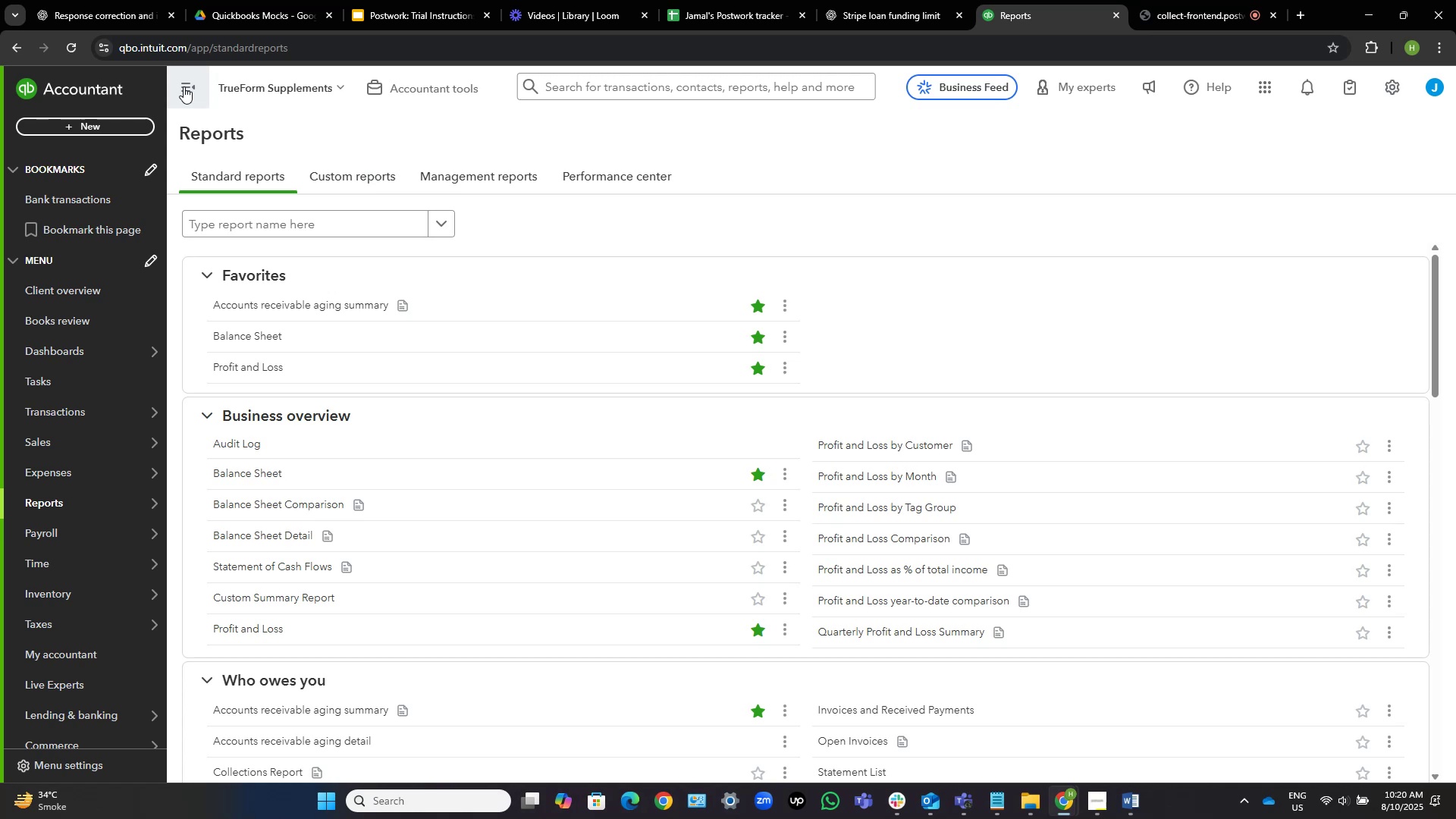 
right_click([256, 333])
 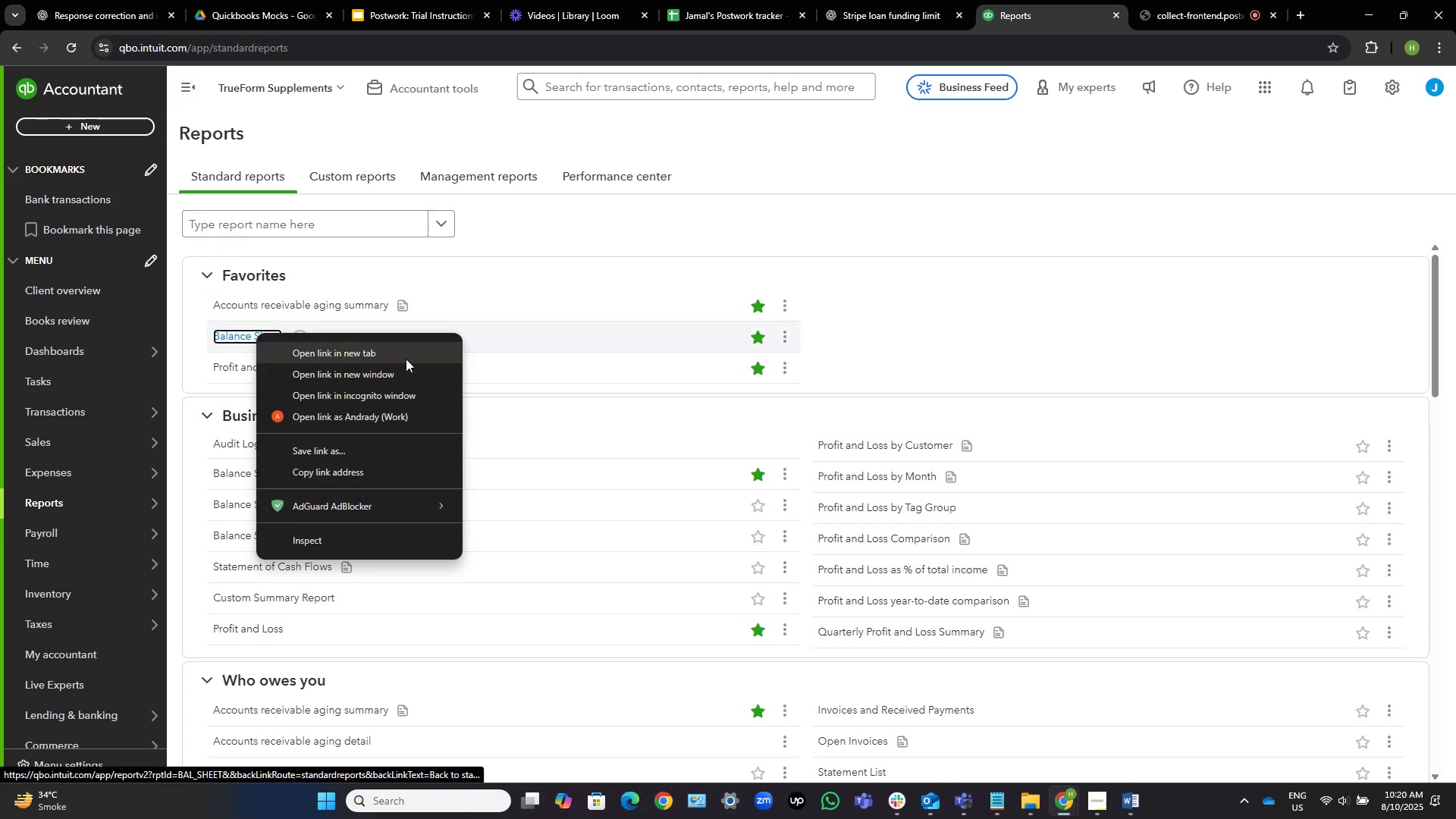 
left_click([406, 358])
 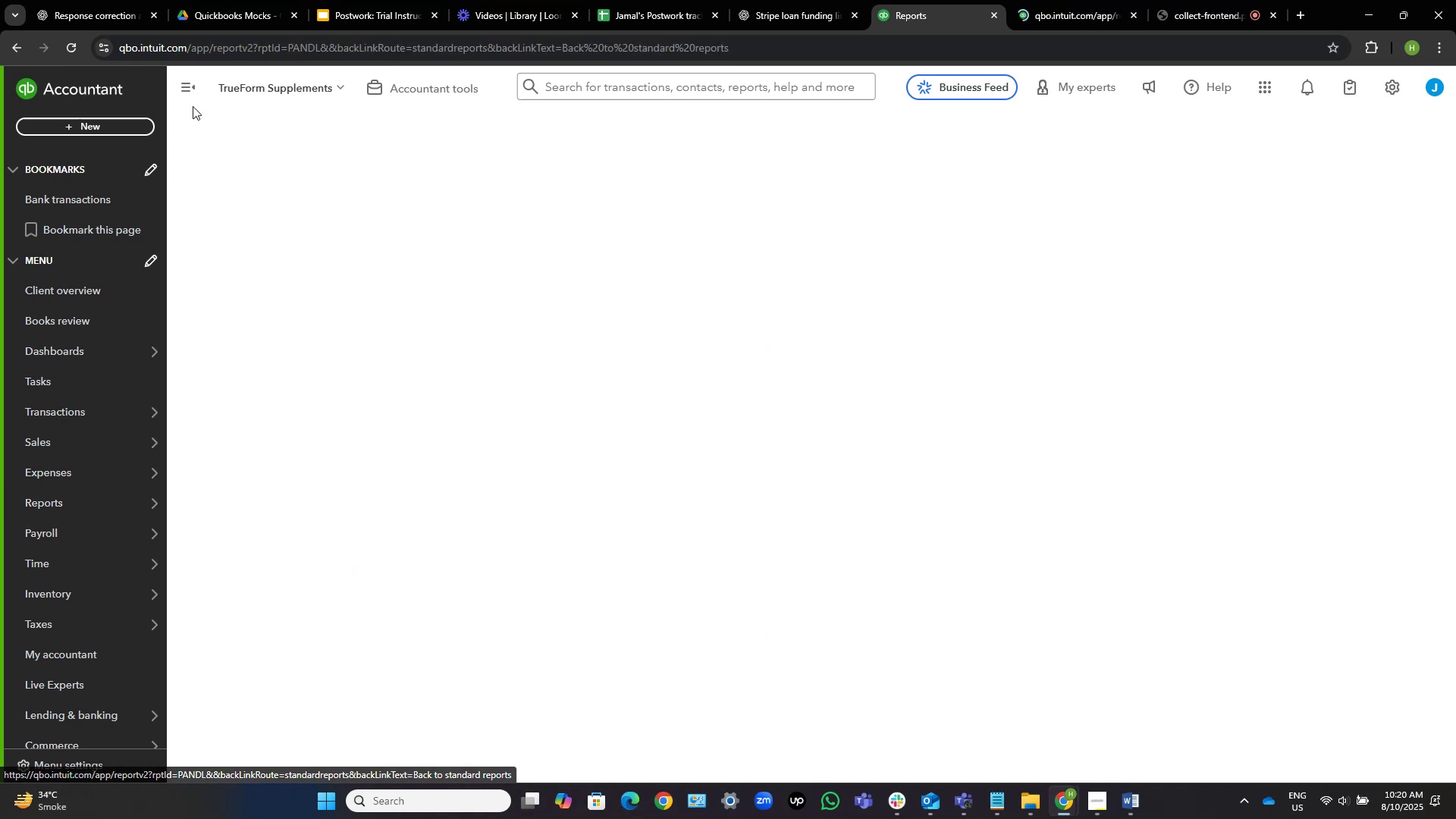 
left_click([181, 96])
 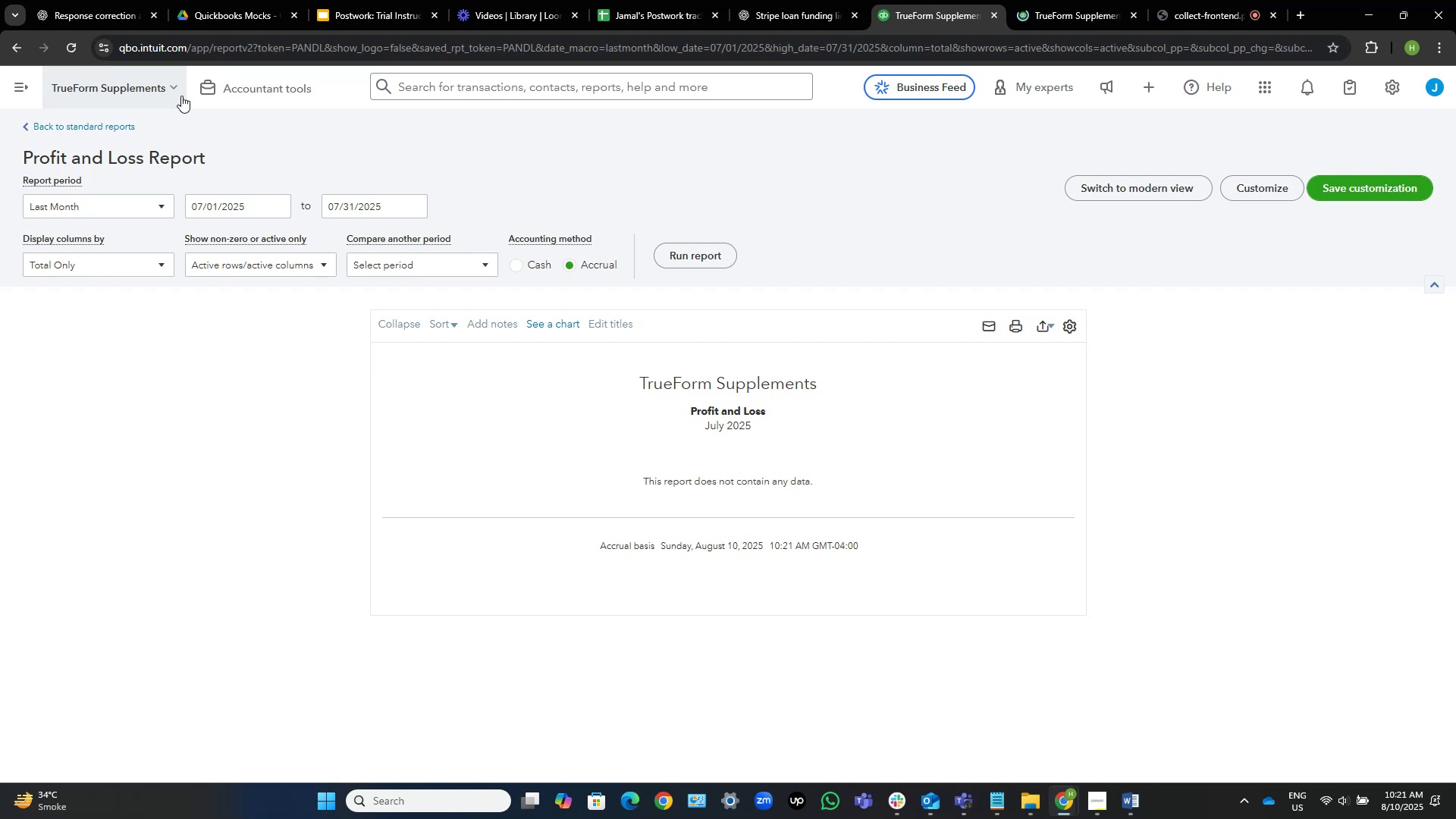 
wait(13.85)
 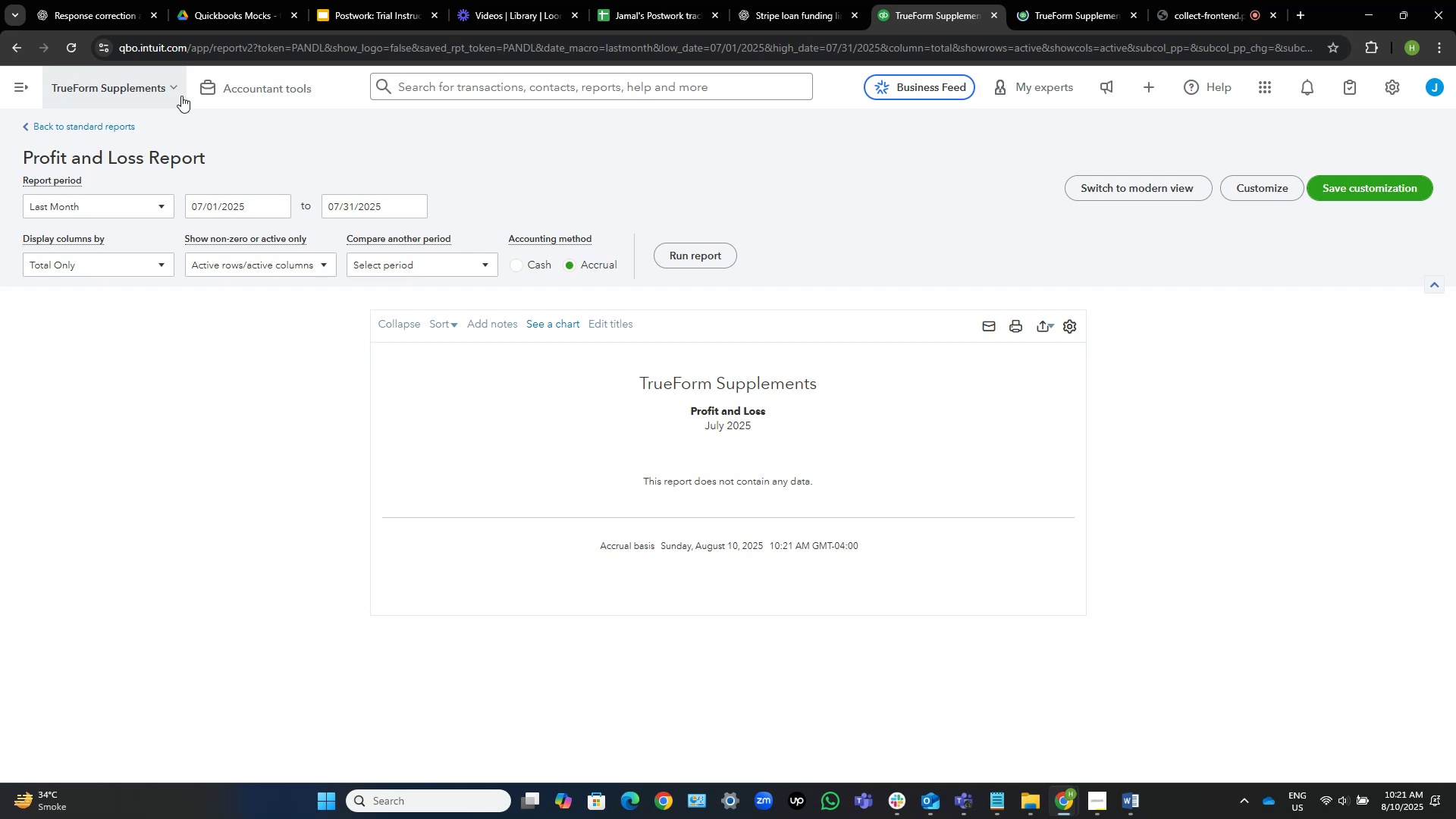 
left_click([131, 197])
 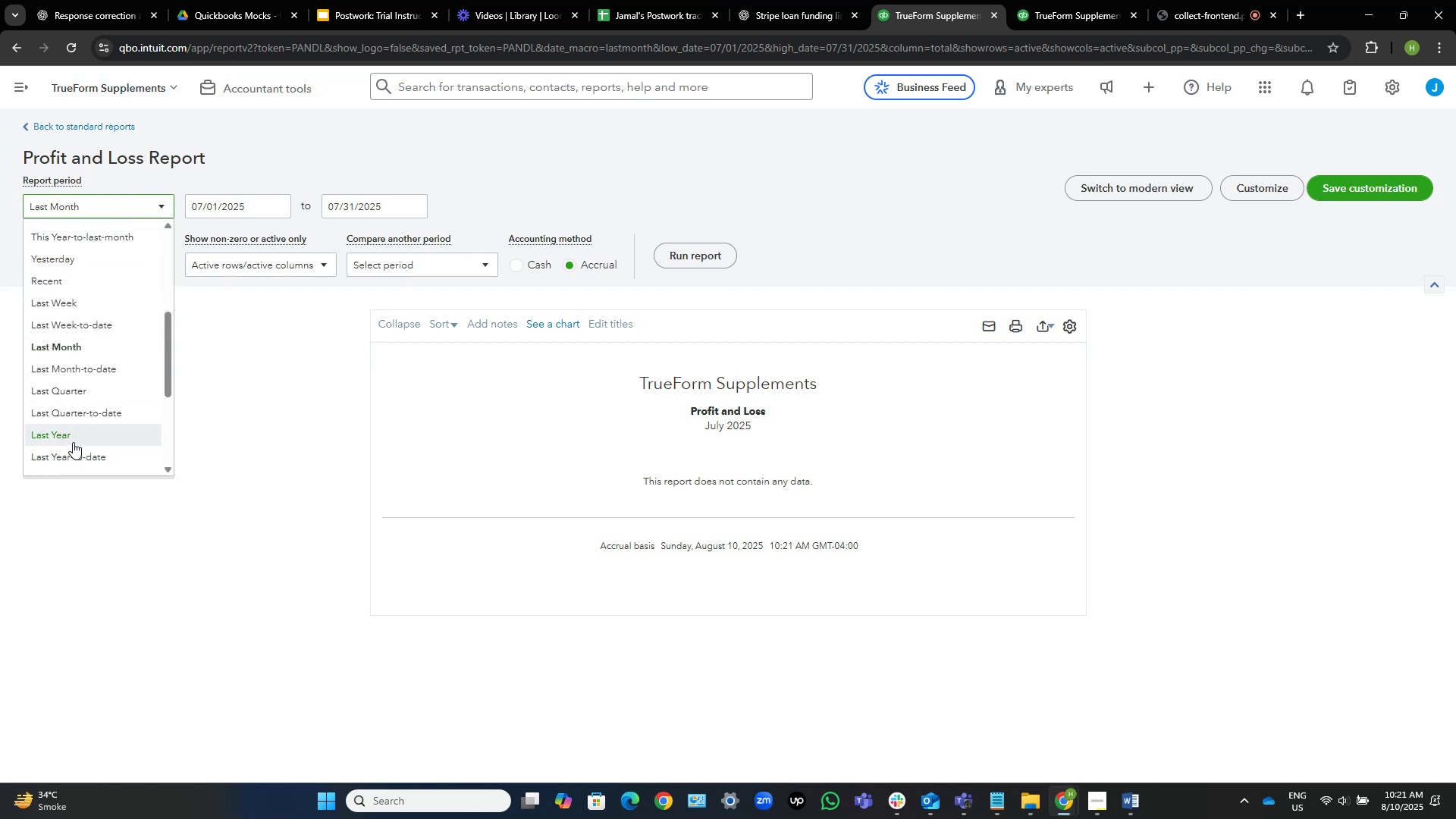 
left_click([73, 442])
 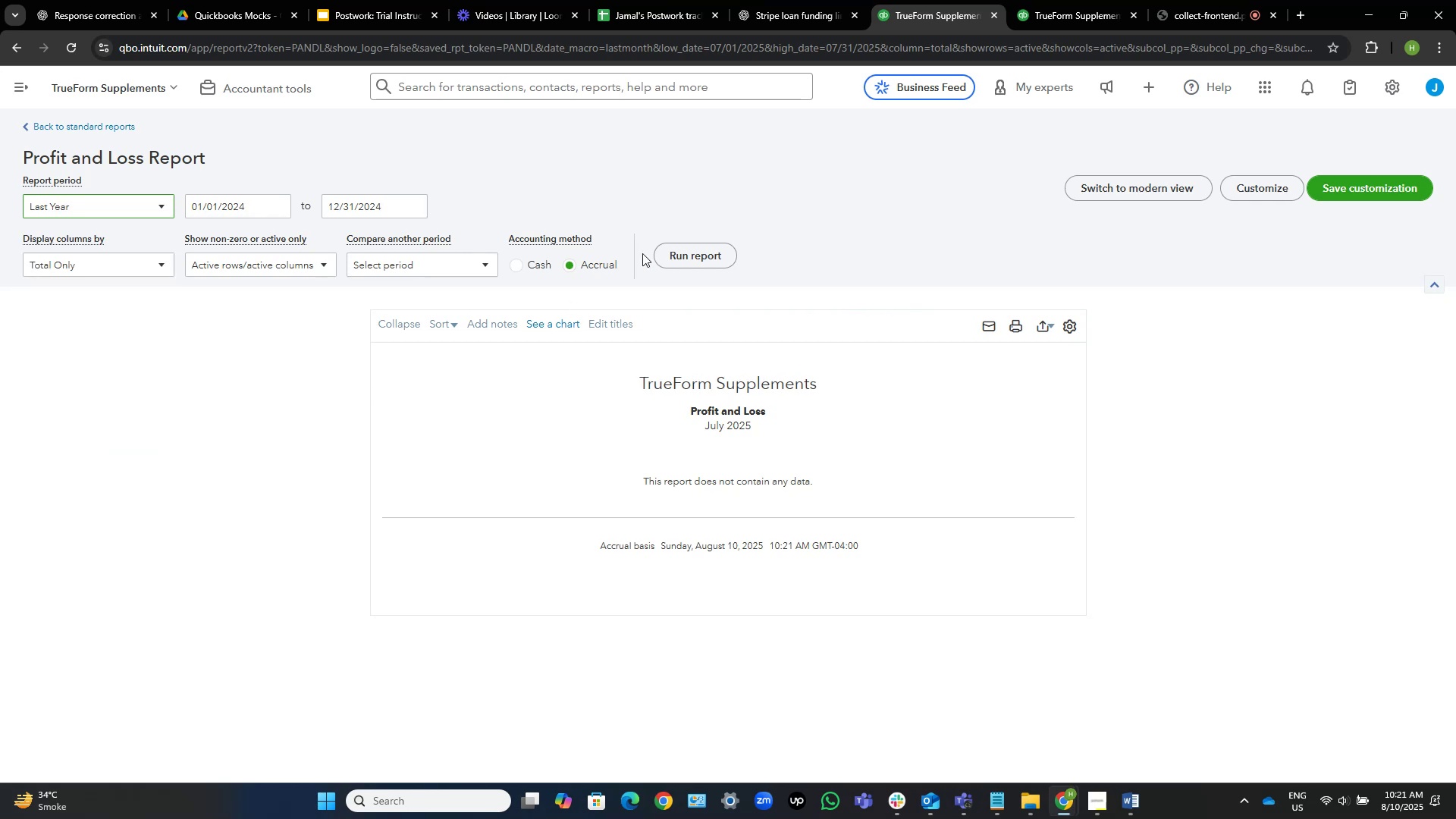 
left_click([696, 251])
 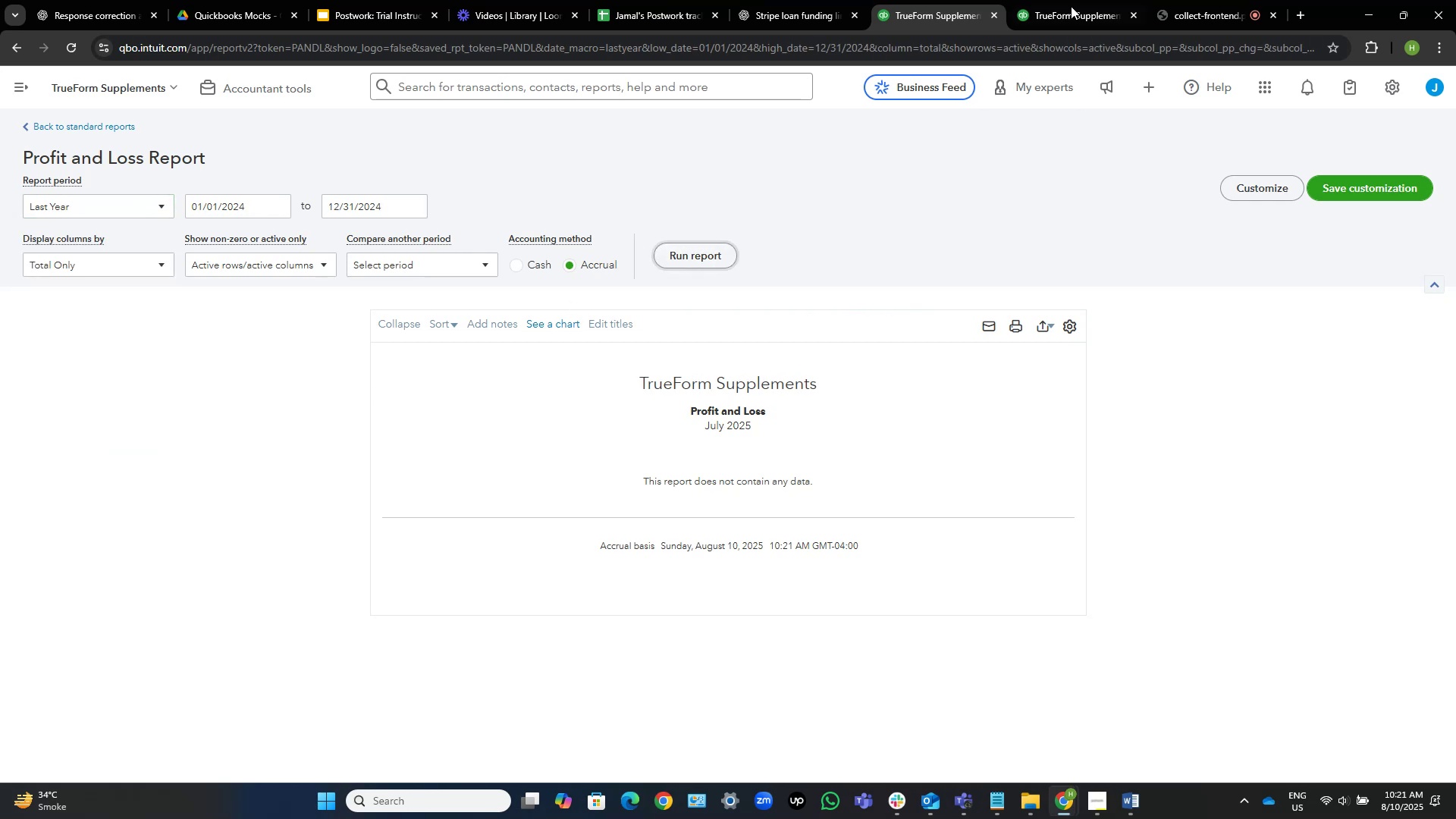 
left_click([1075, 0])
 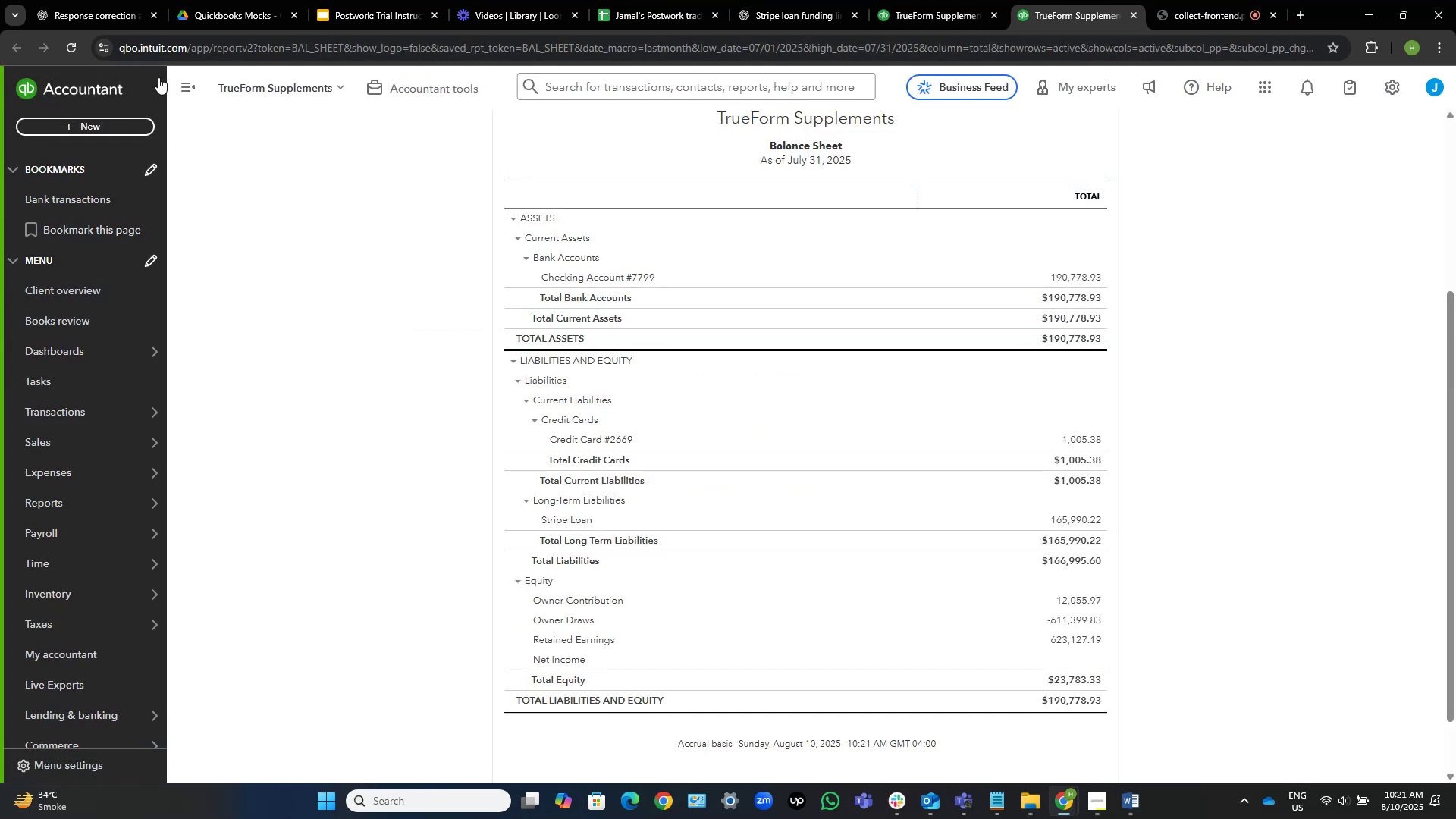 
left_click([198, 78])
 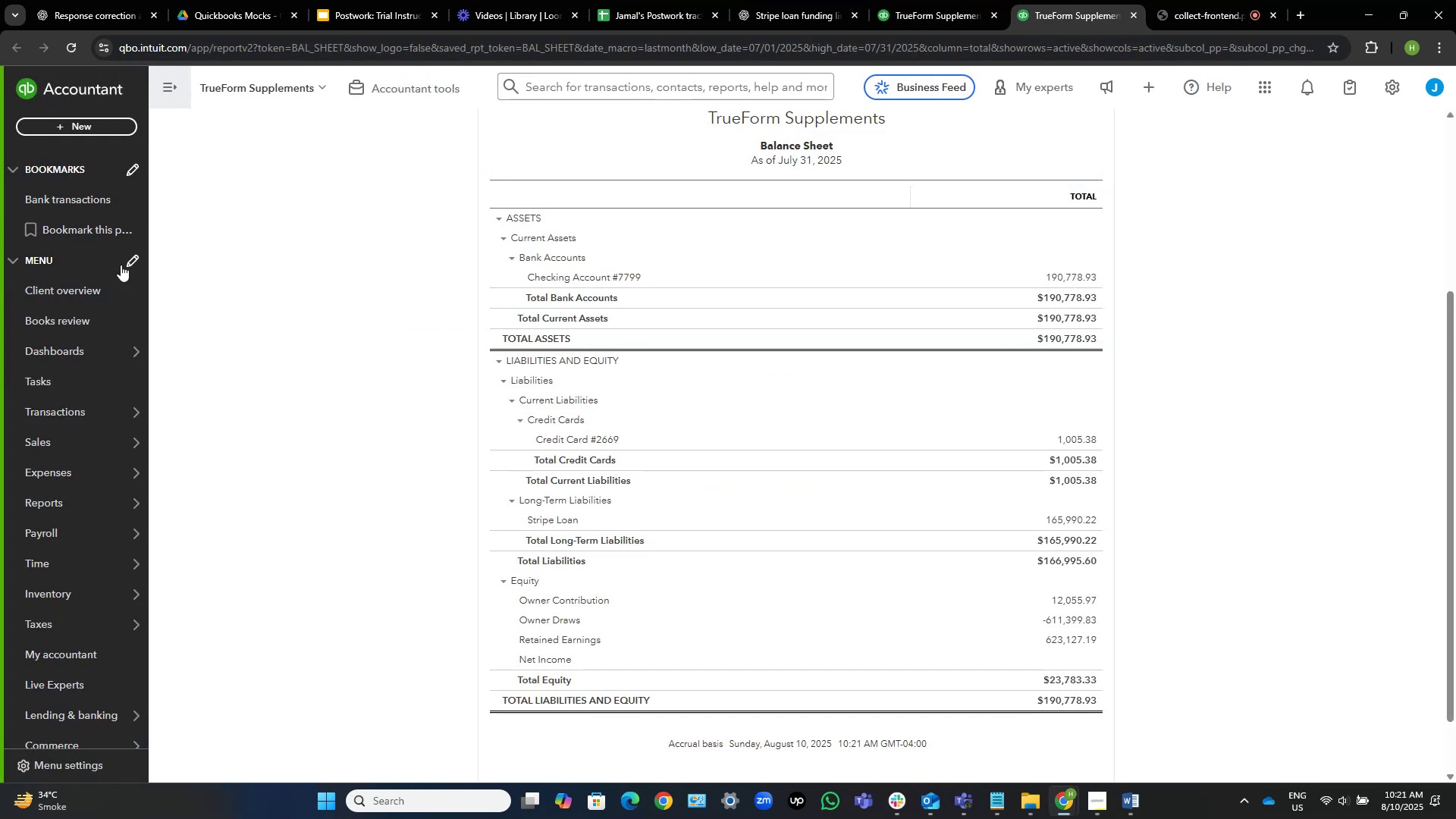 
scroll: coordinate [151, 239], scroll_direction: up, amount: 9.0
 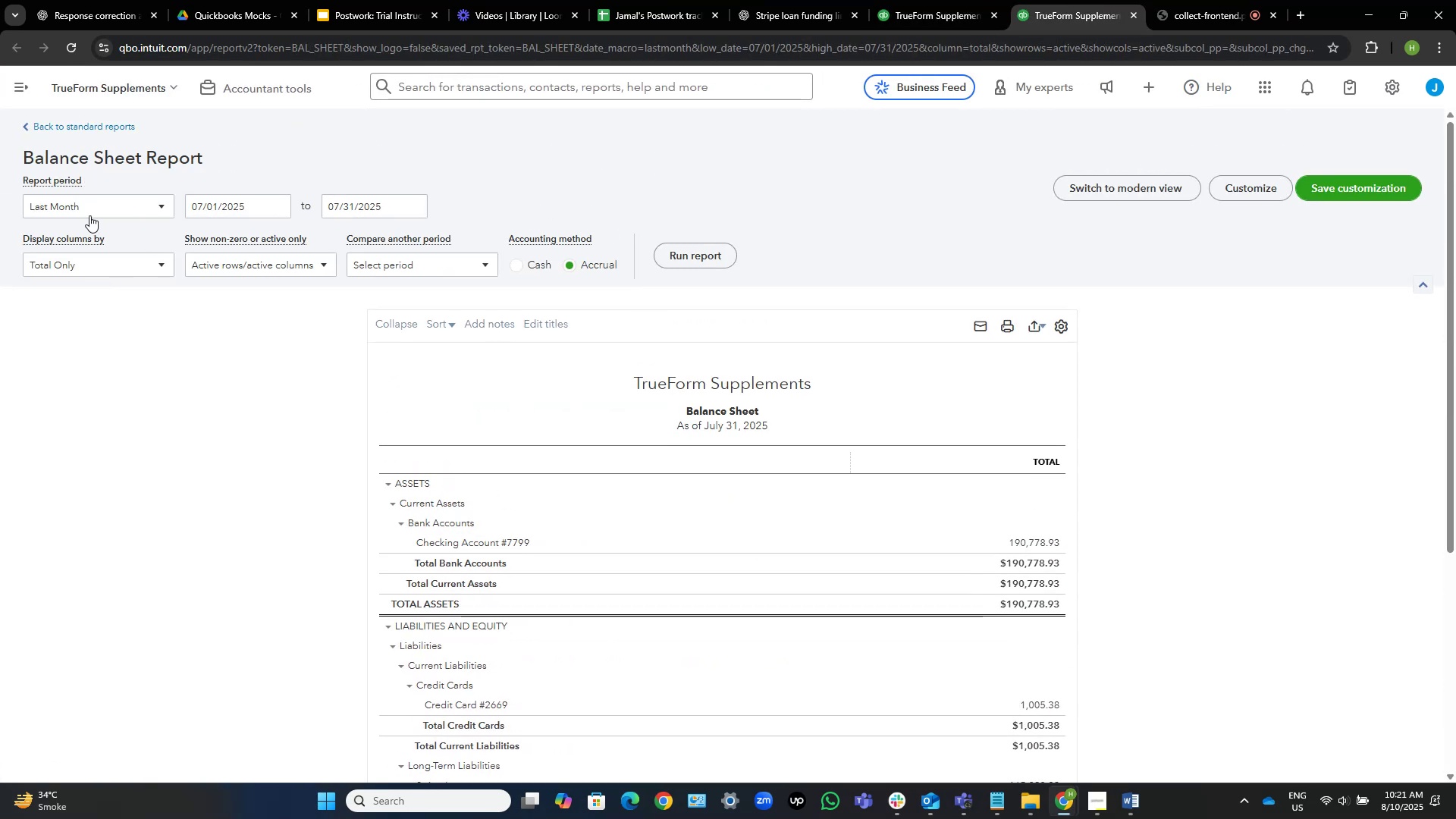 
left_click([89, 215])
 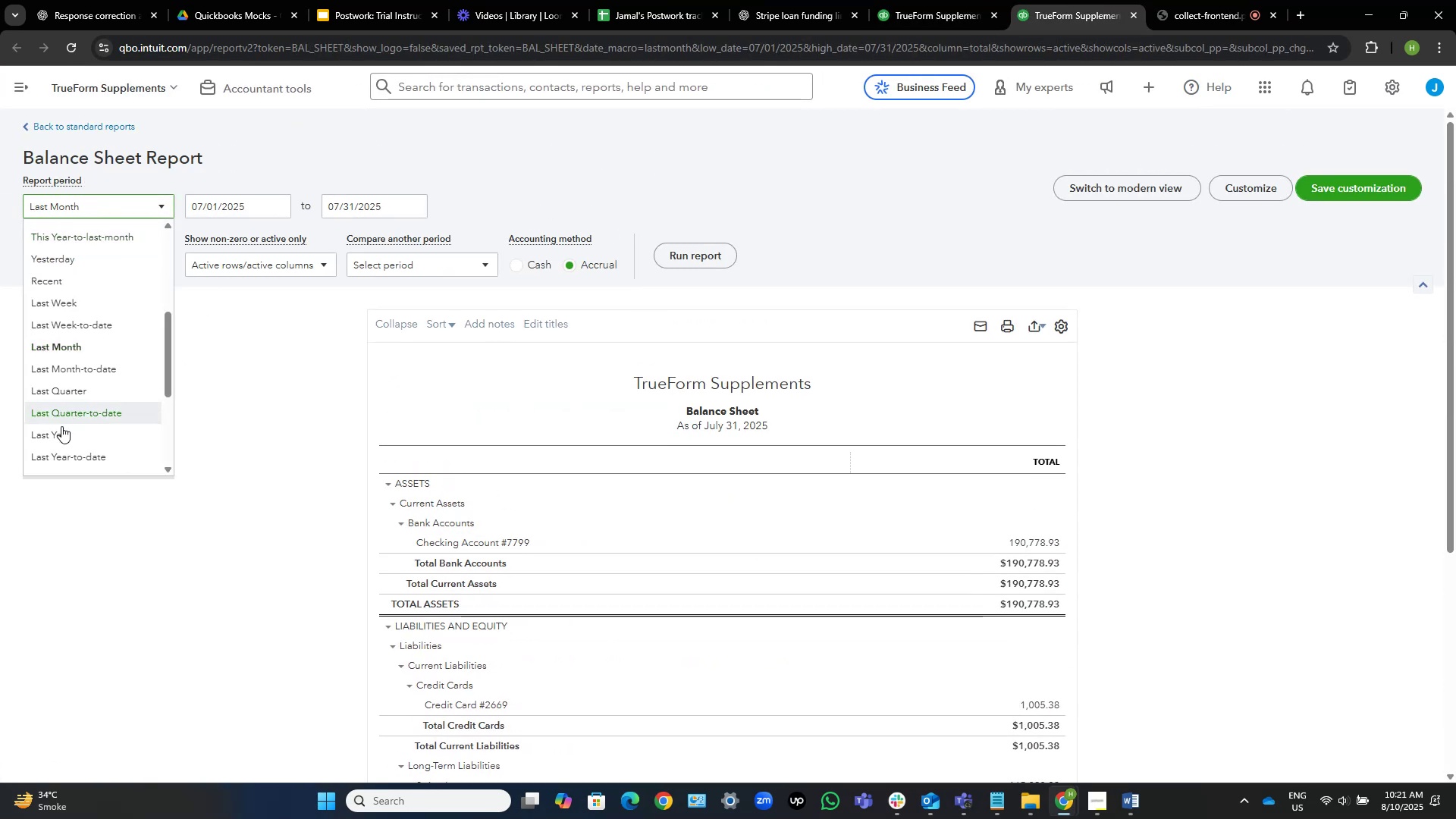 
left_click([61, 433])
 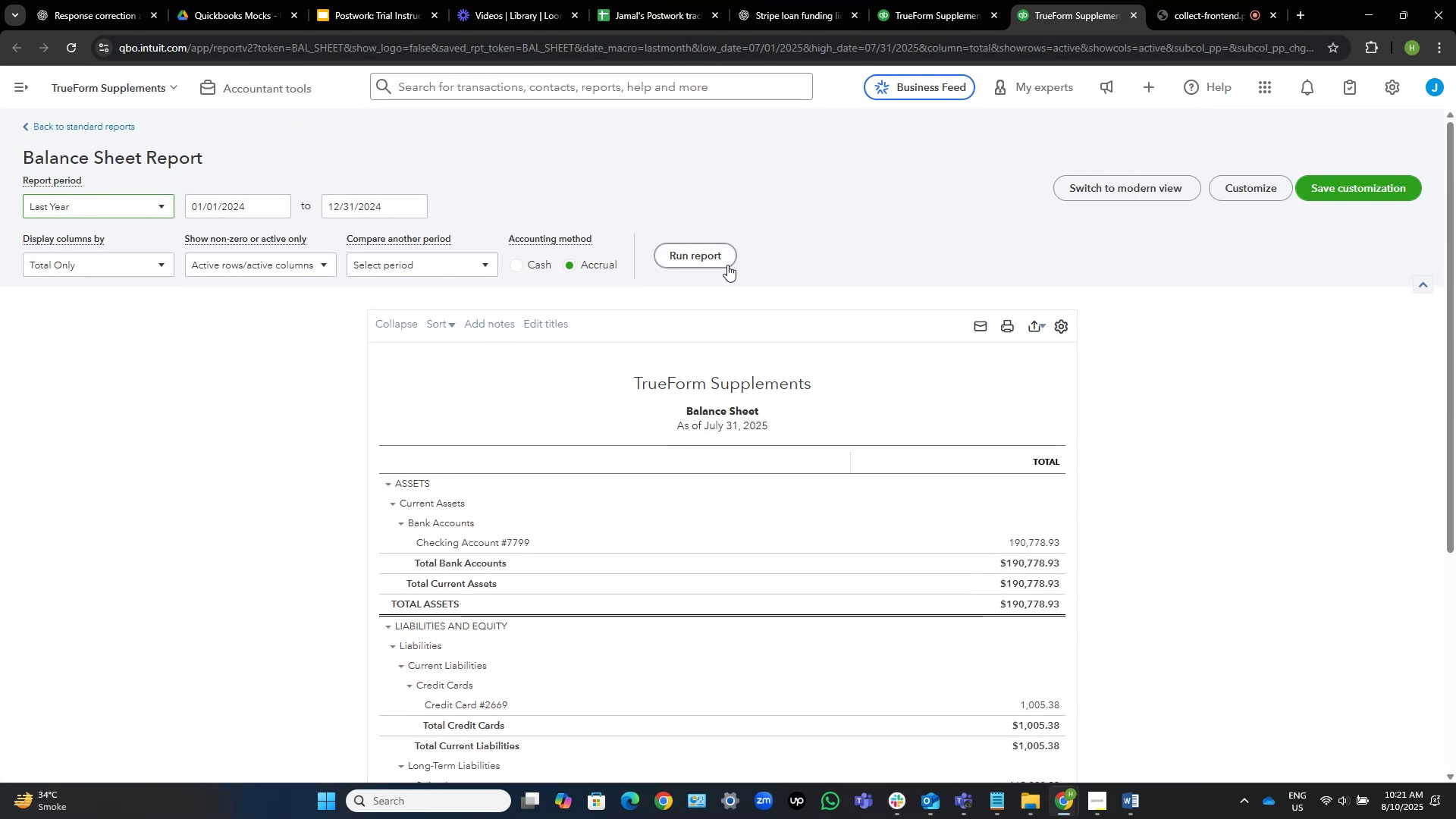 
left_click([676, 246])
 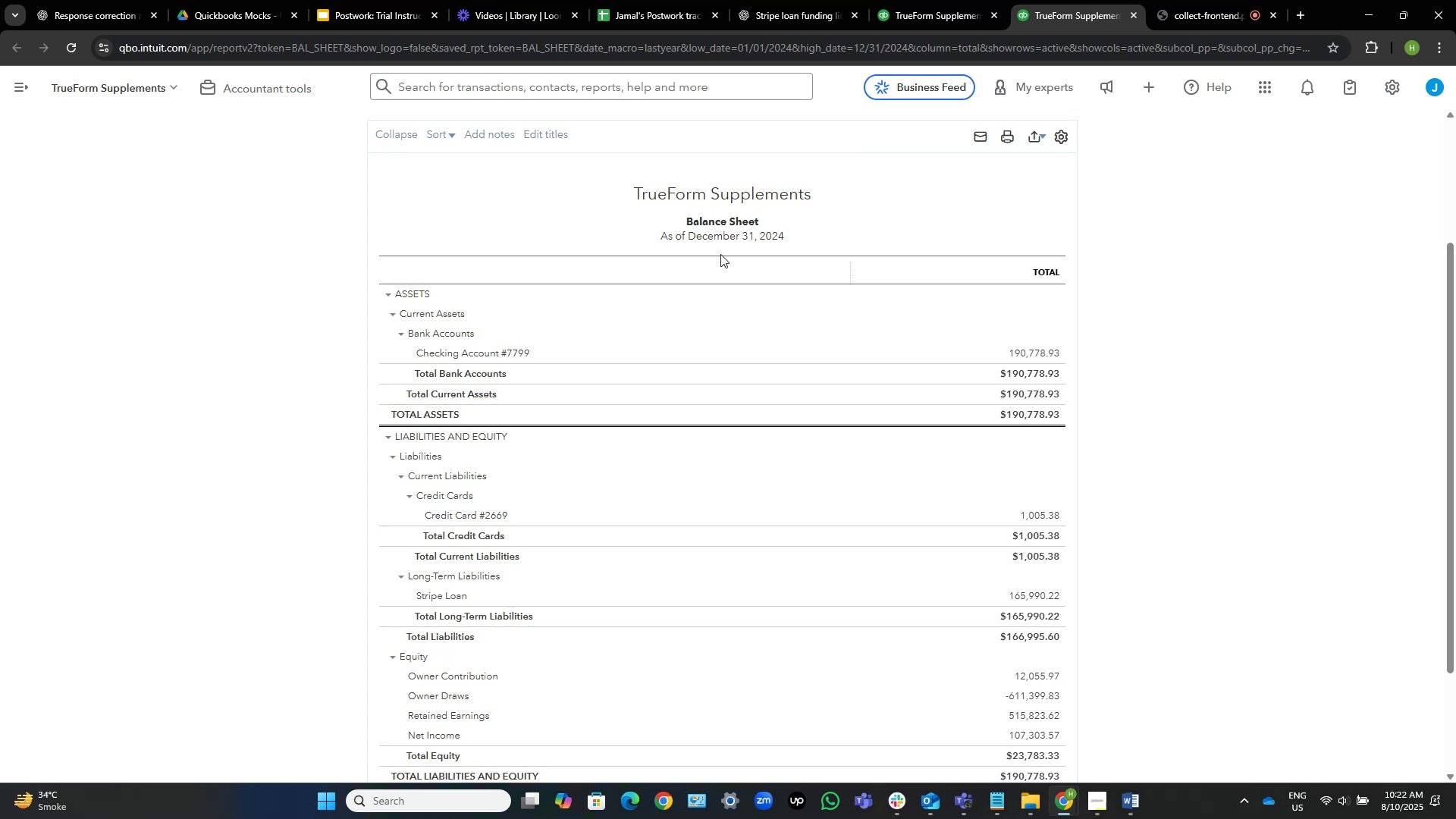 
wait(45.48)
 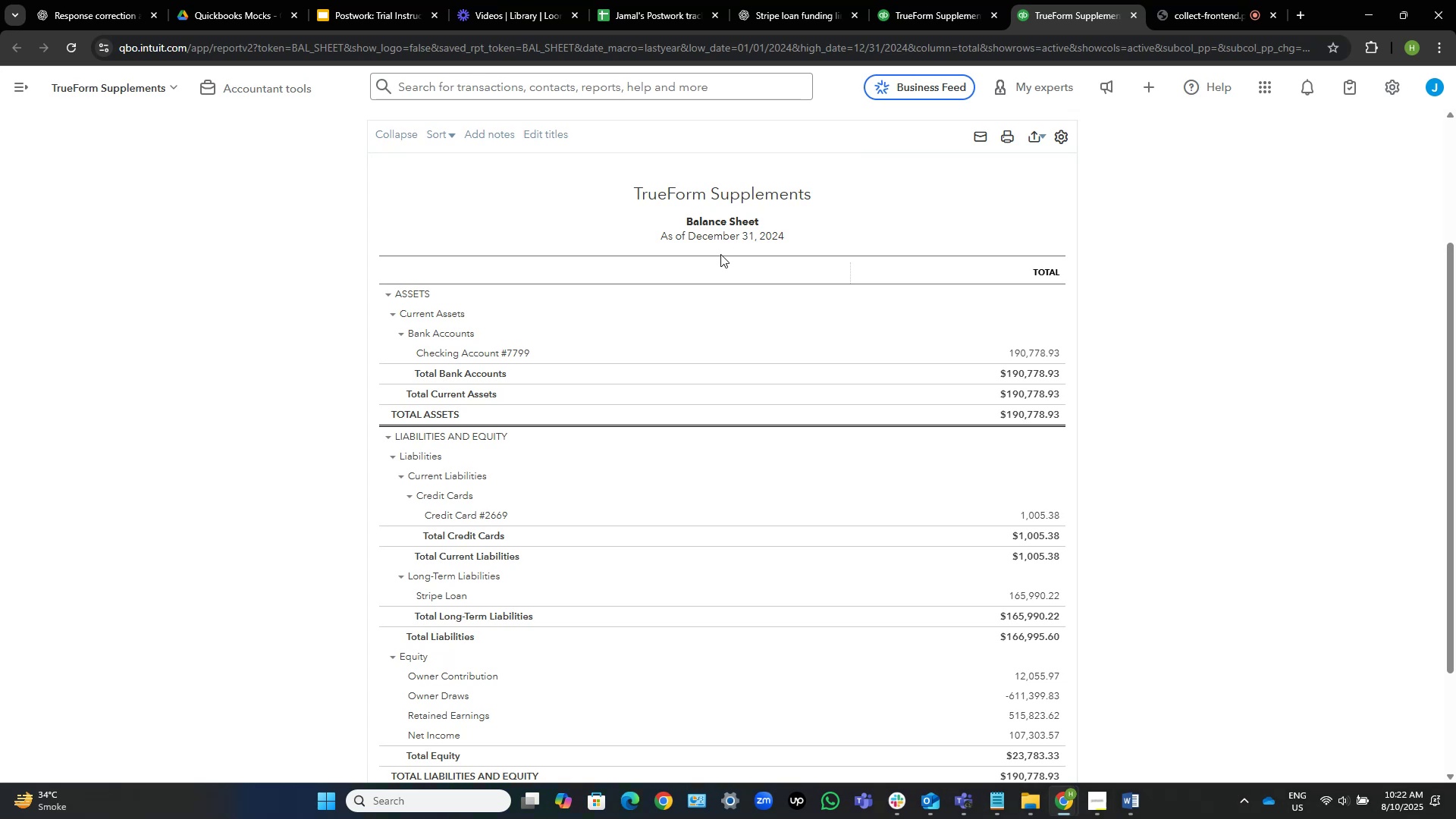 
scroll: coordinate [1147, 407], scroll_direction: down, amount: 3.0
 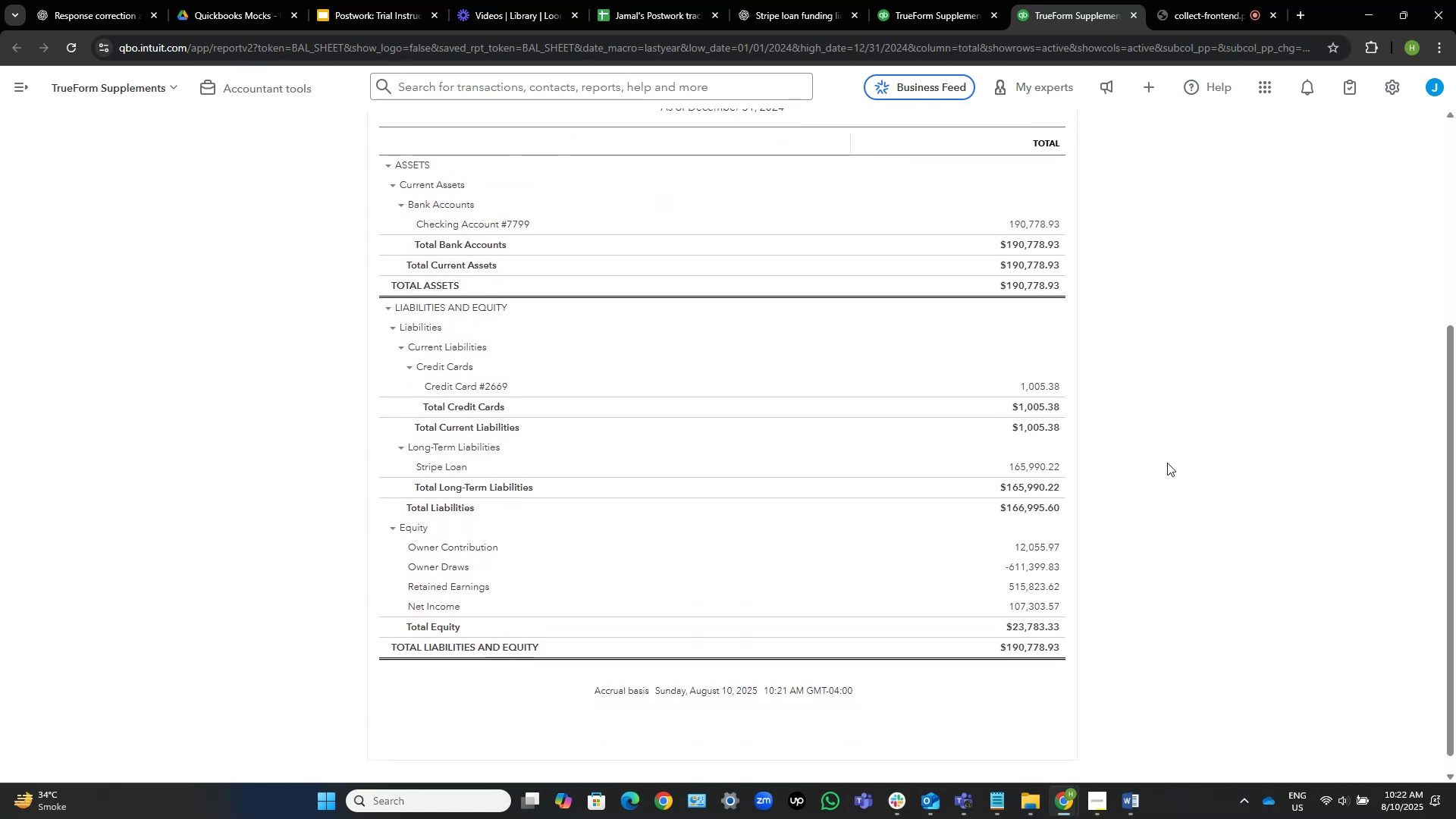 
scroll: coordinate [1167, 463], scroll_direction: up, amount: 2.0
 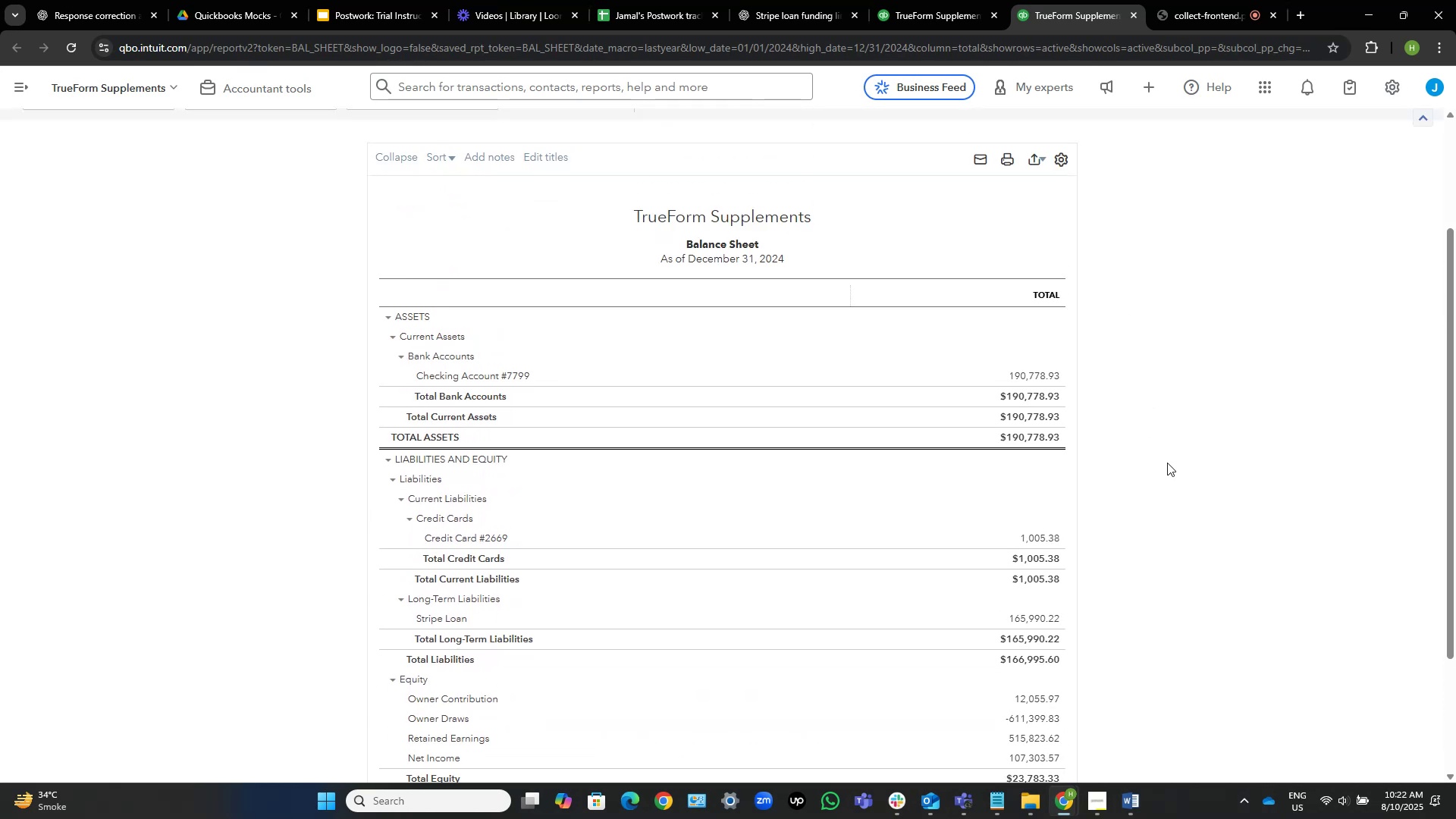 
scroll: coordinate [1167, 463], scroll_direction: none, amount: 0.0
 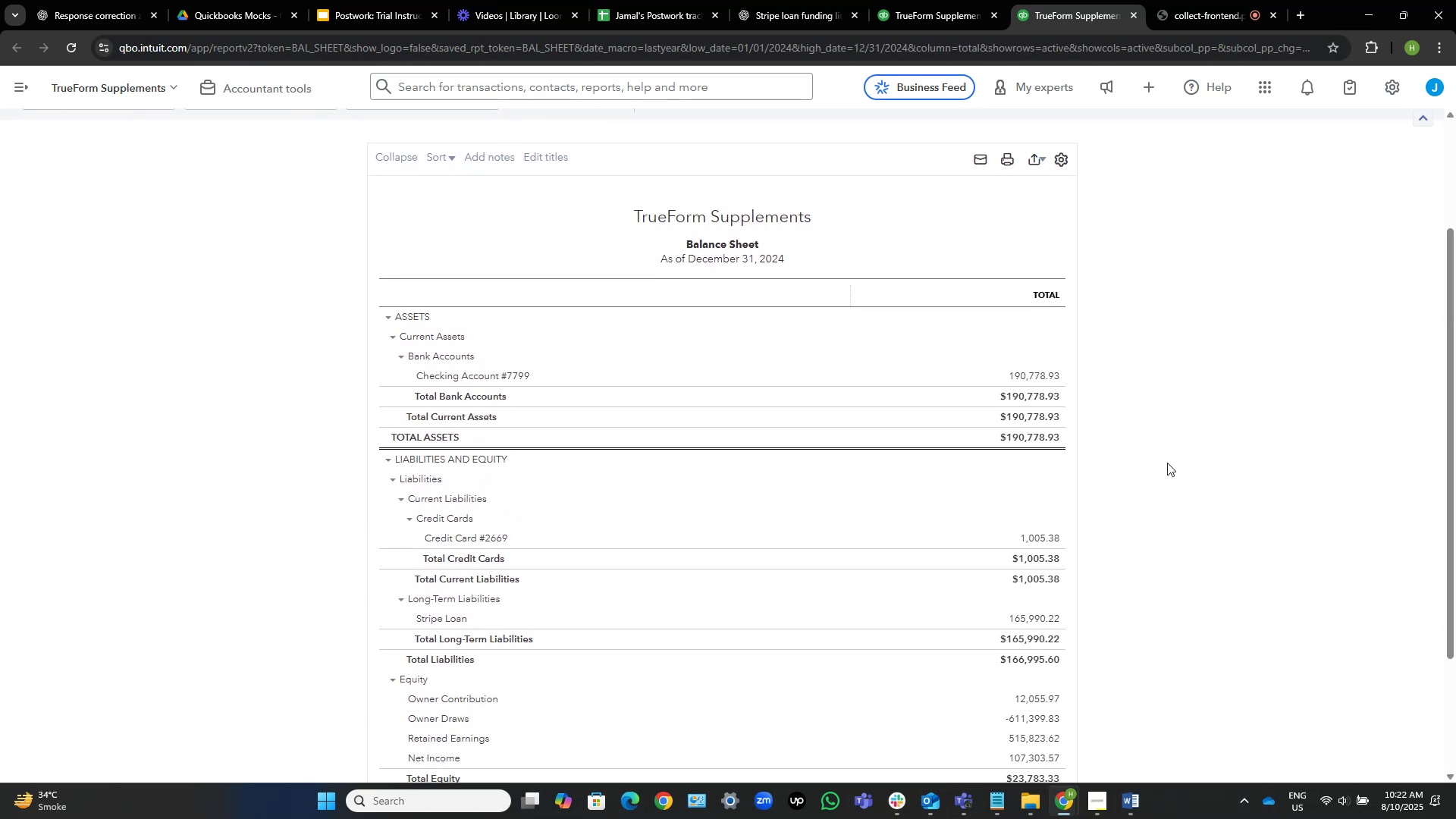 
scroll: coordinate [1167, 463], scroll_direction: up, amount: 2.0
 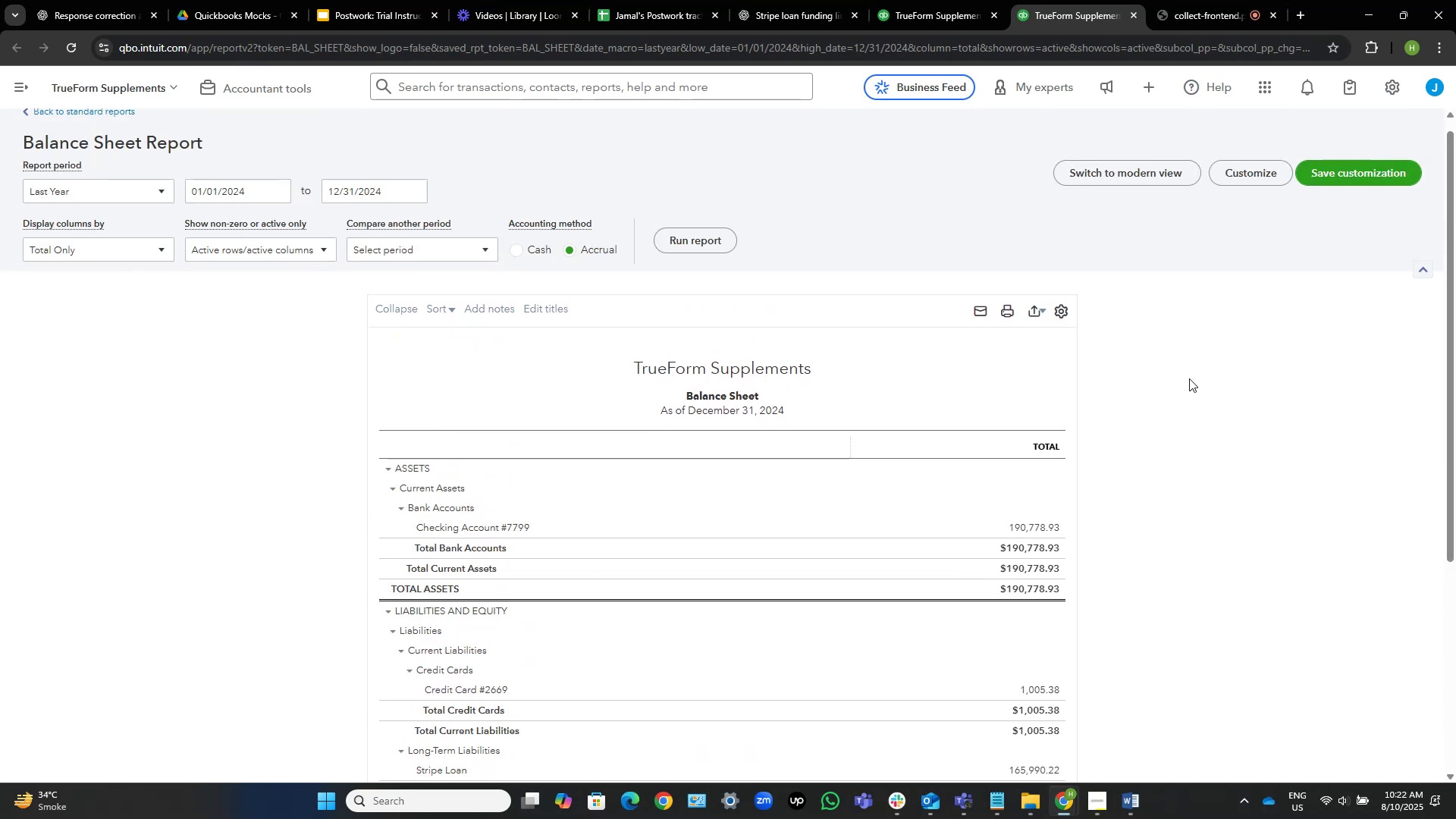 
scroll: coordinate [1186, 378], scroll_direction: down, amount: 8.0
 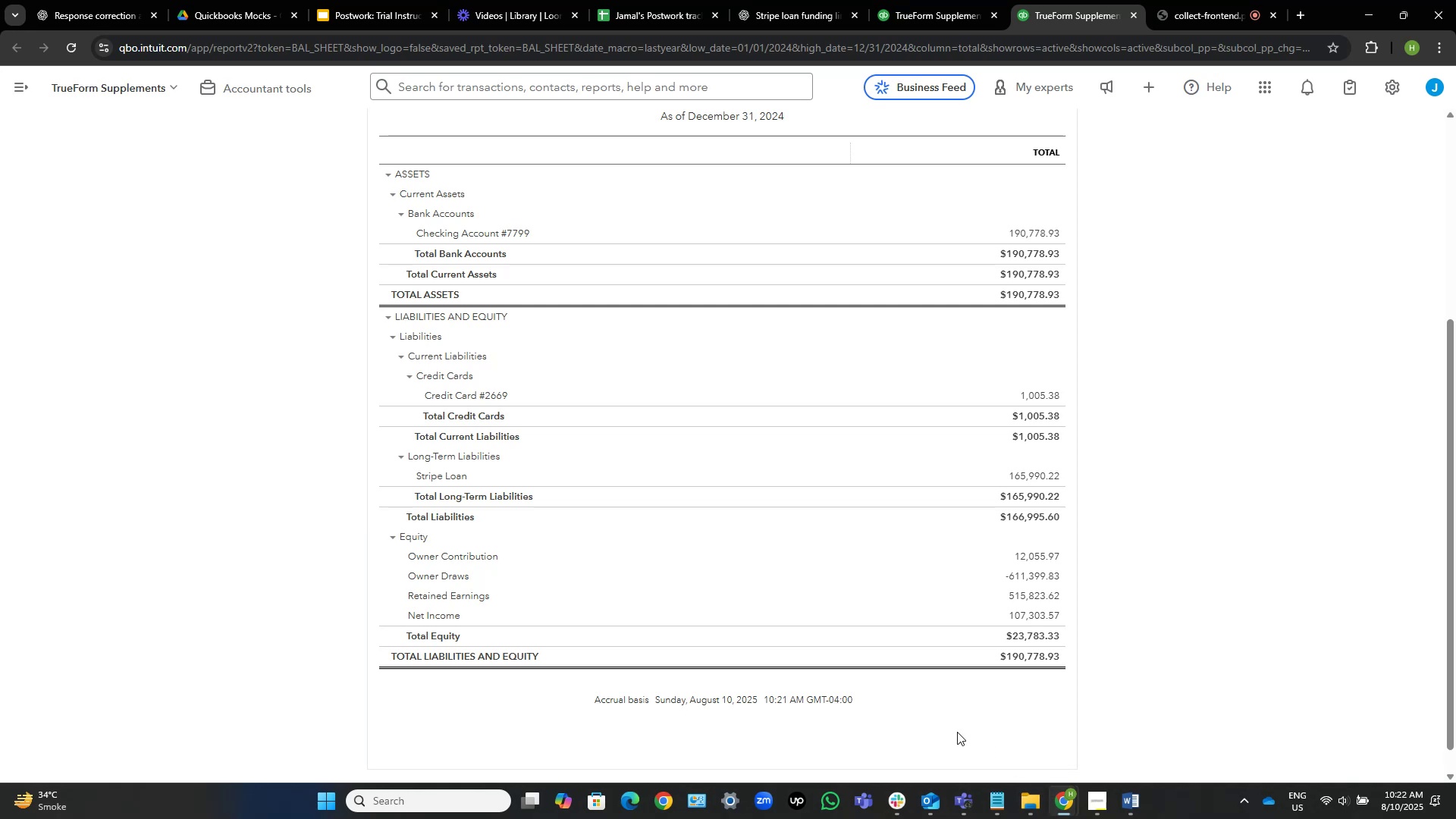 
wait(26.81)
 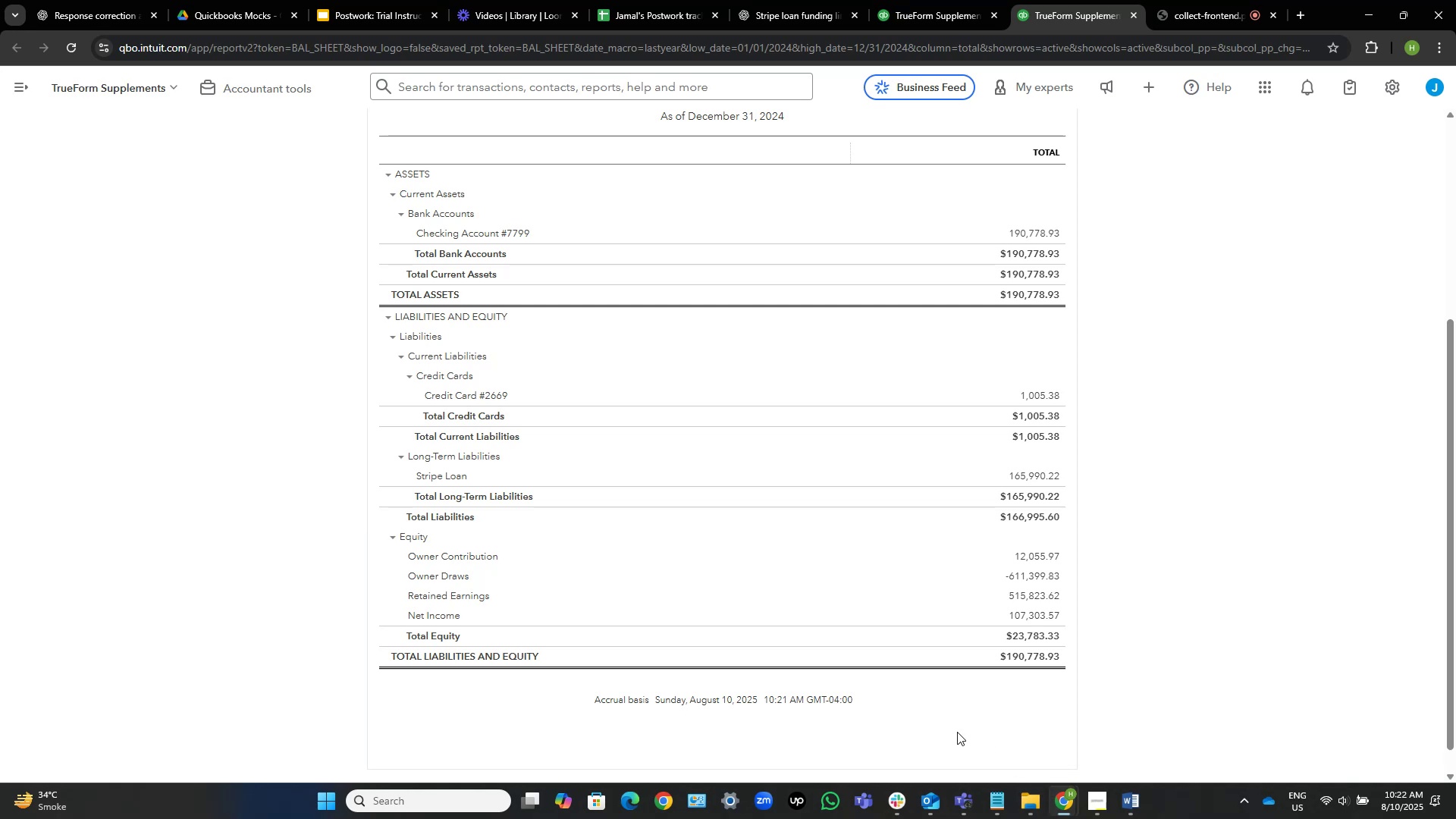 
left_click([1139, 798])
 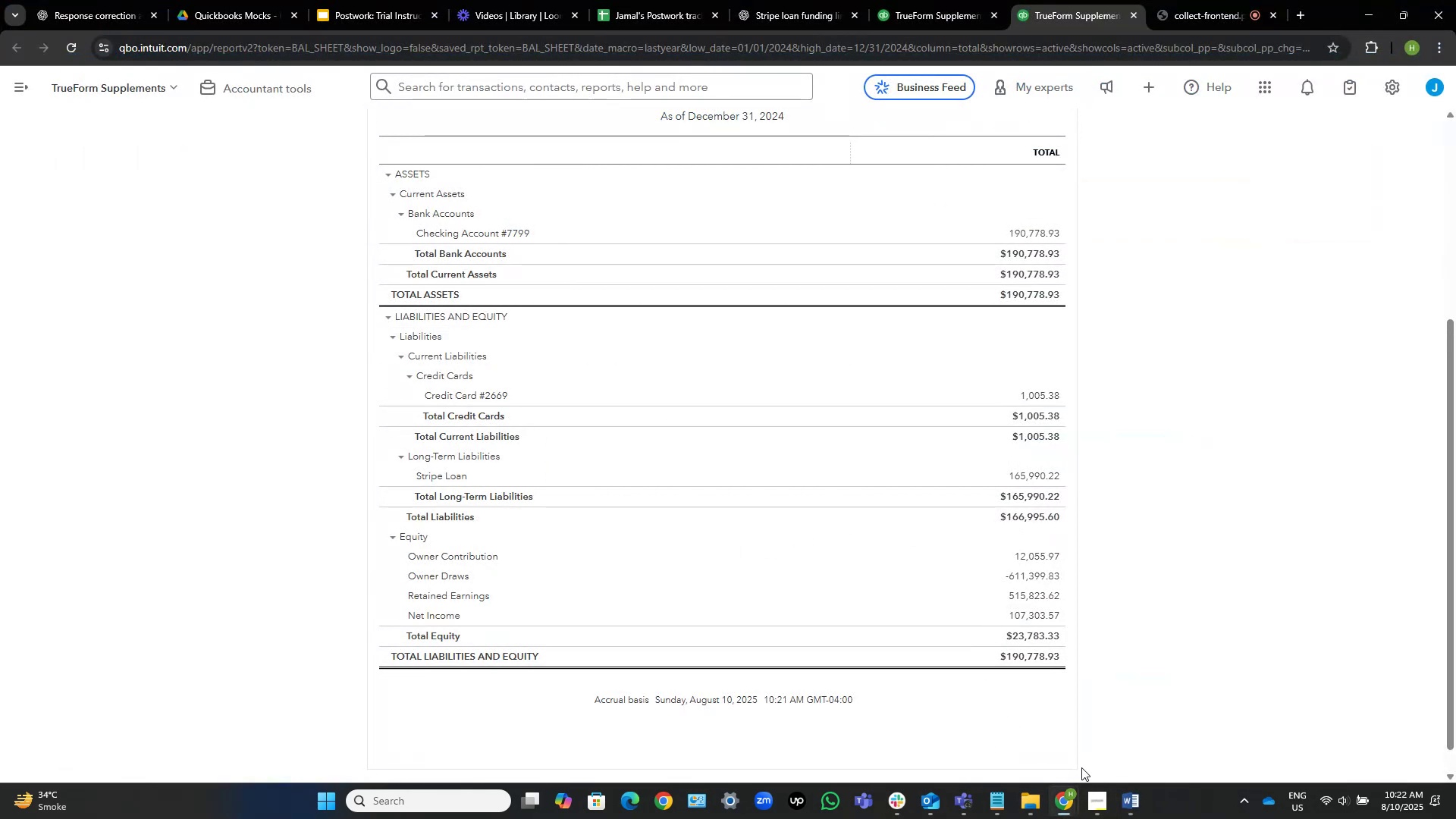 
left_click([1028, 805])
 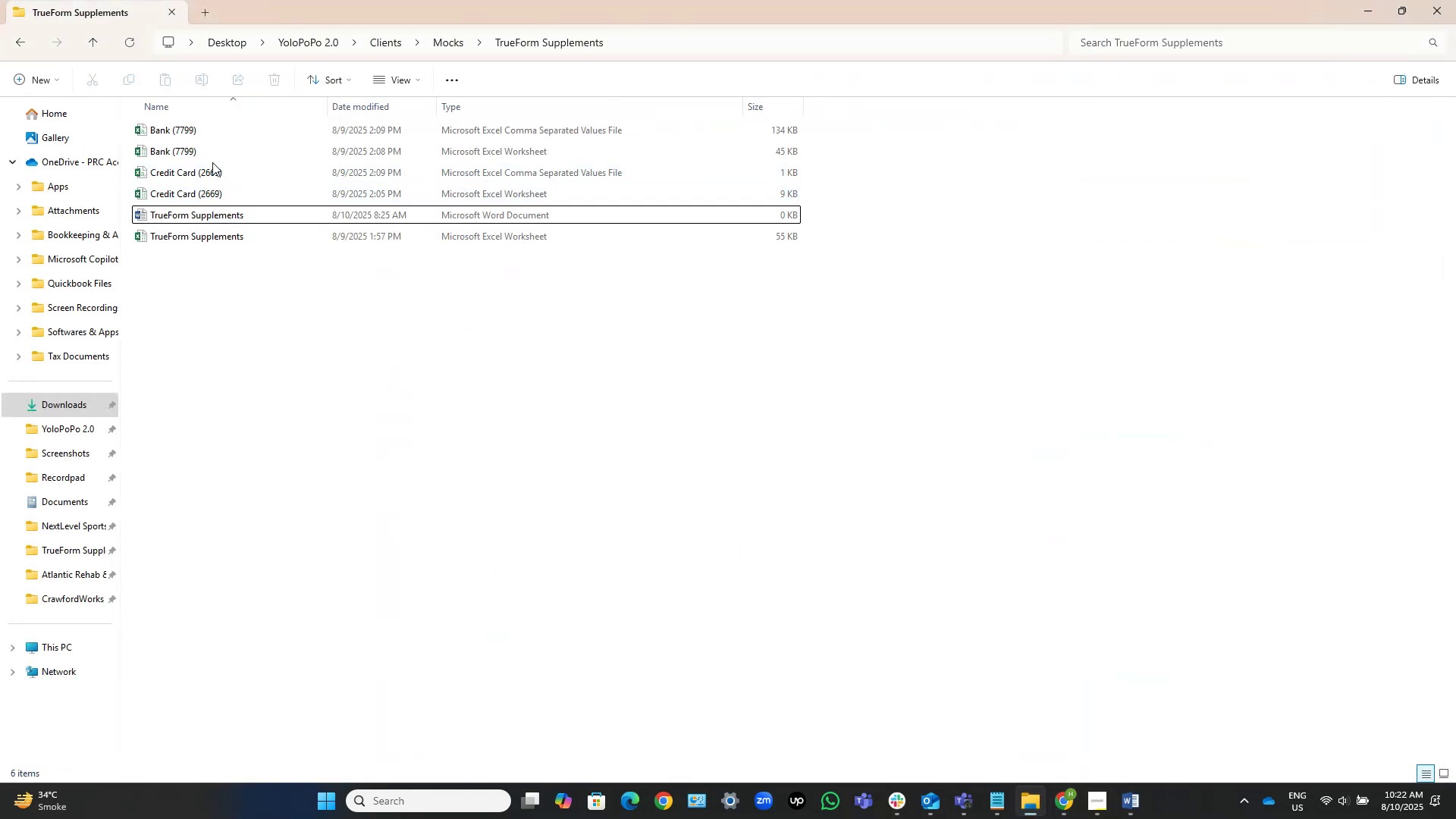 
left_click([206, 129])
 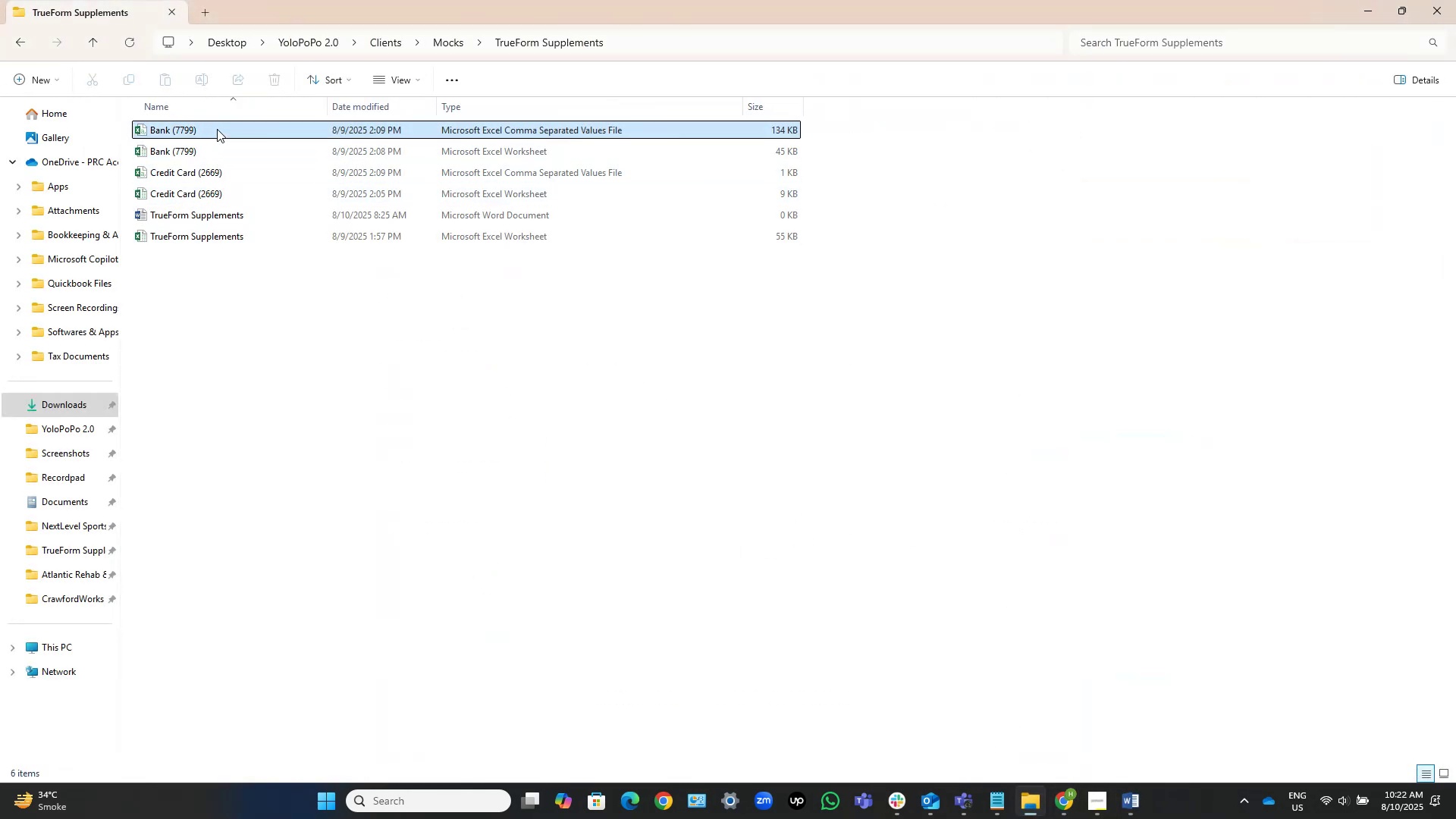 
left_click([218, 129])
 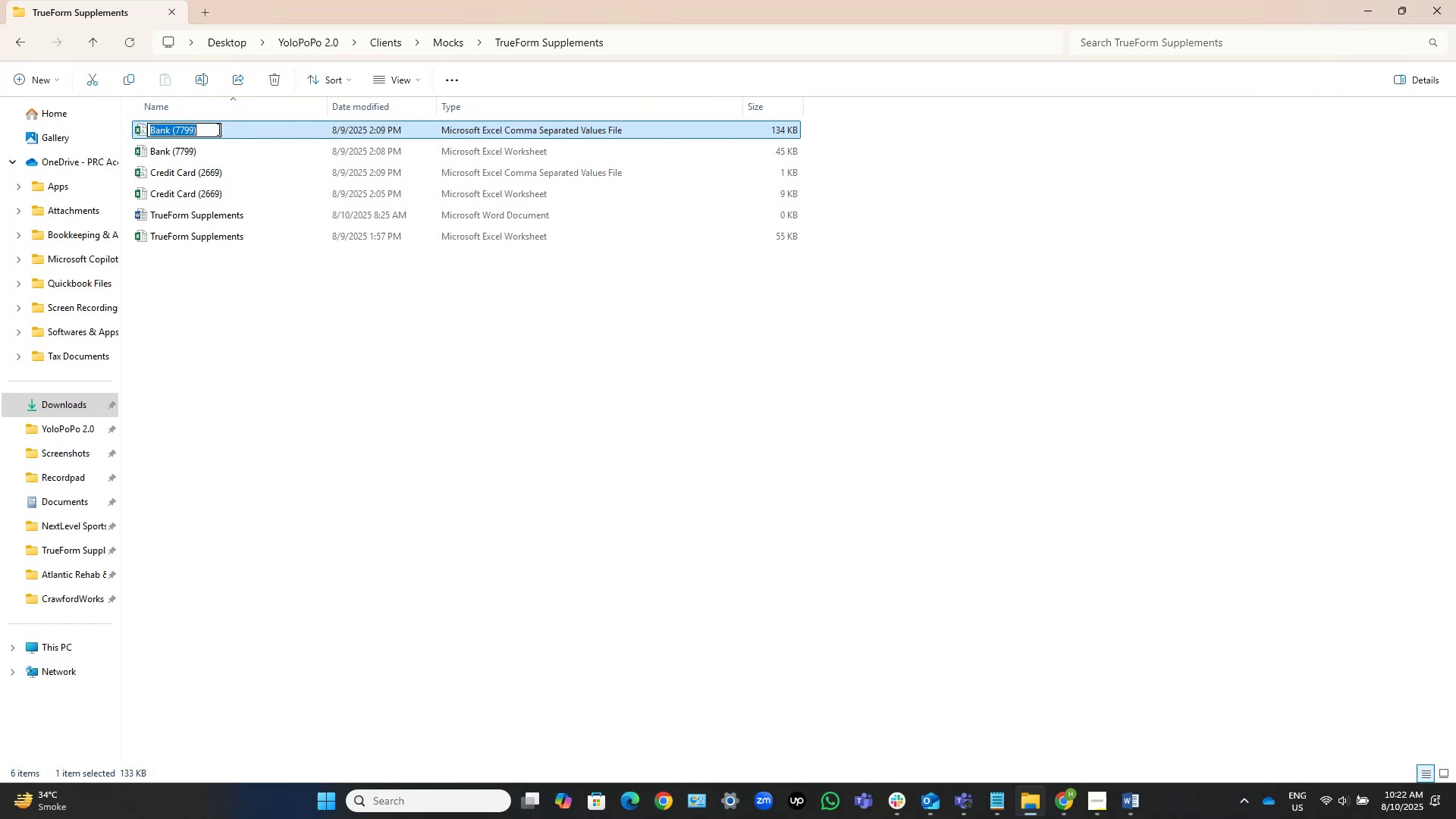 
key(Control+C)
 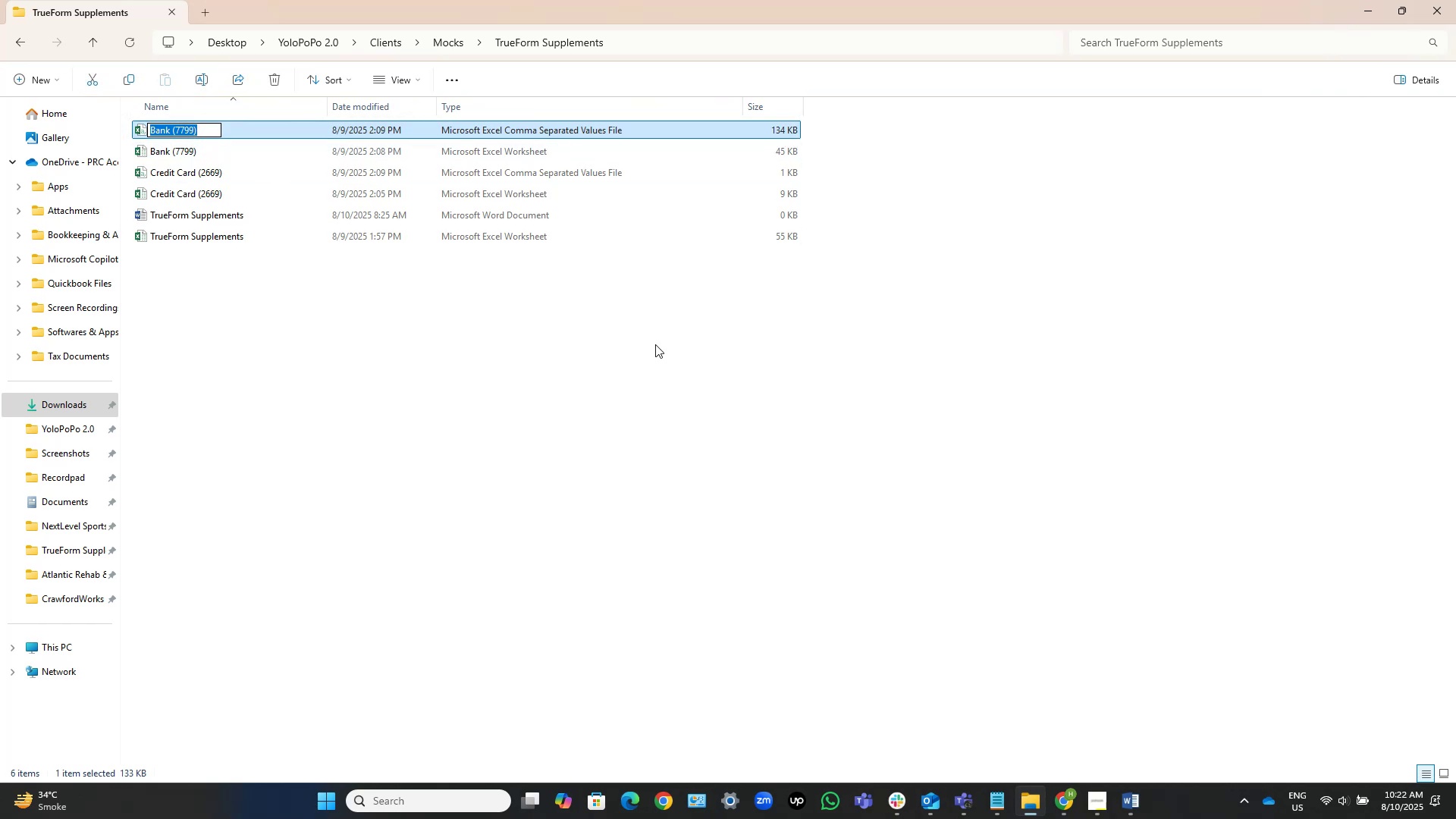 
left_click([653, 349])
 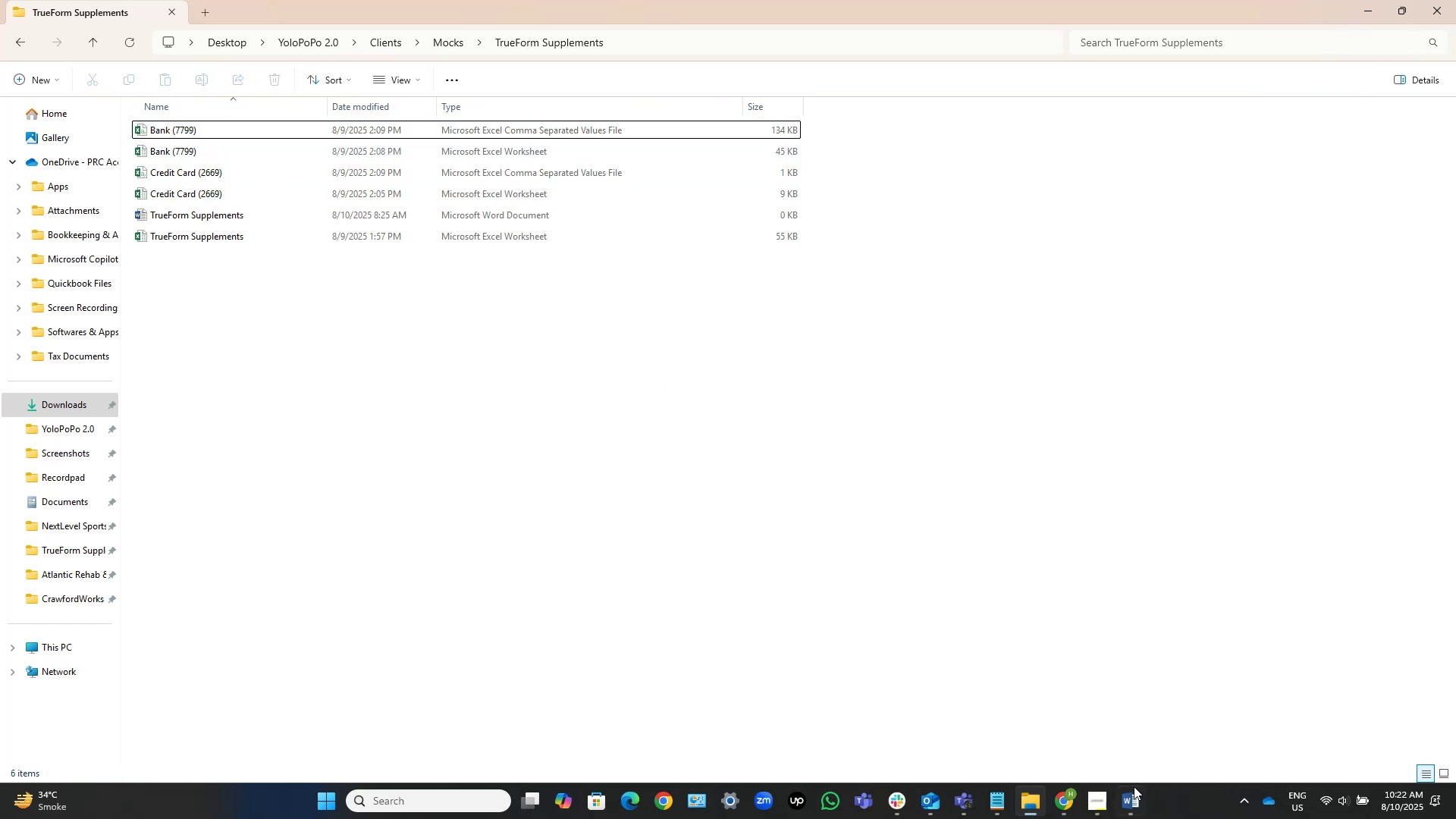 
left_click([1144, 802])
 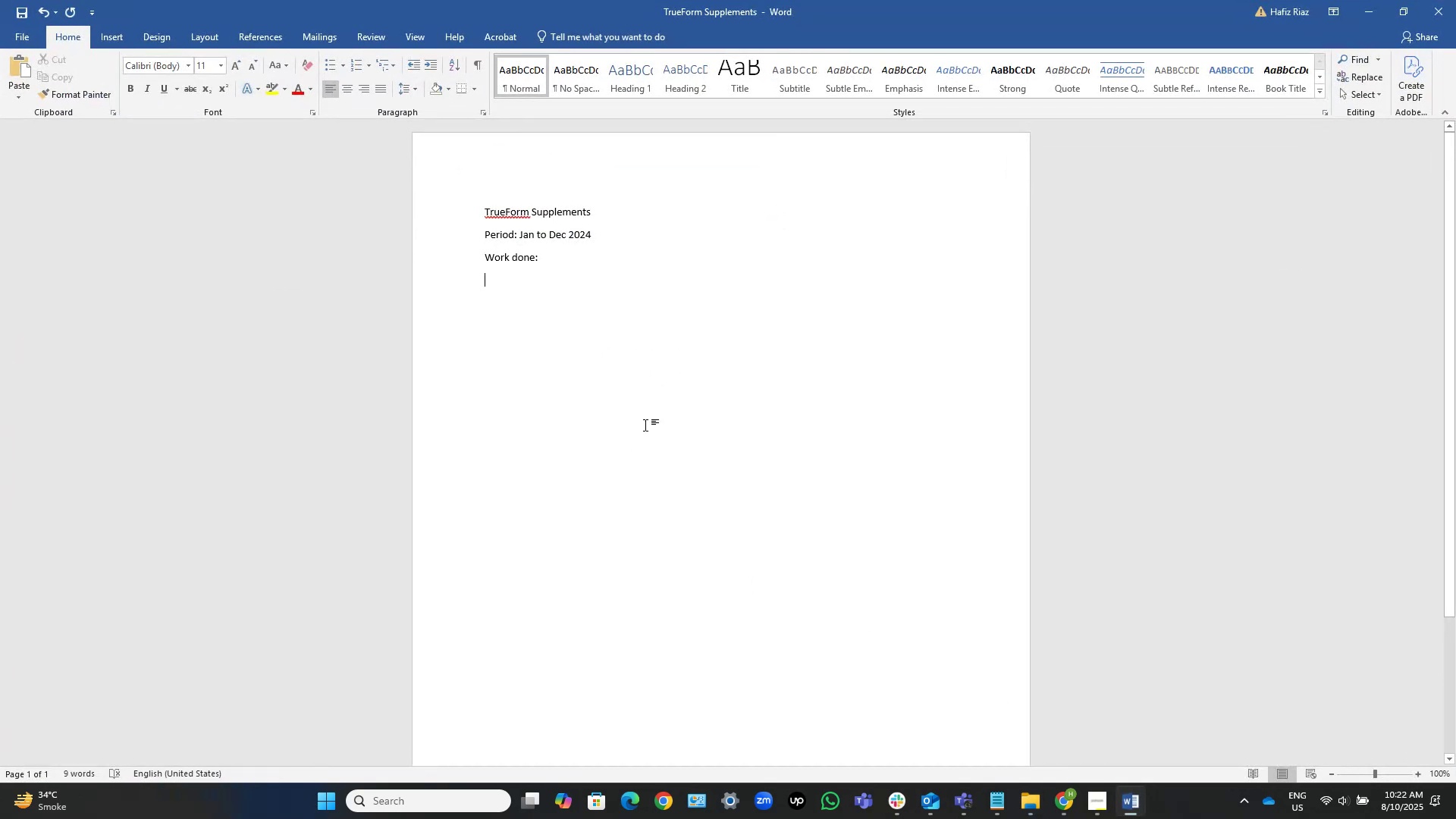 
key(Control+V)
 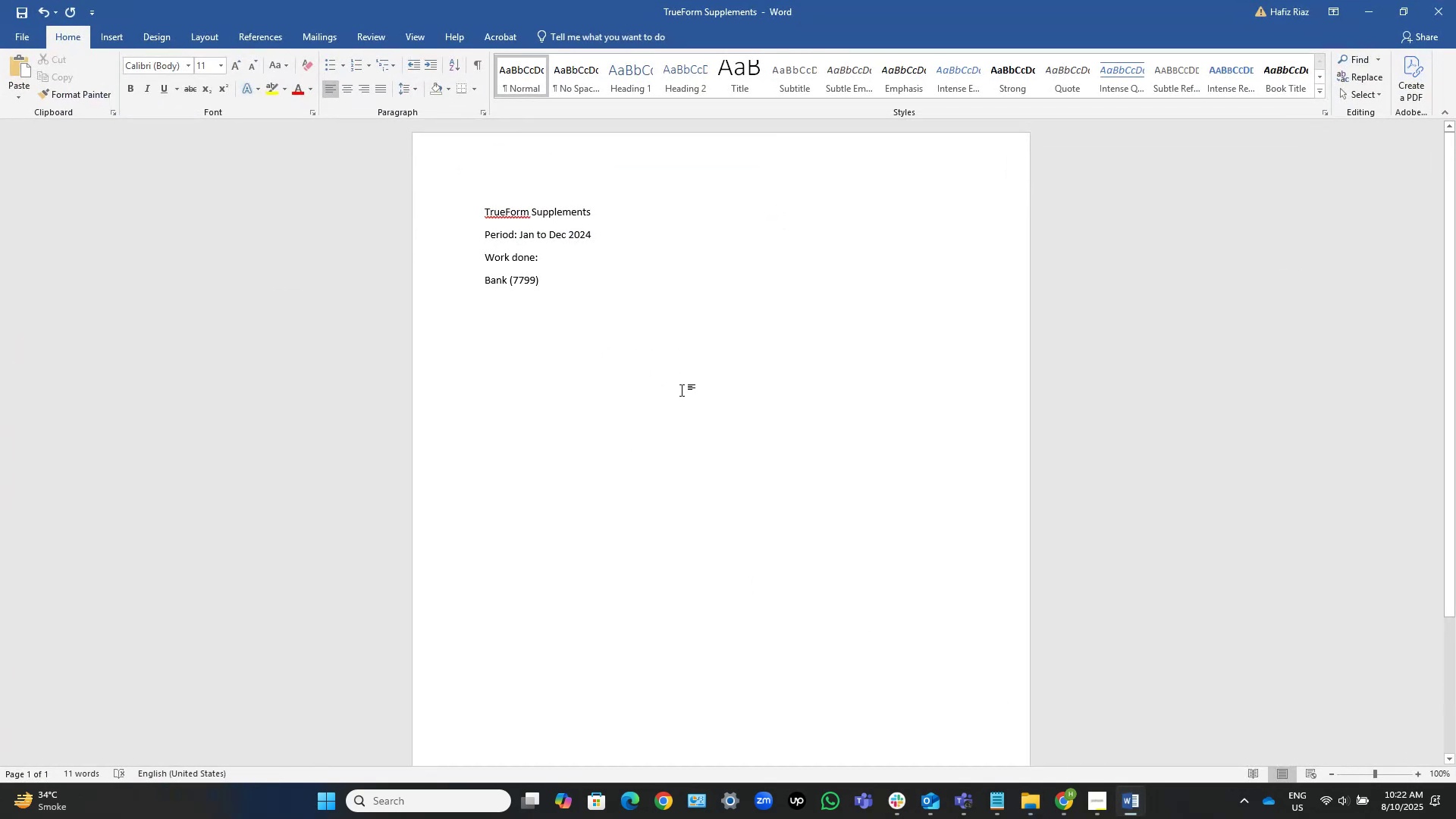 
key(NumpadEnter)
 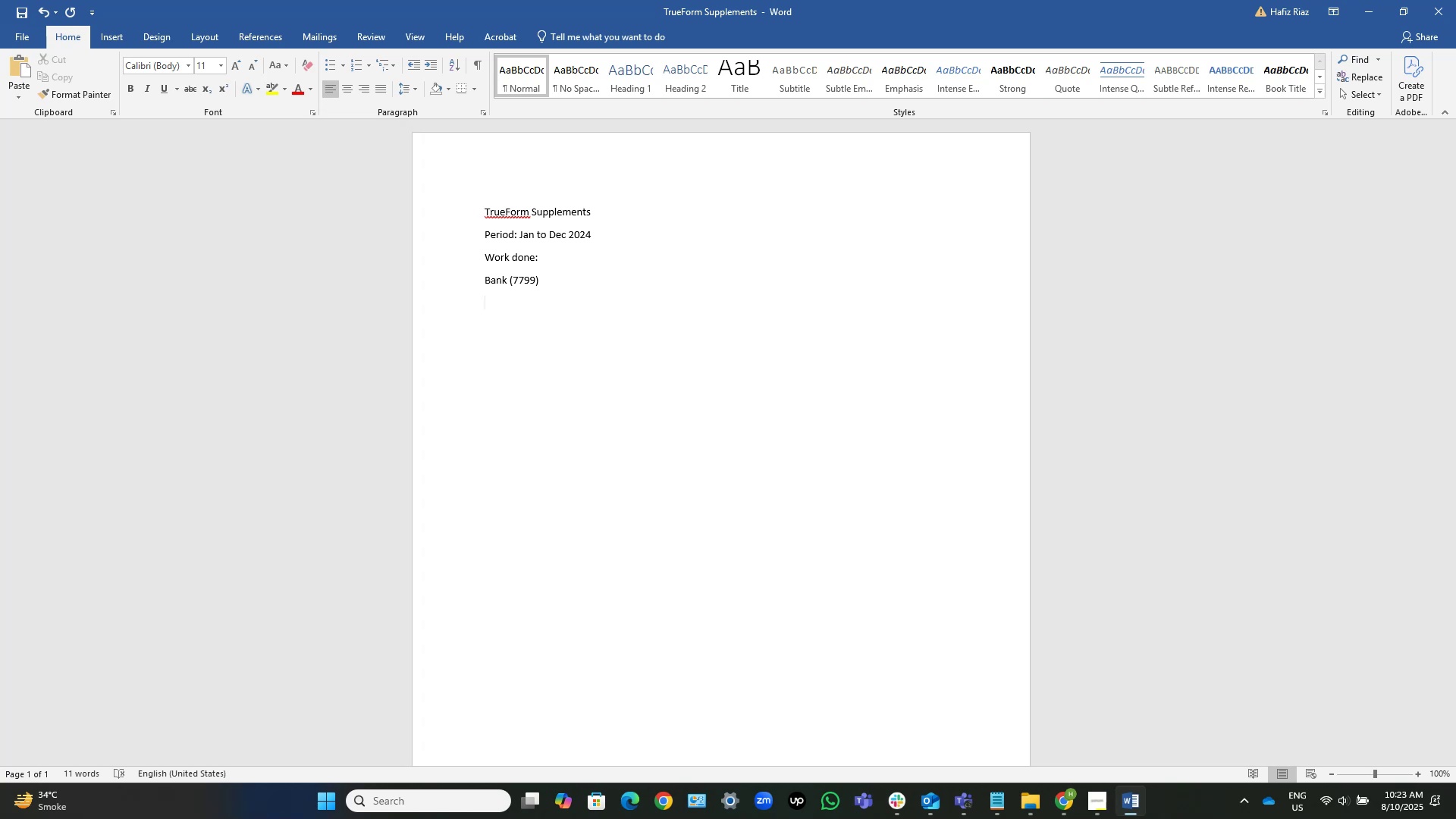 
wait(29.37)
 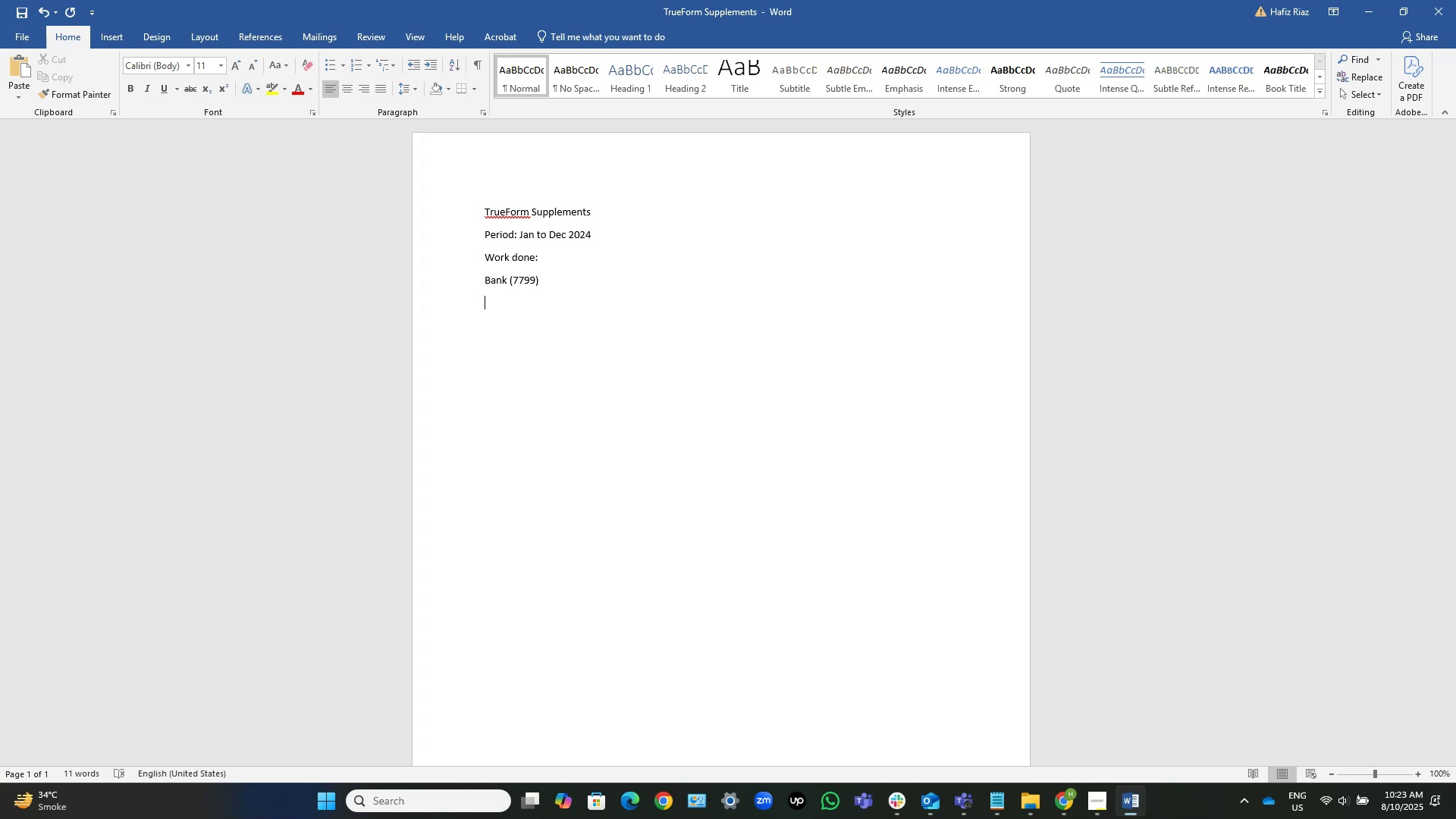 
type(Notes:)
 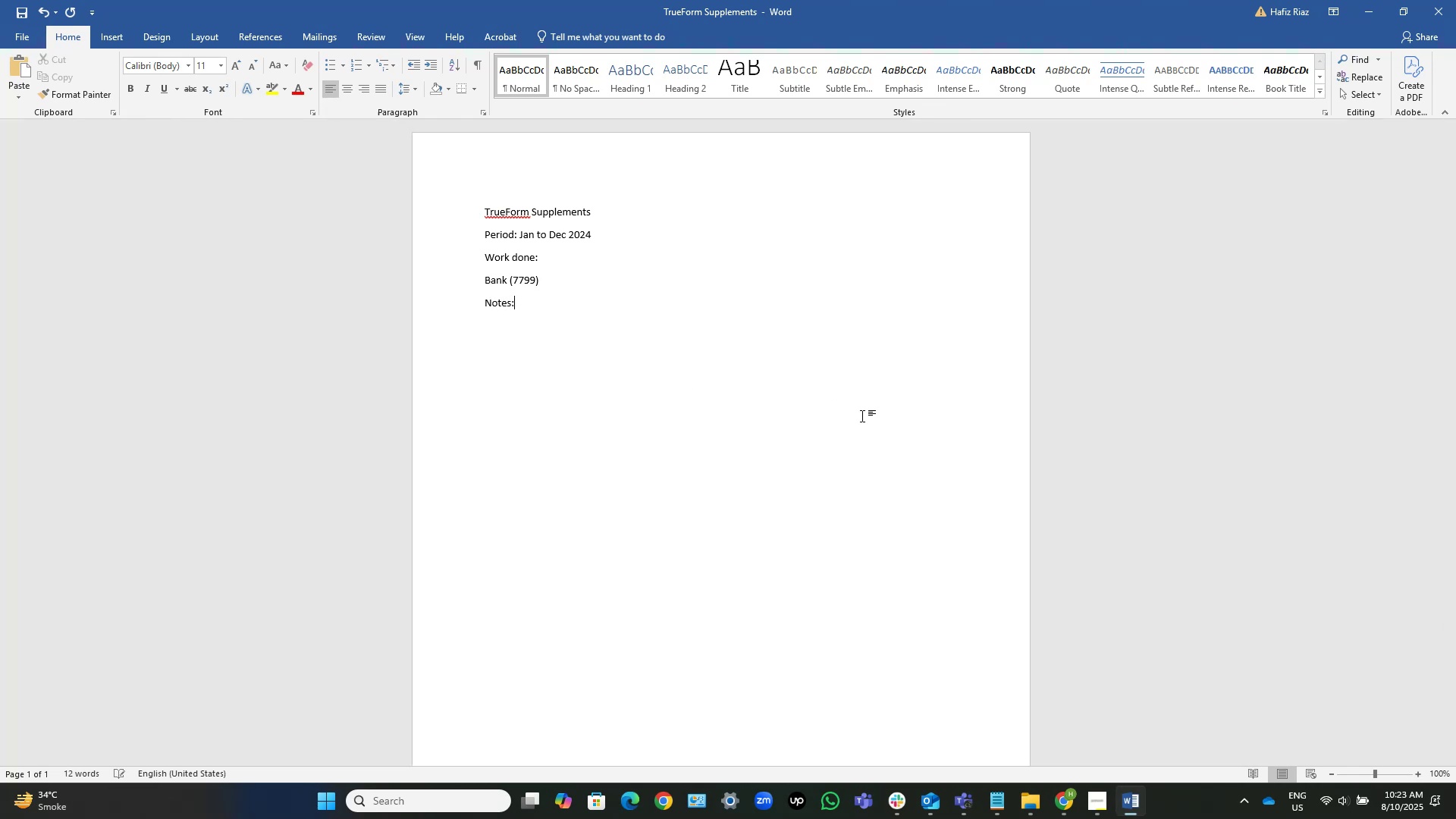 
left_click([1071, 801])
 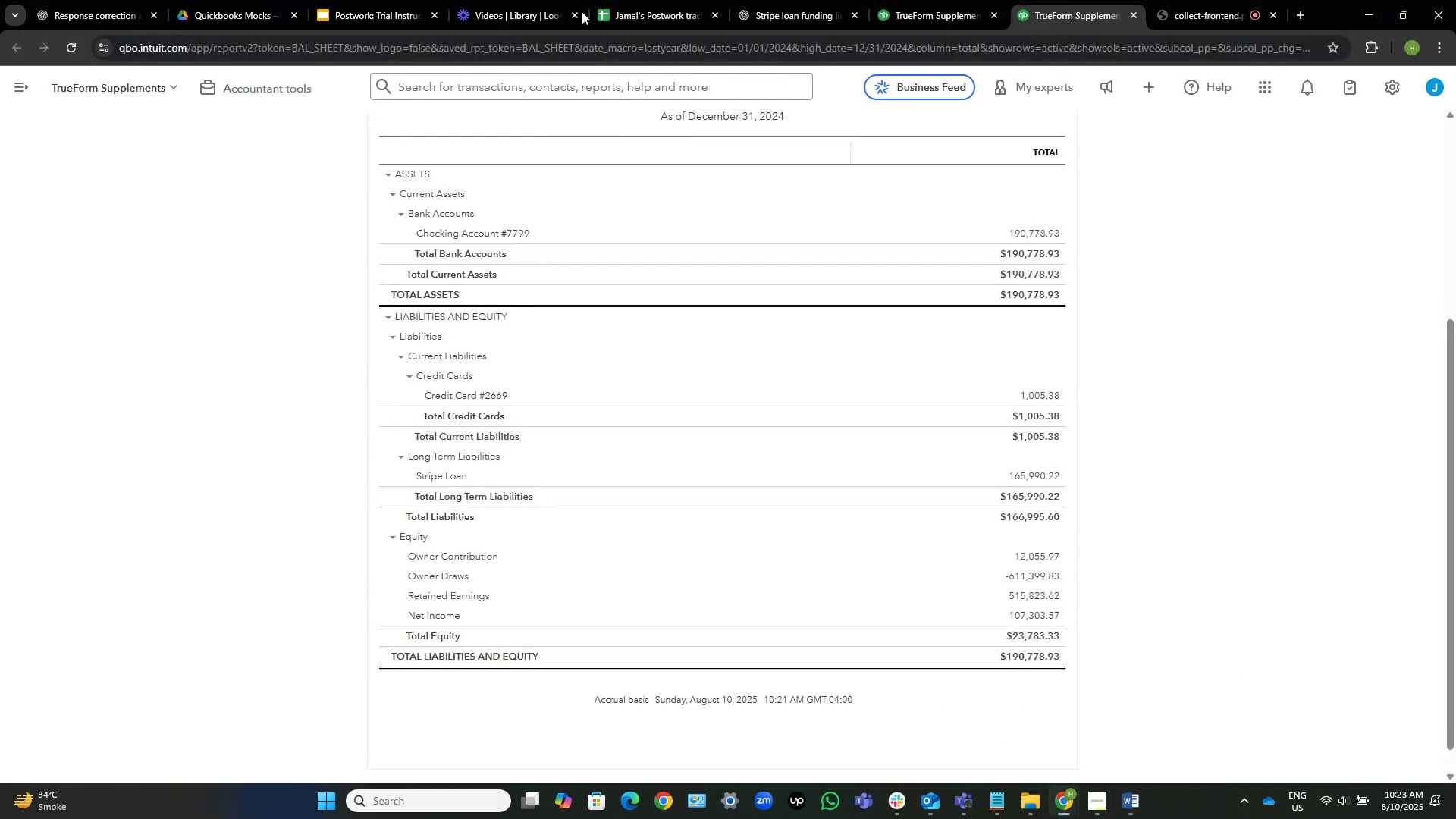 
left_click([919, 0])
 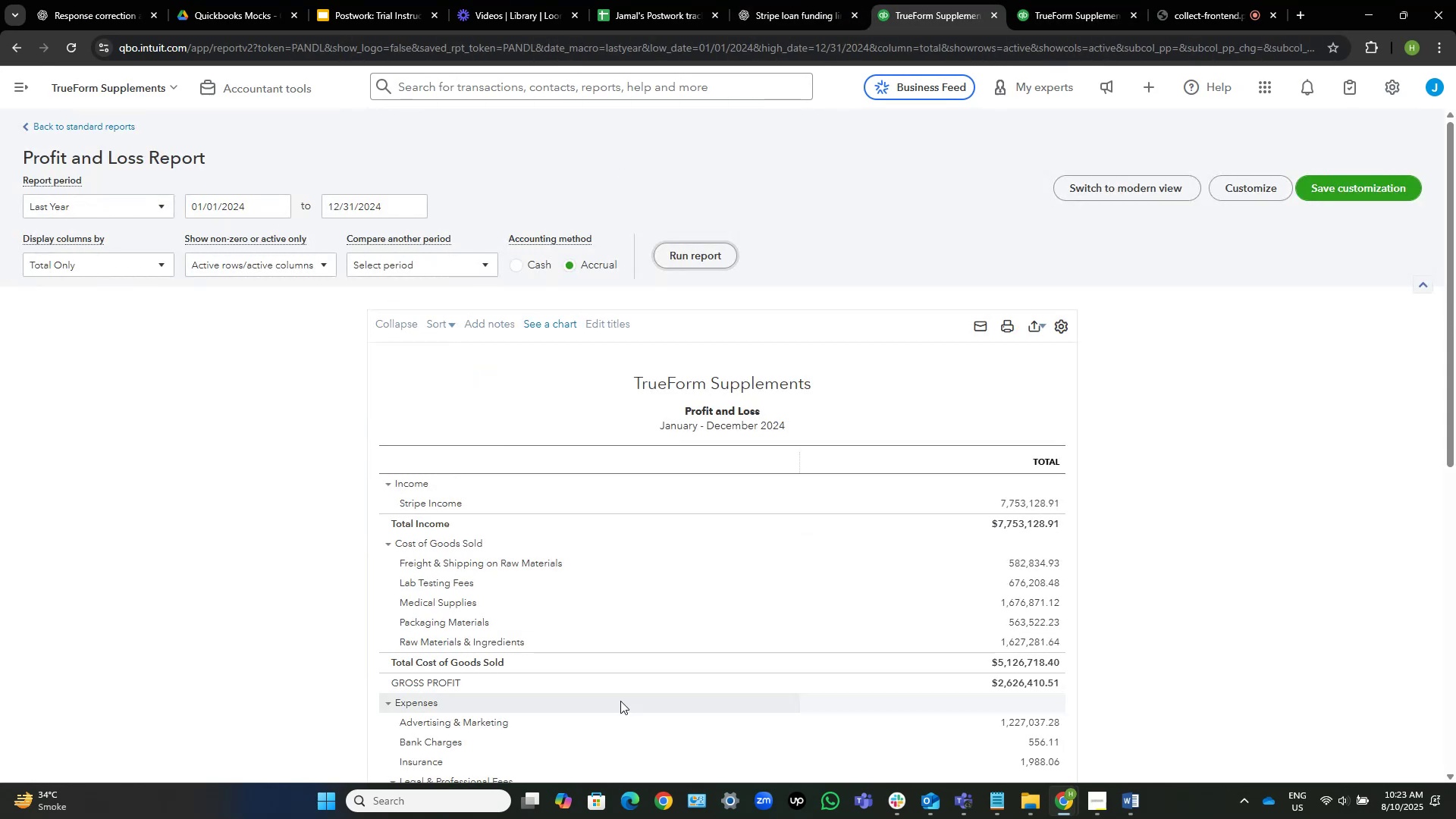 
scroll: coordinate [626, 596], scroll_direction: down, amount: 10.0
 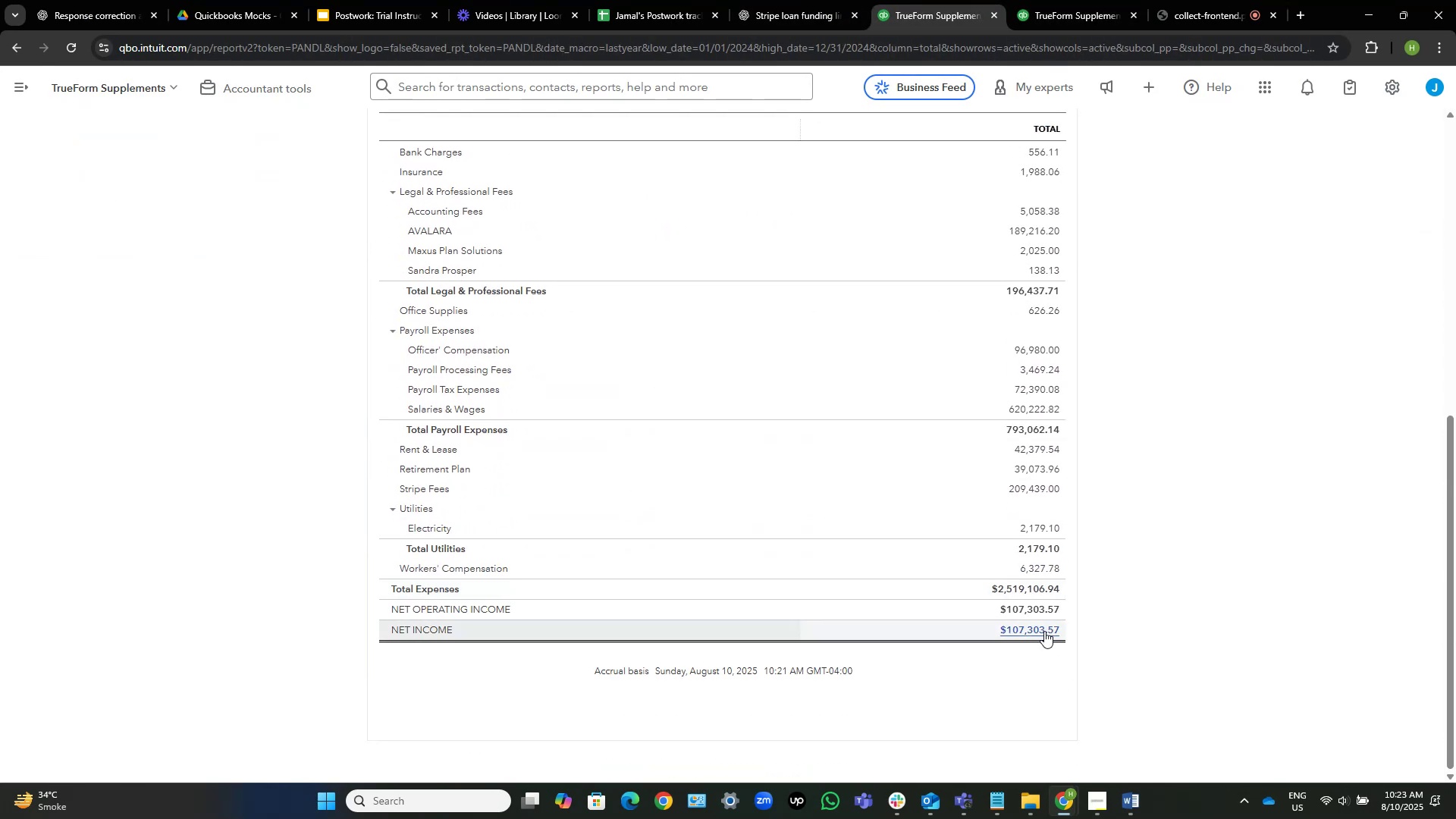 
left_click([1044, 629])
 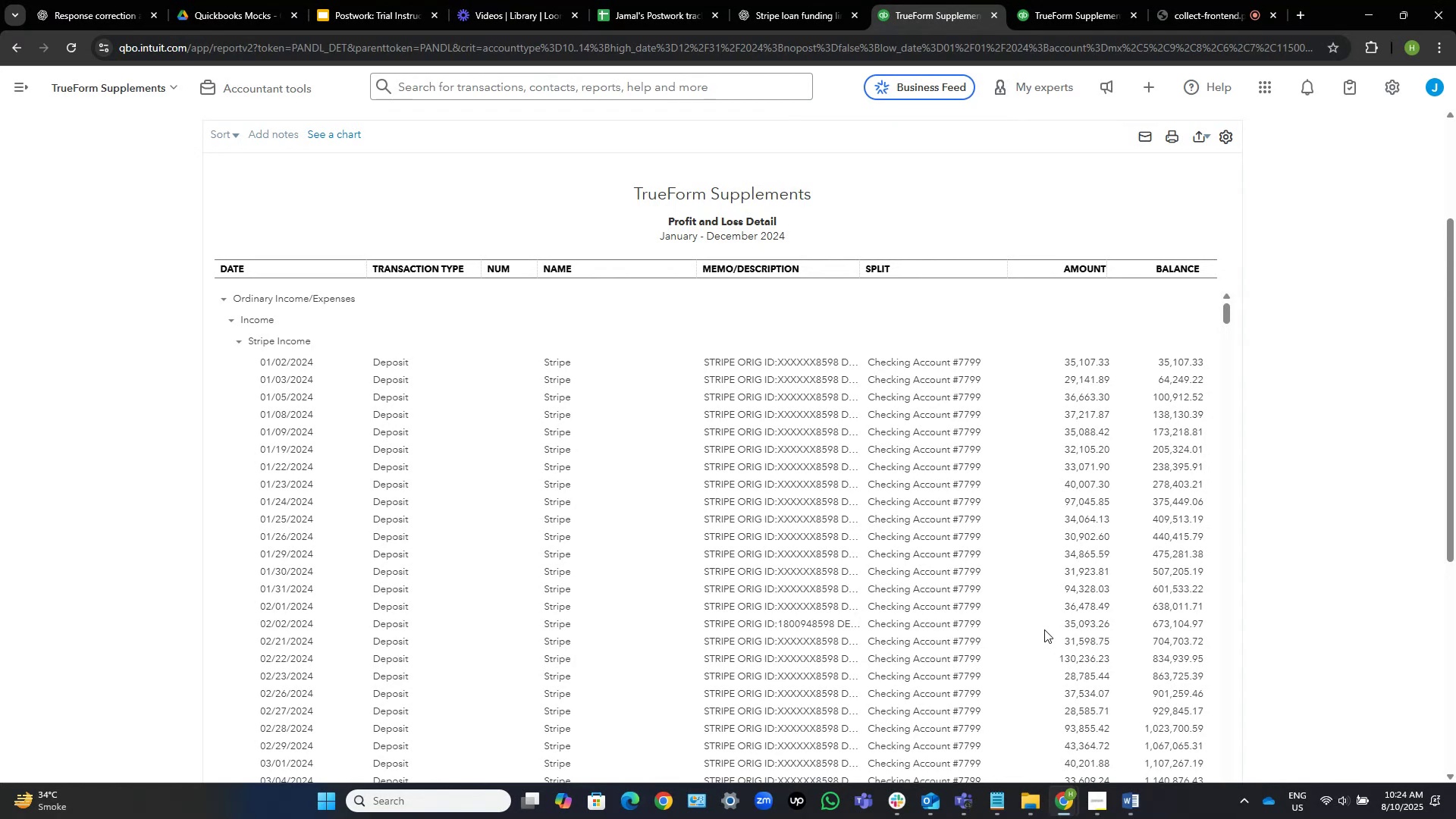 
wait(46.77)
 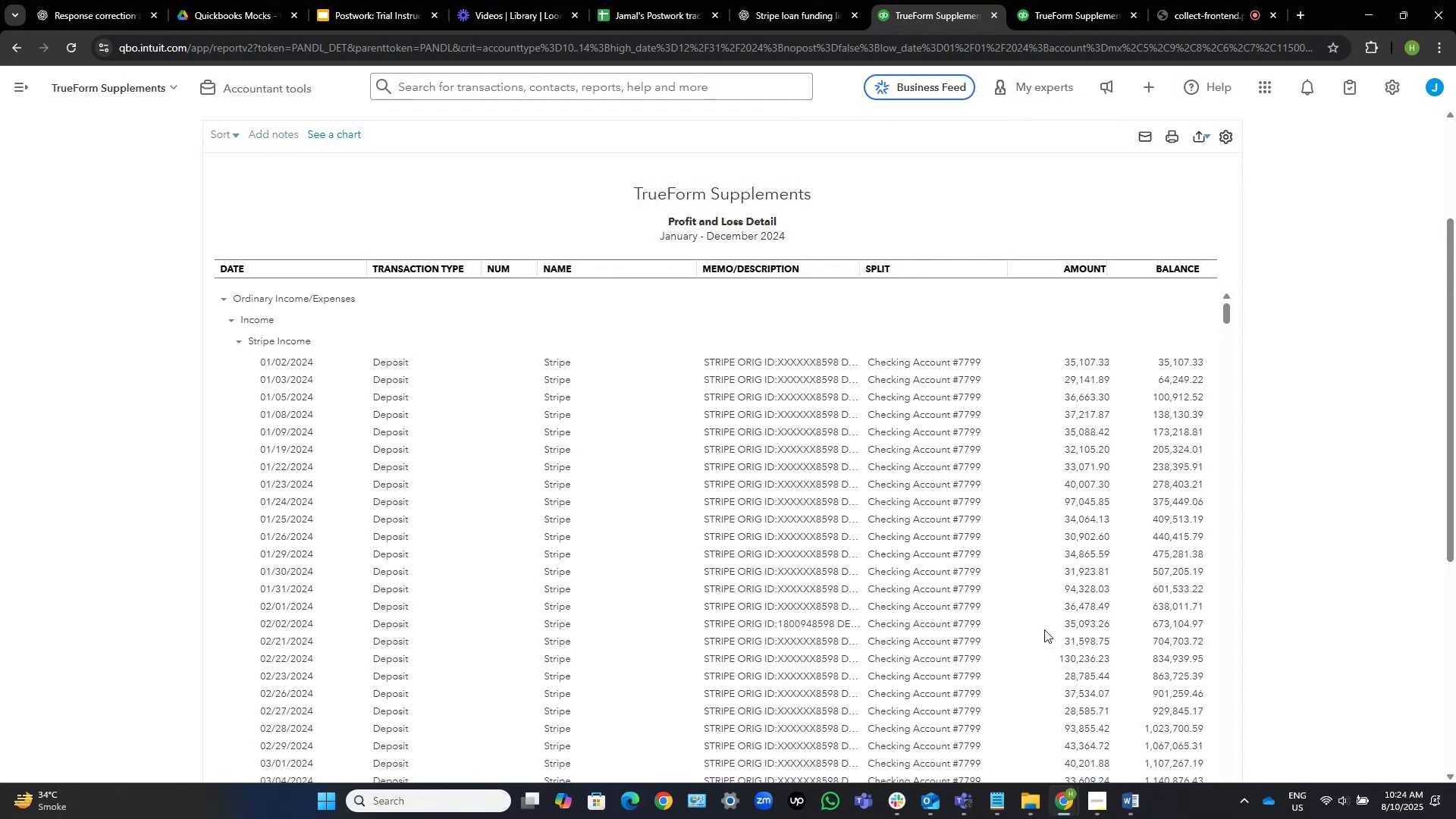 
left_click([1126, 810])
 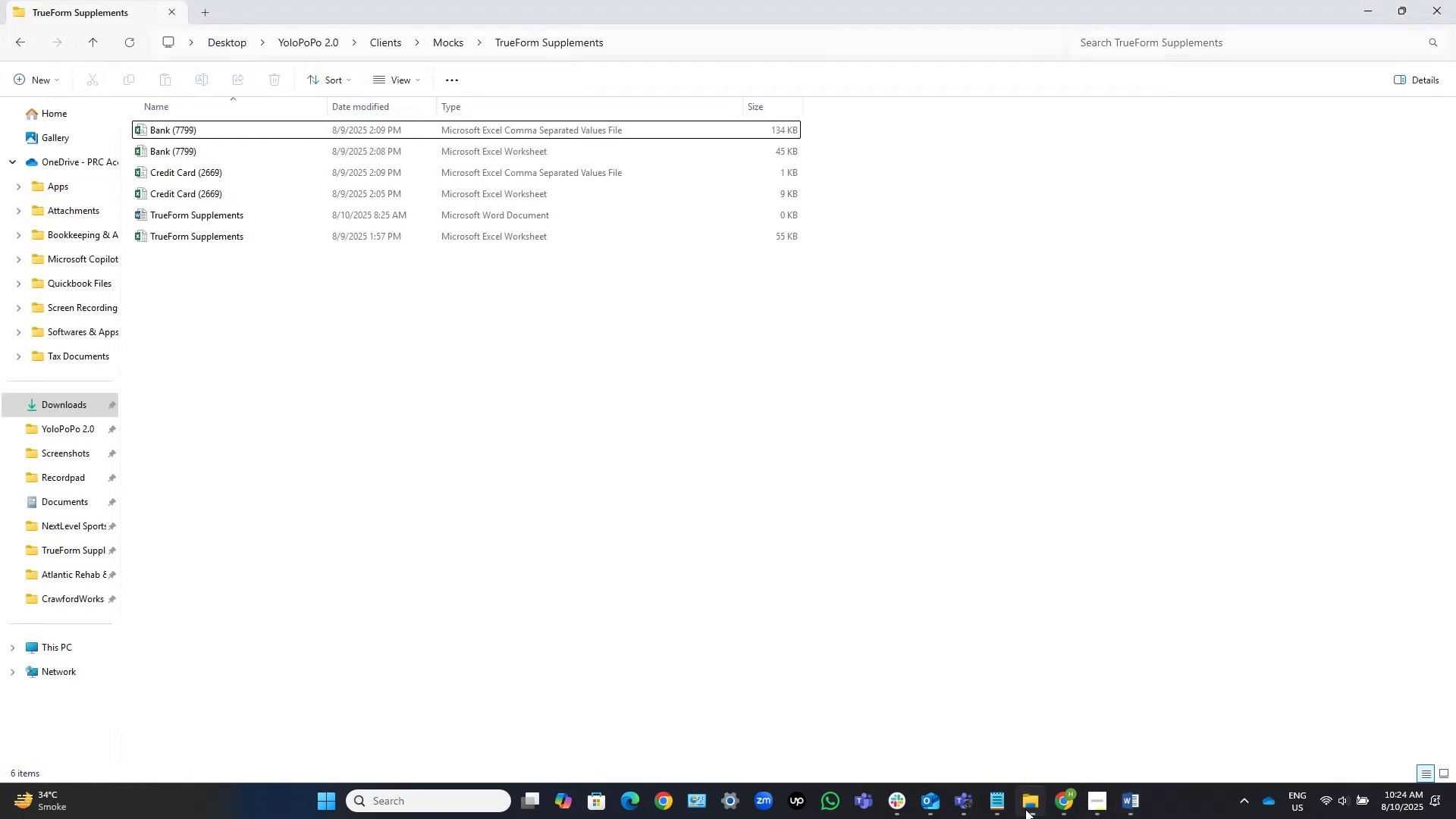 
left_click([246, 177])
 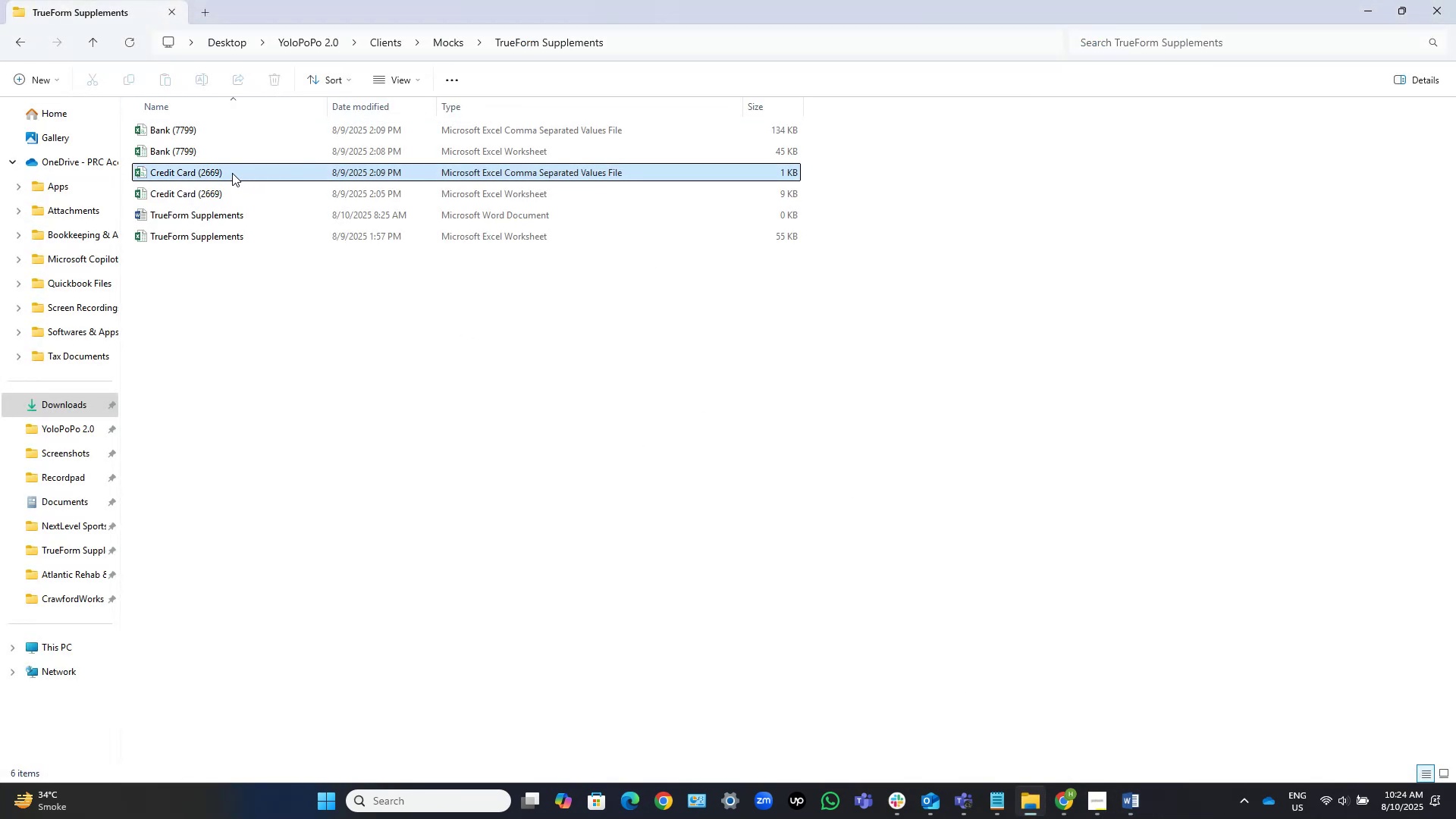 
double_click([224, 169])
 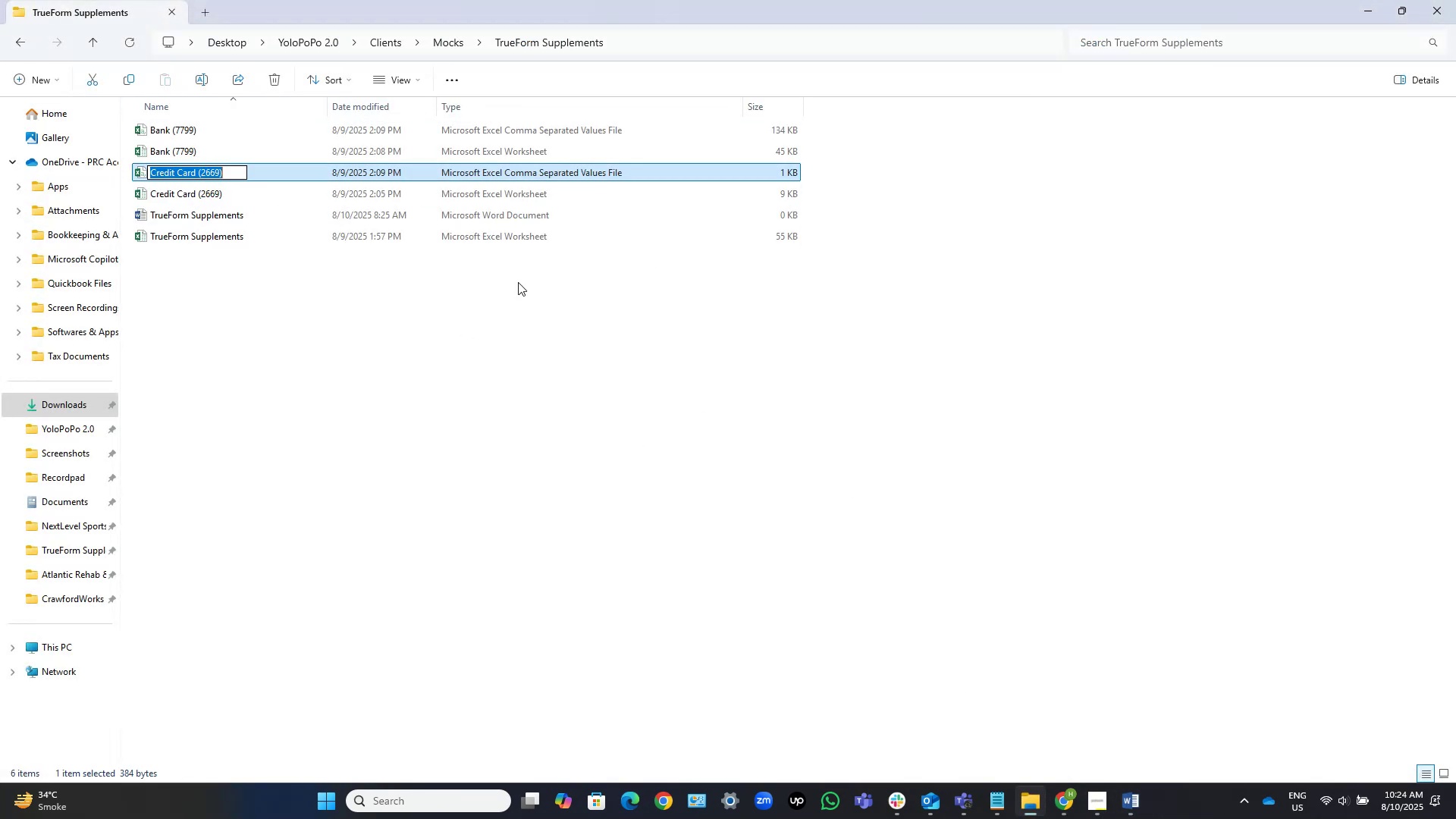 
key(Control+C)
 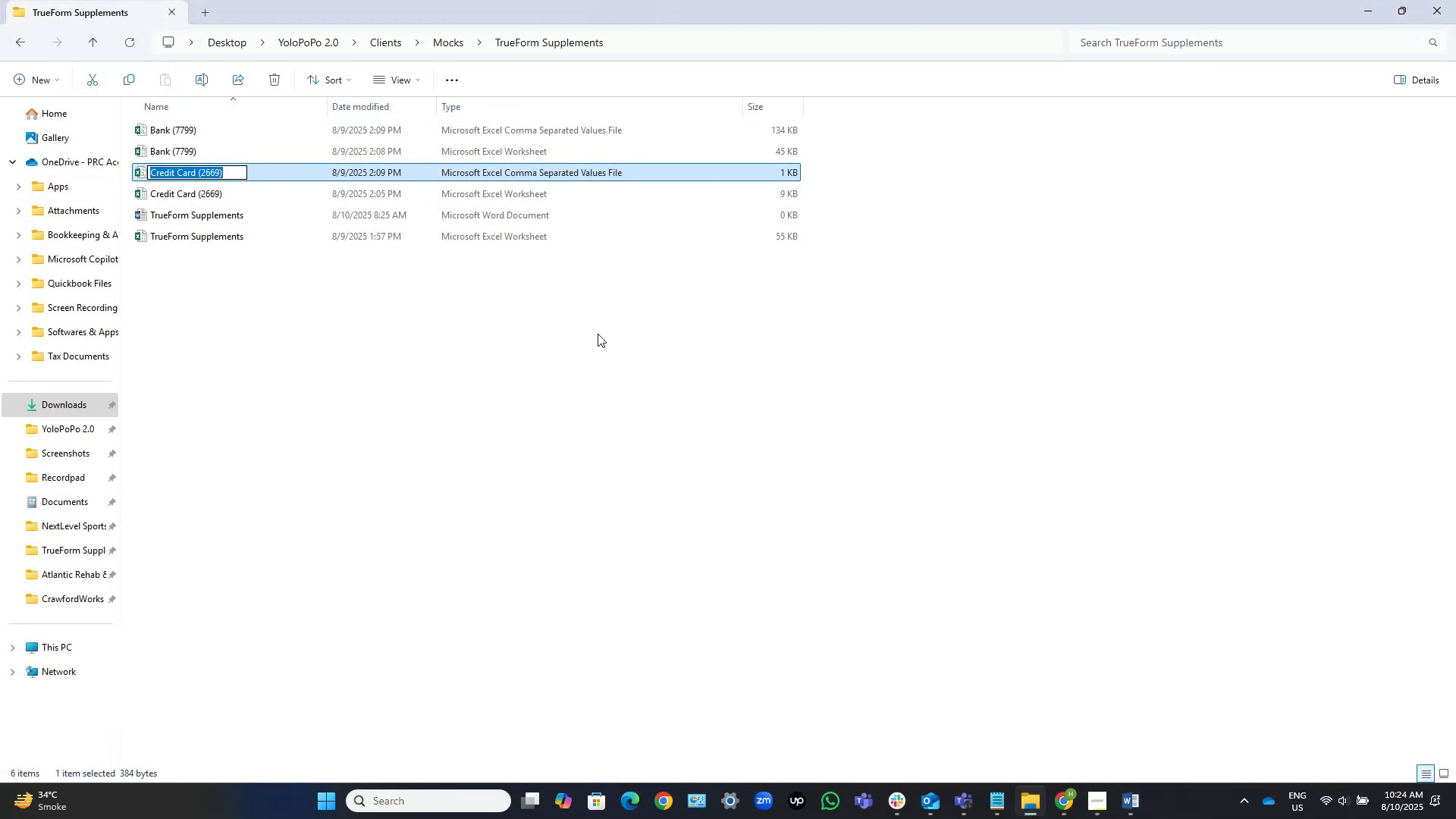 
left_click([598, 334])
 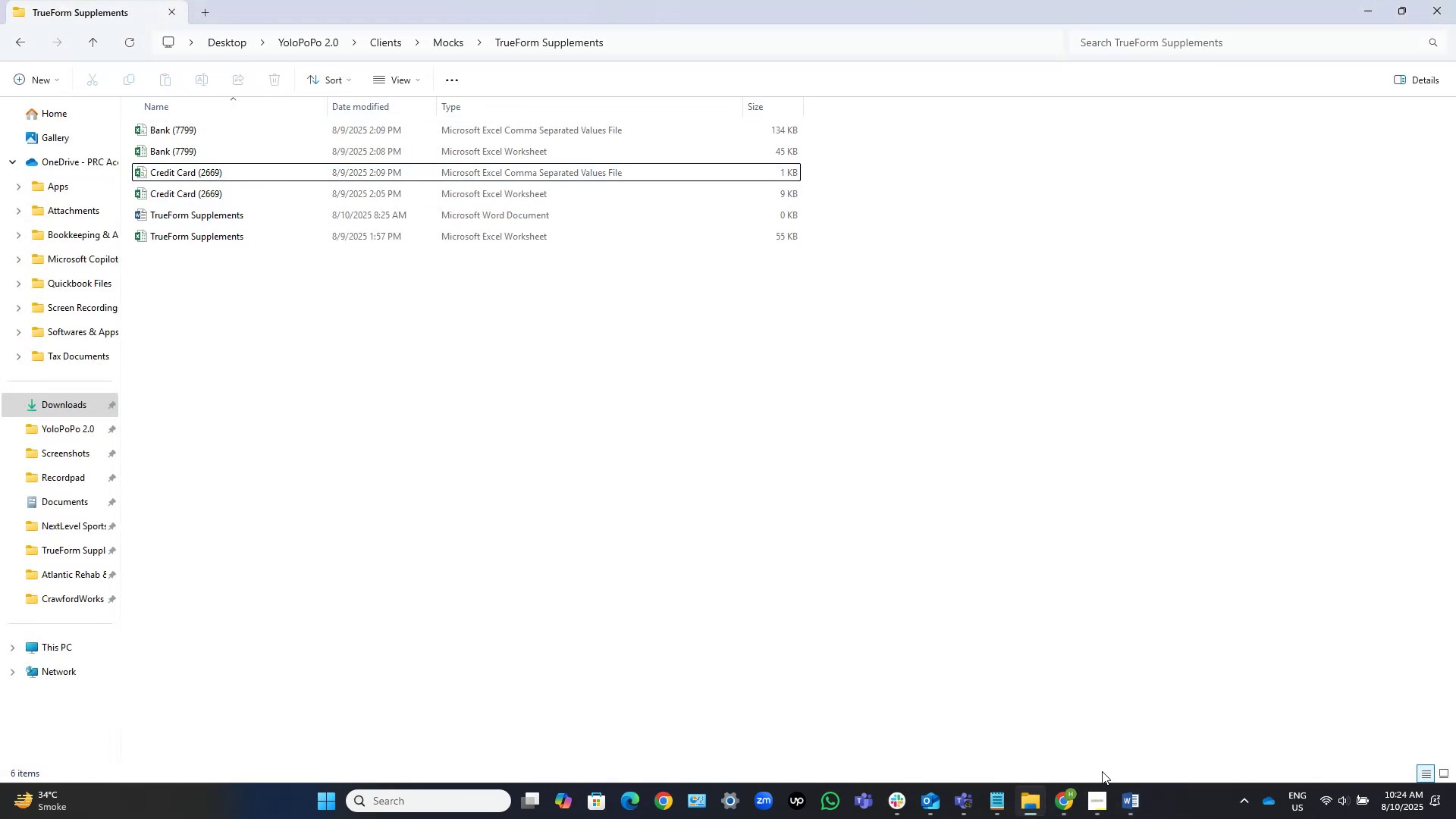 
left_click([1128, 798])
 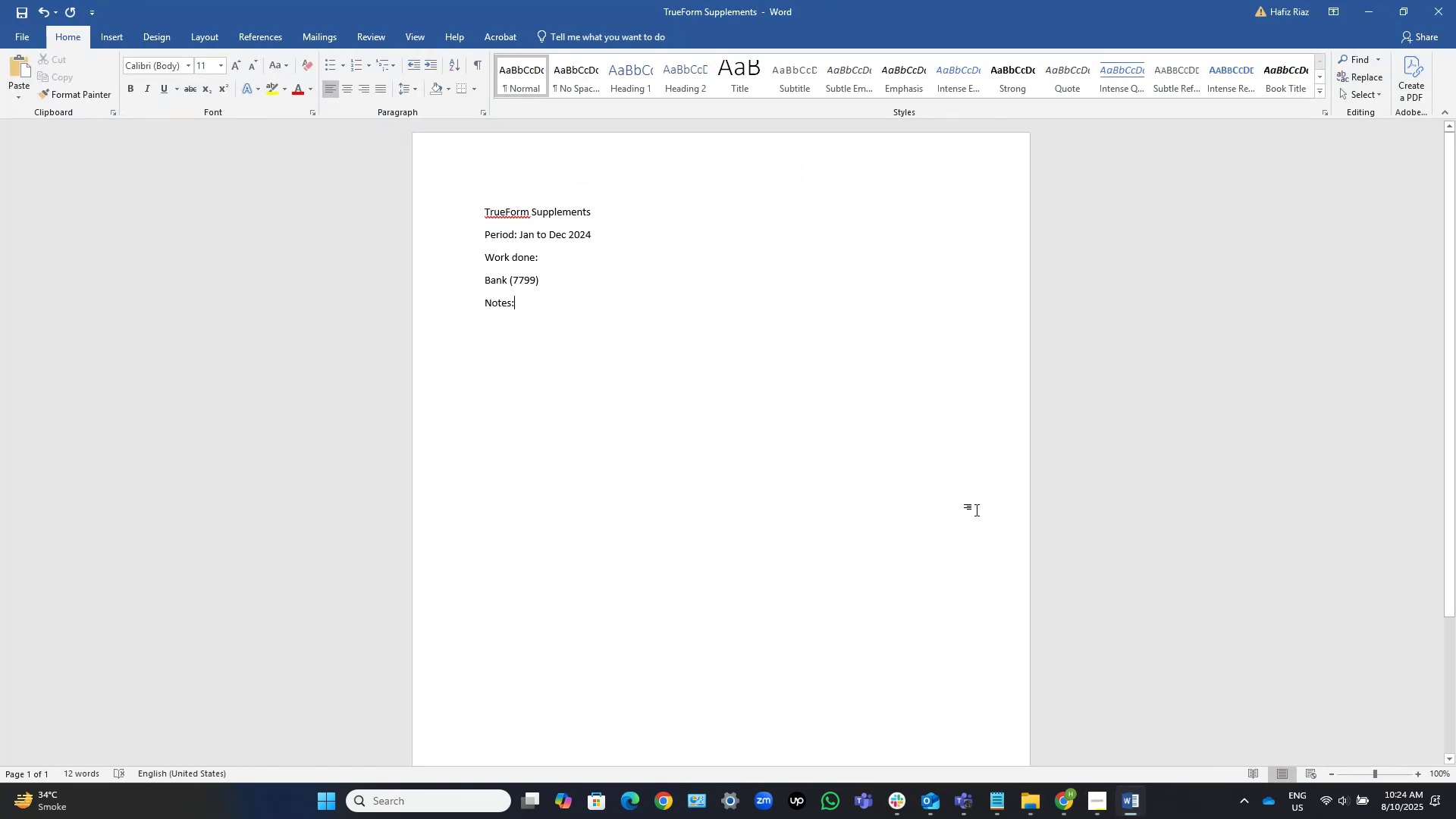 
key(ArrowUp)
 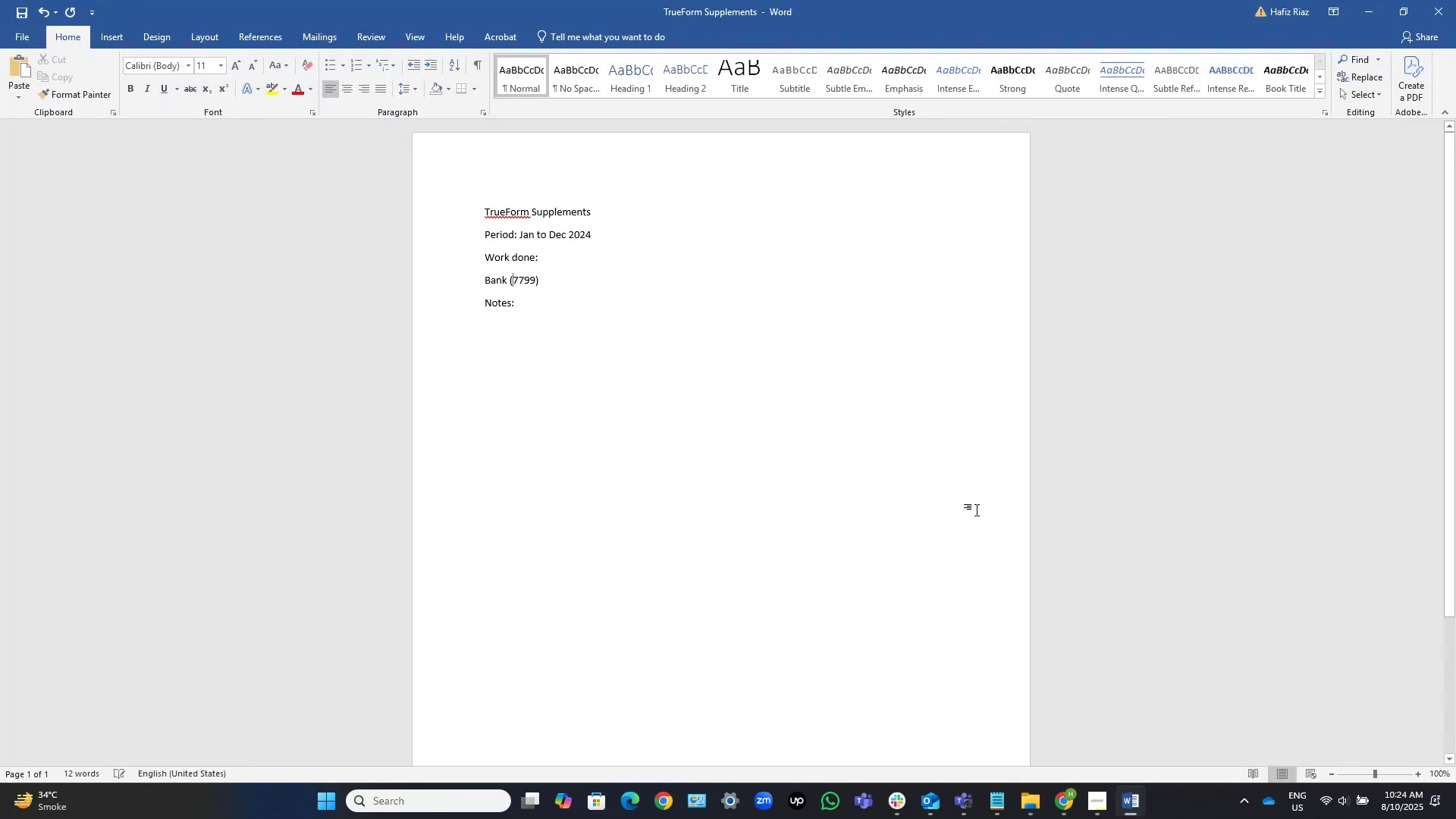 
key(End)
 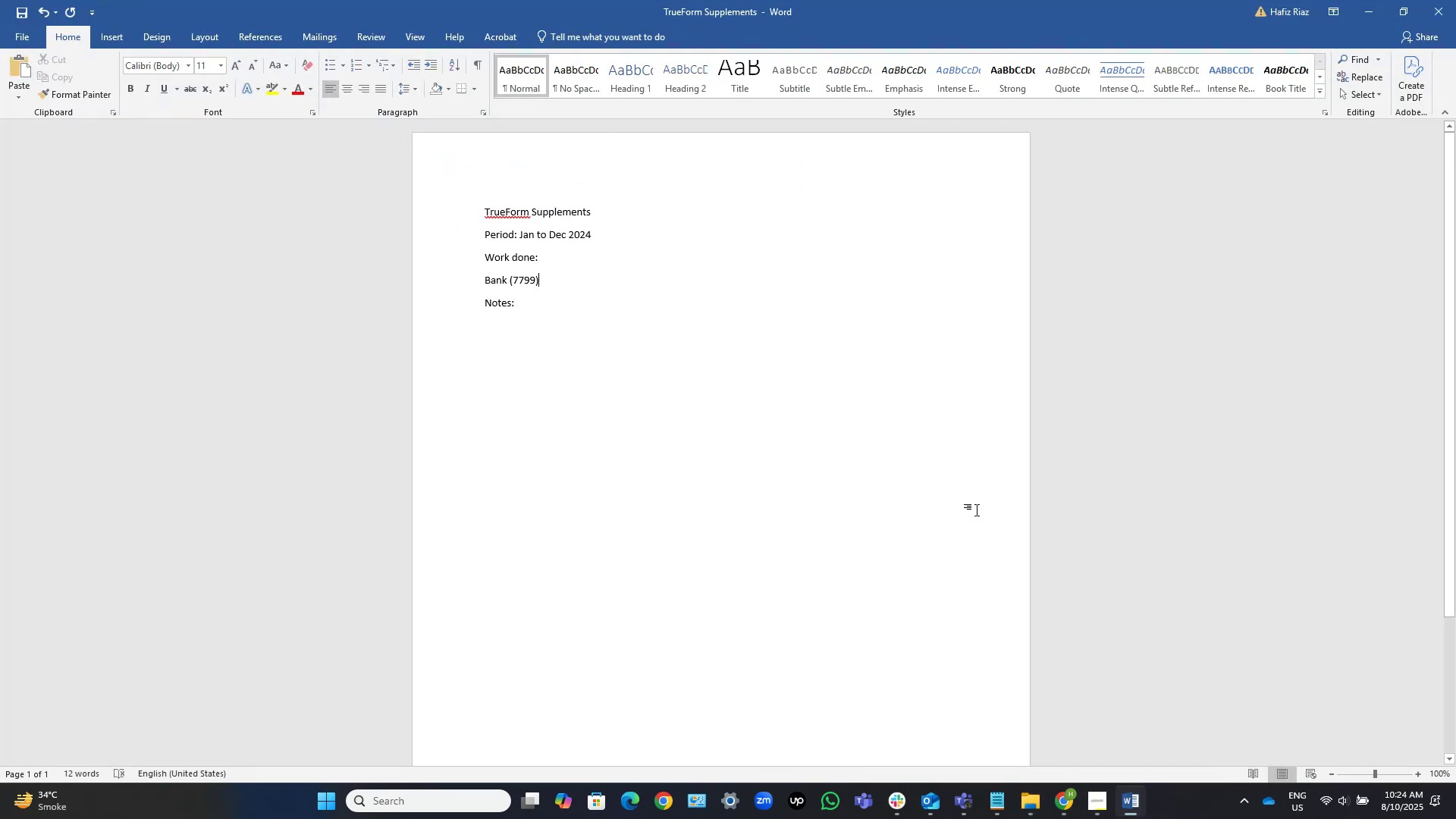 
key(NumpadEnter)
 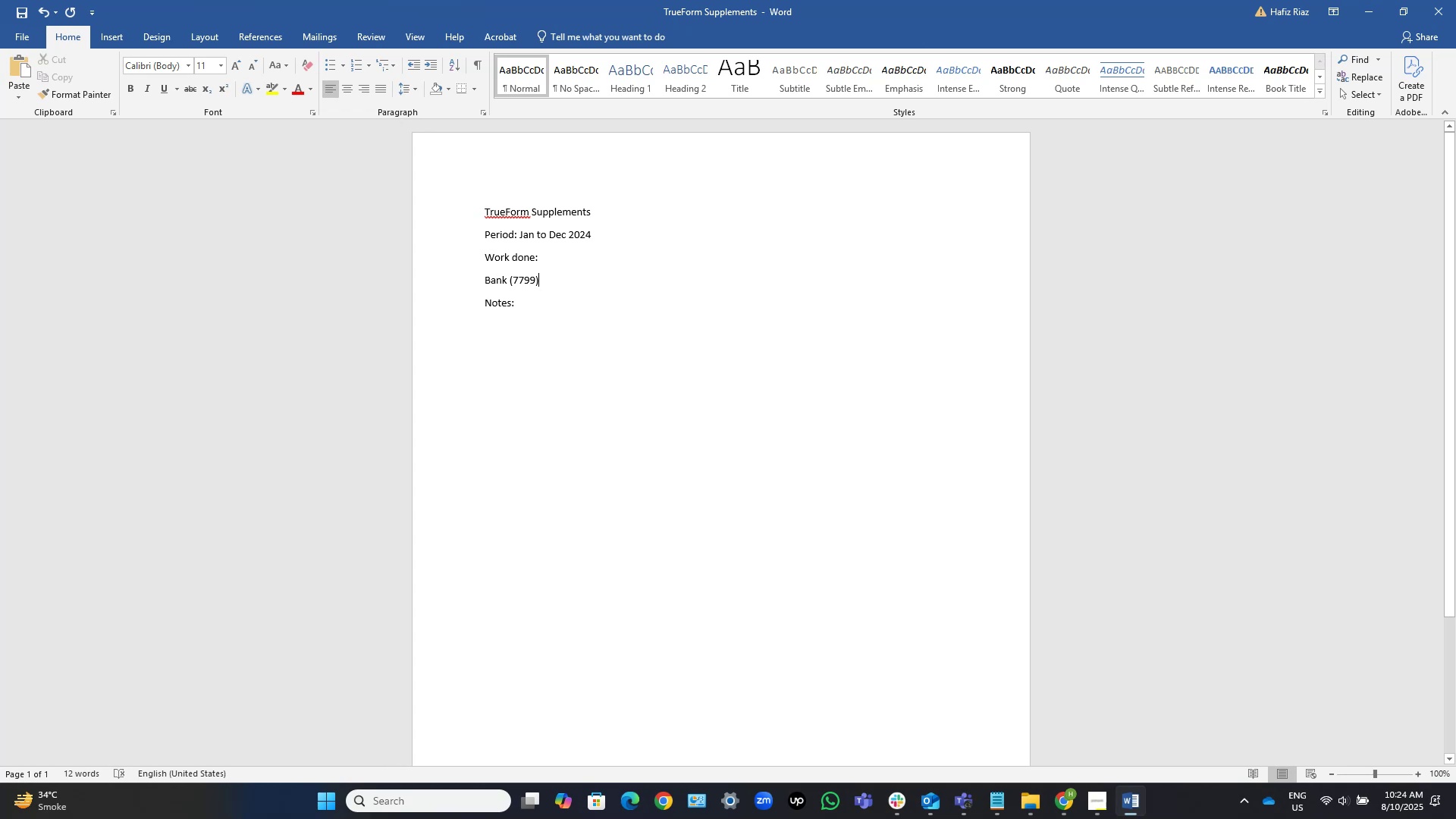 
key(Control+V)
 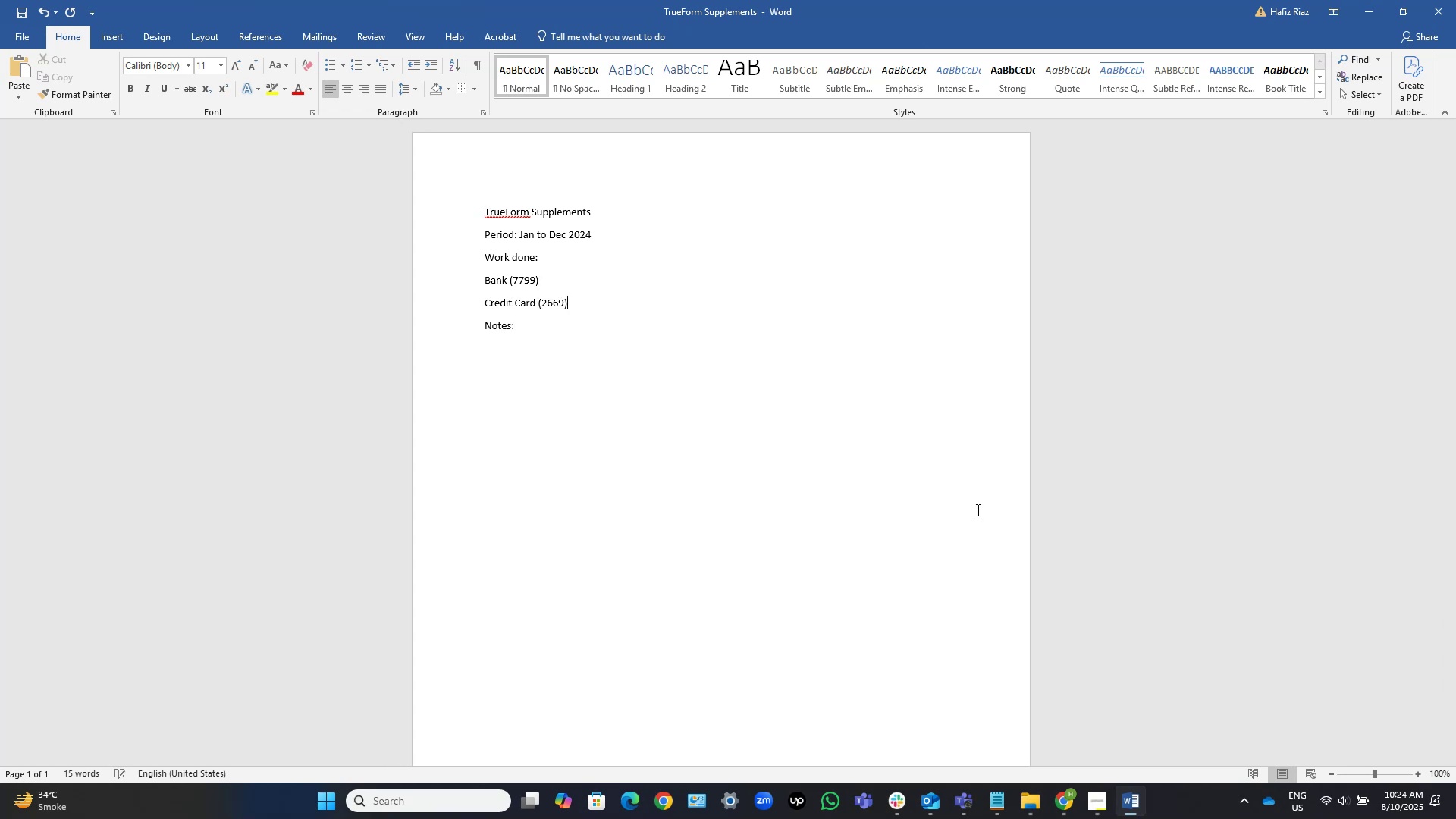 
key(ArrowDown)
 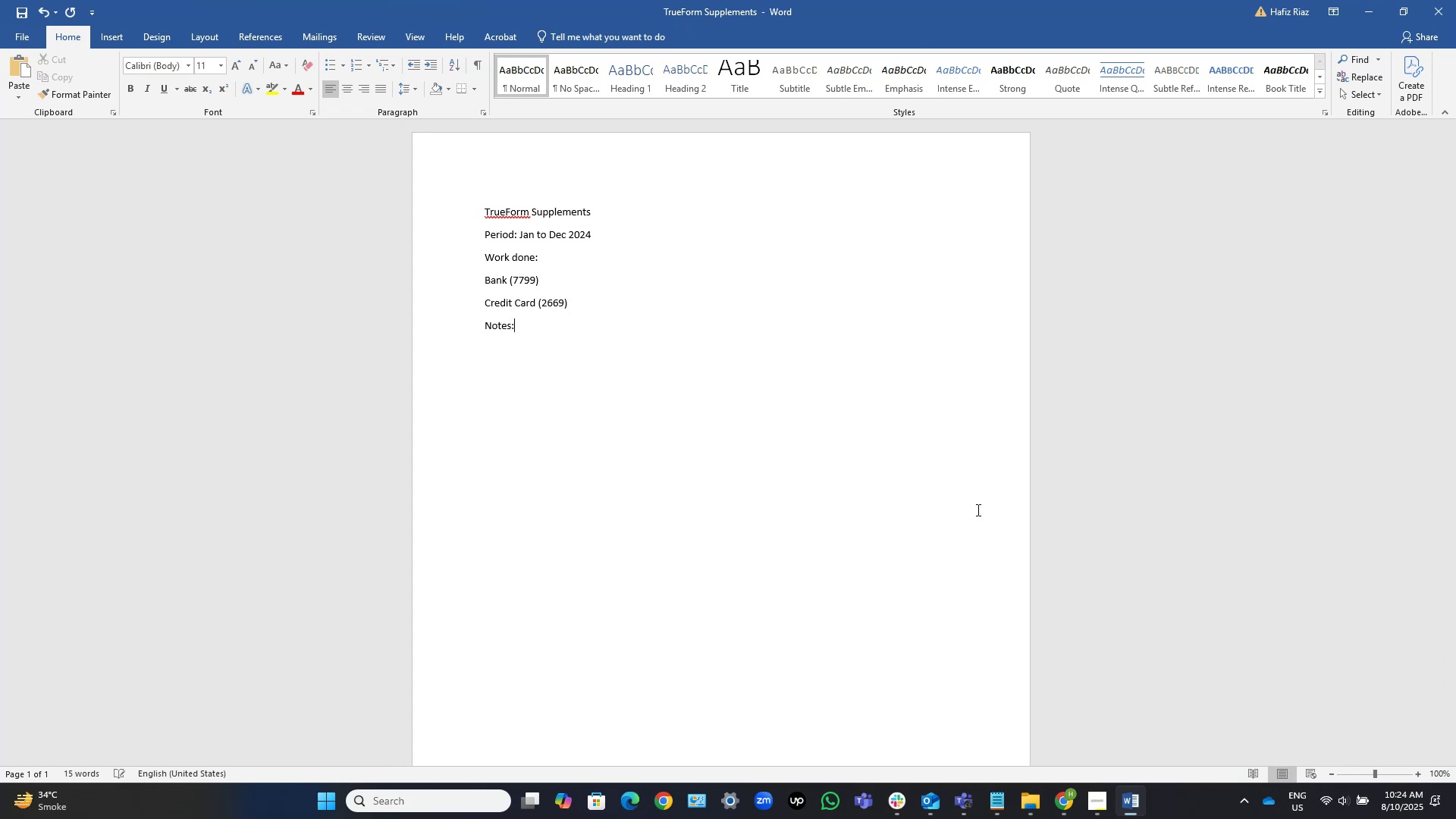 
key(NumpadEnter)
 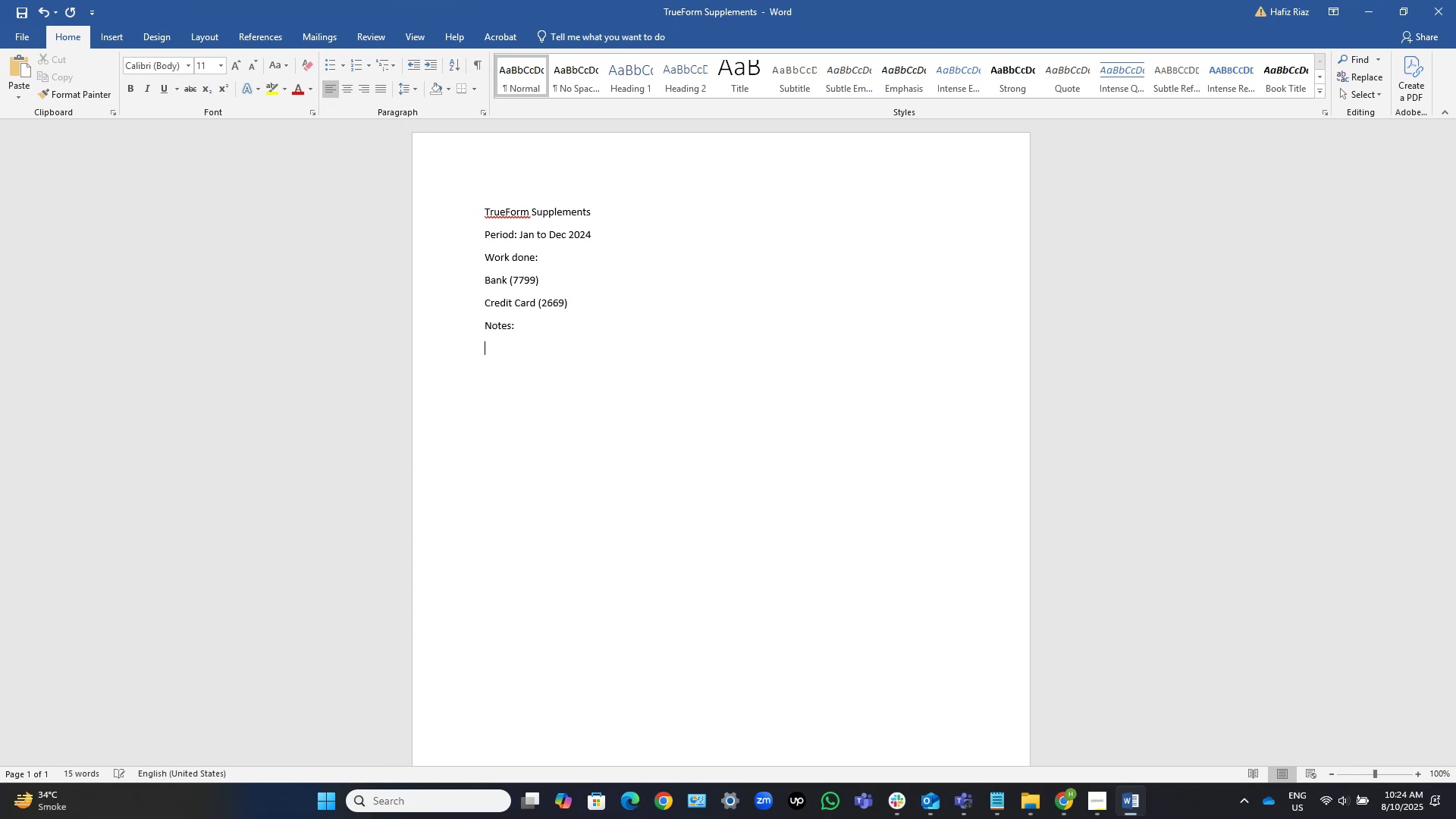 
hold_key(key=ShiftLeft, duration=0.74)
 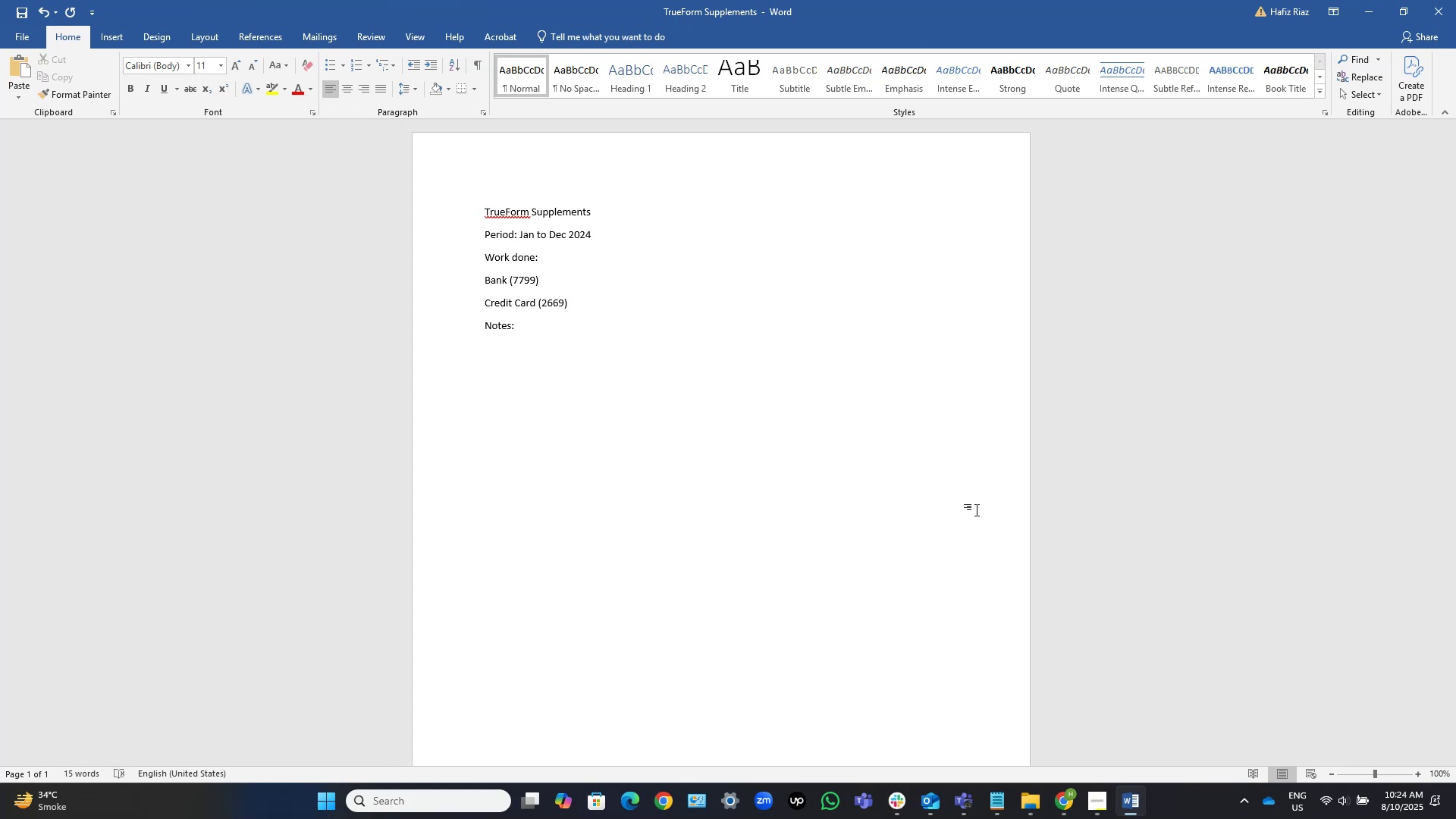 
wait(8.91)
 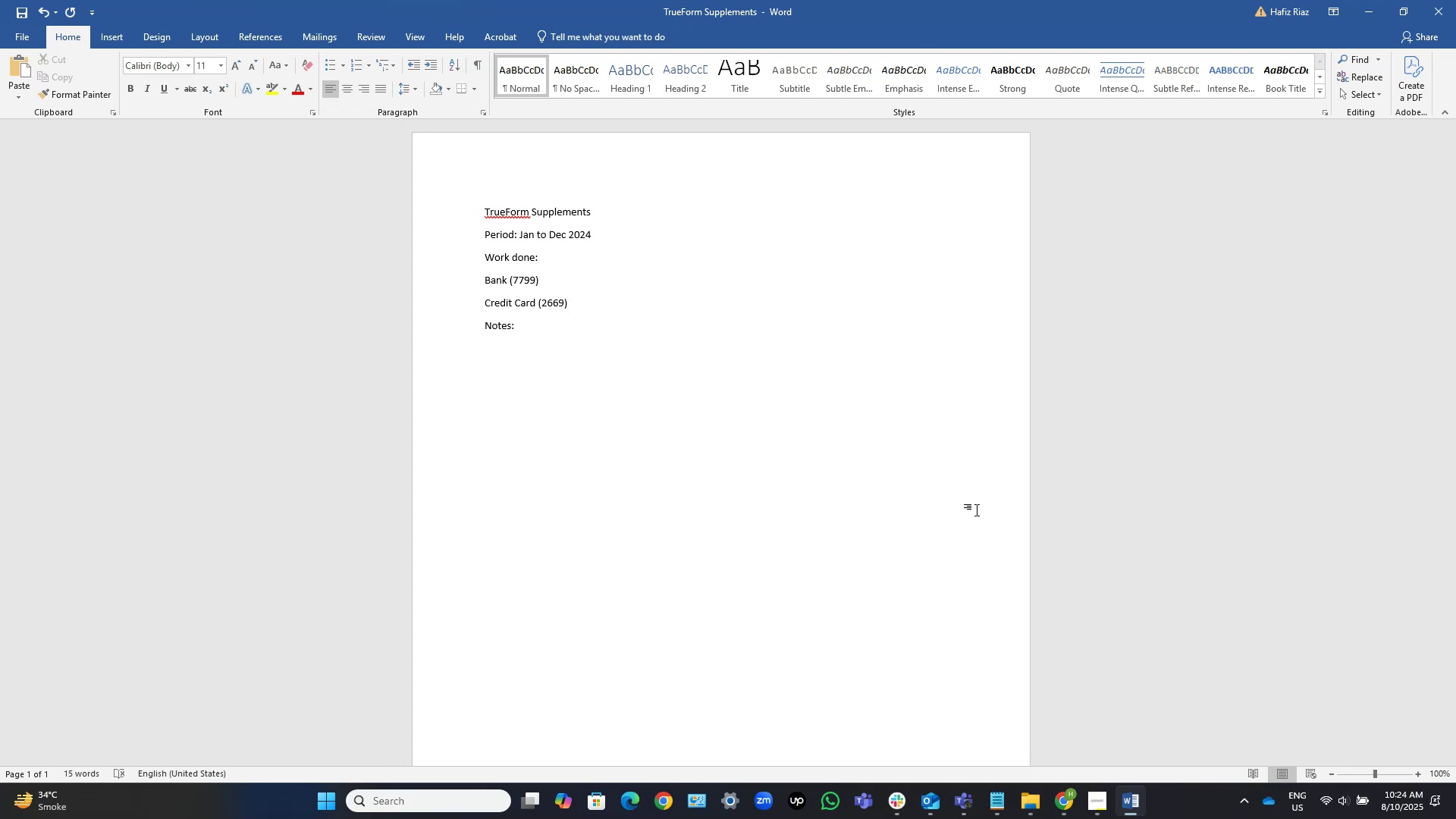 
left_click([1062, 792])
 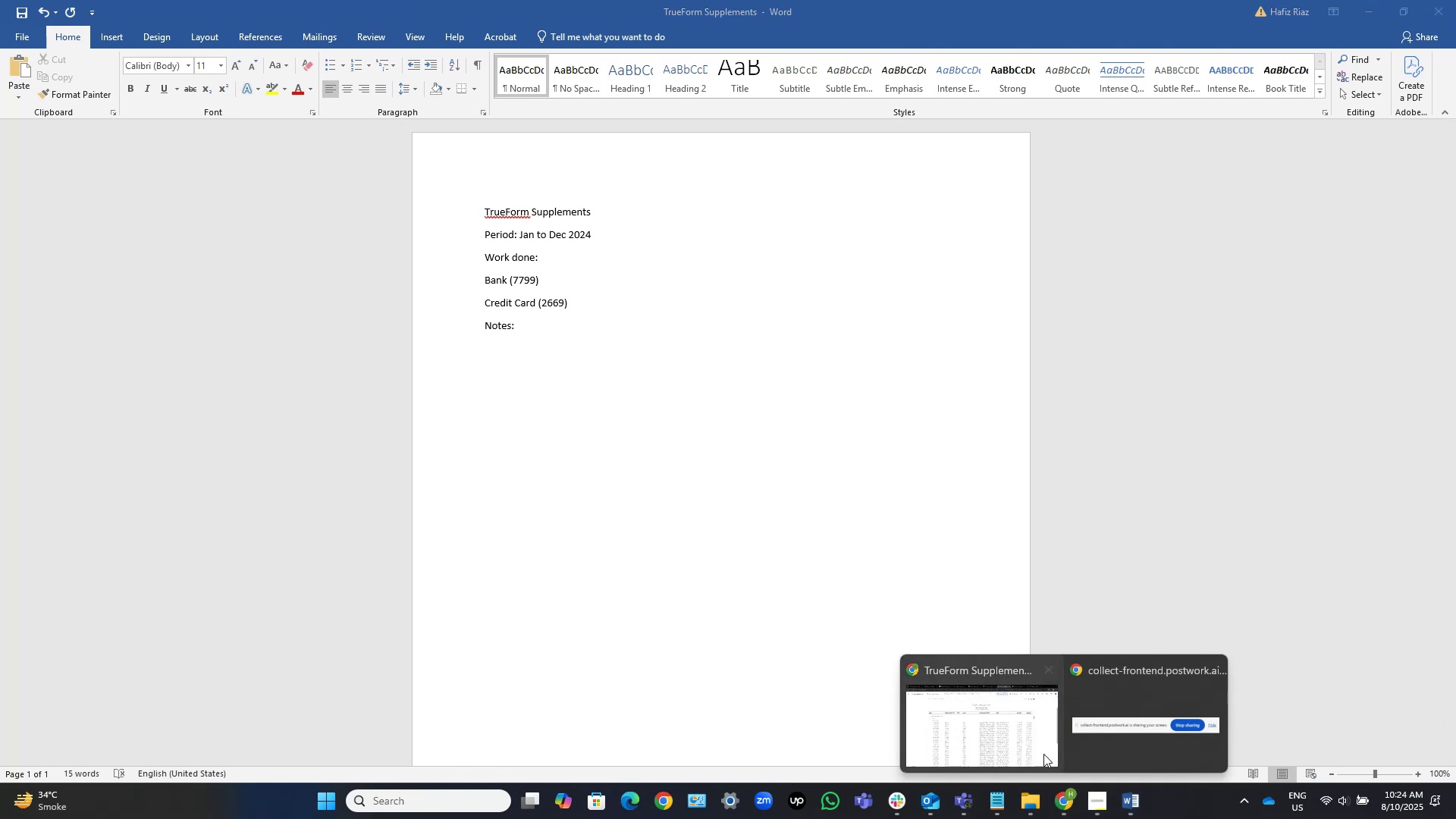 
left_click([1032, 734])
 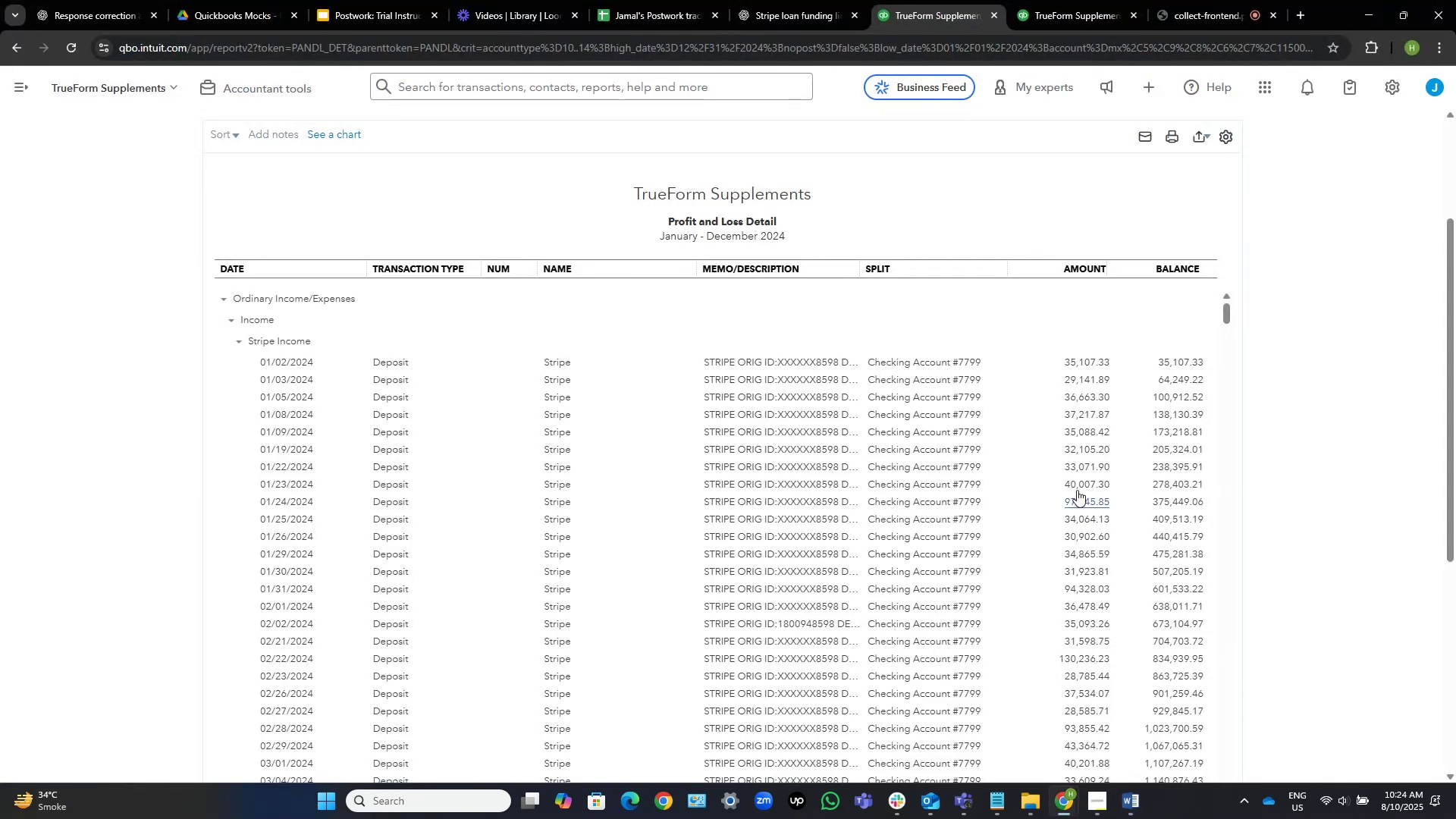 
scroll: coordinate [1414, 458], scroll_direction: down, amount: 12.0
 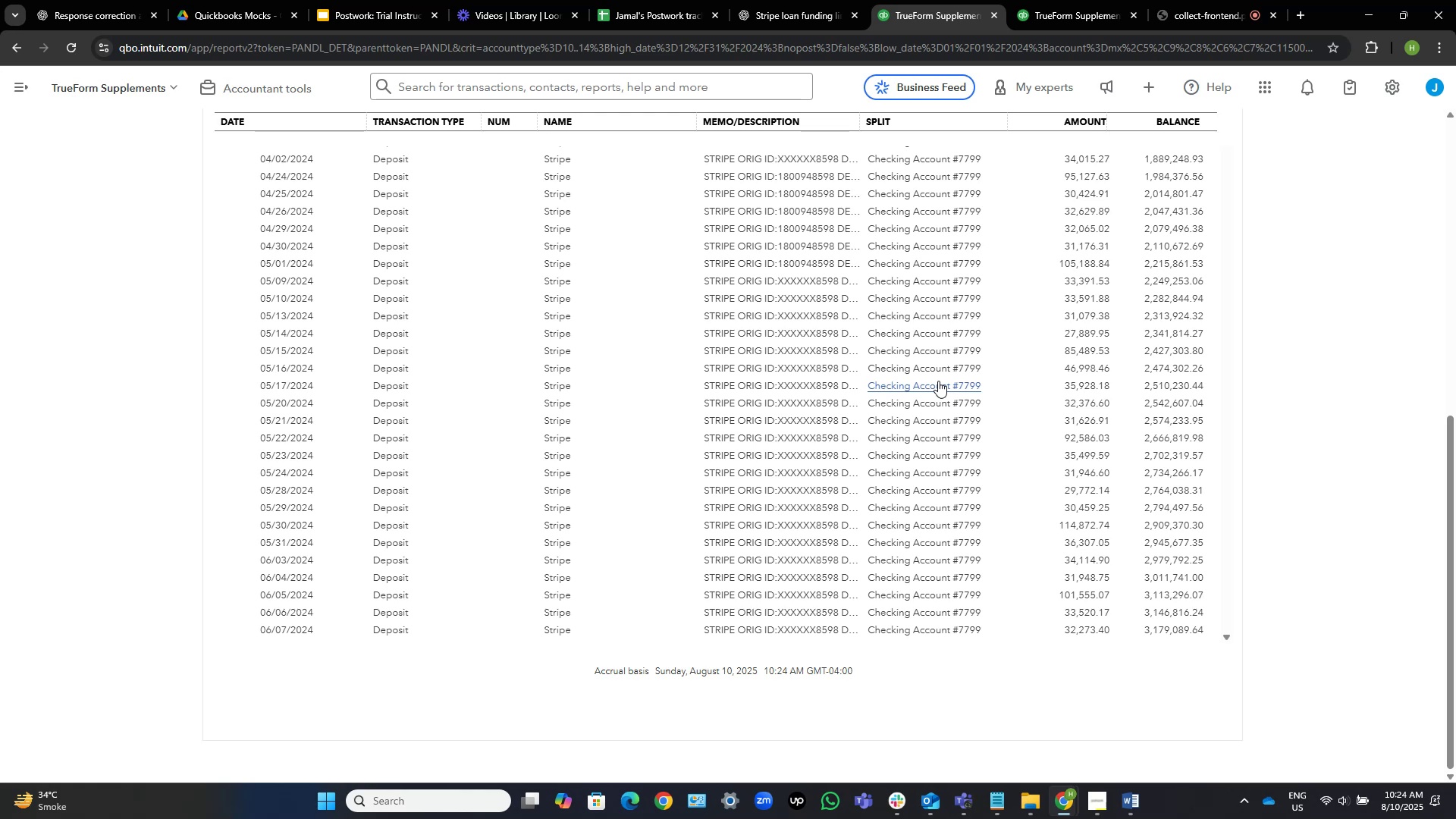 
wait(19.29)
 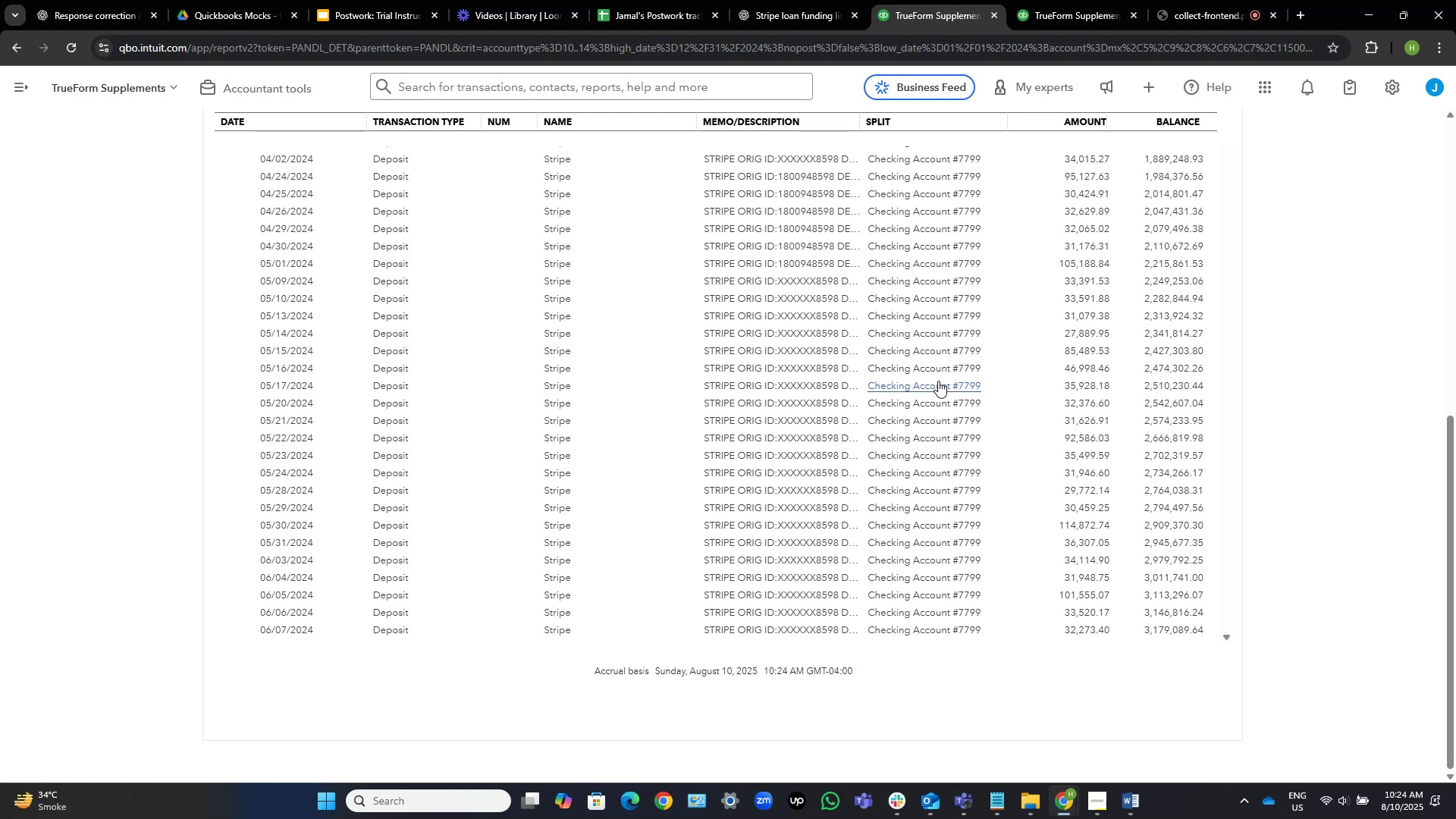 
left_click([1121, 800])
 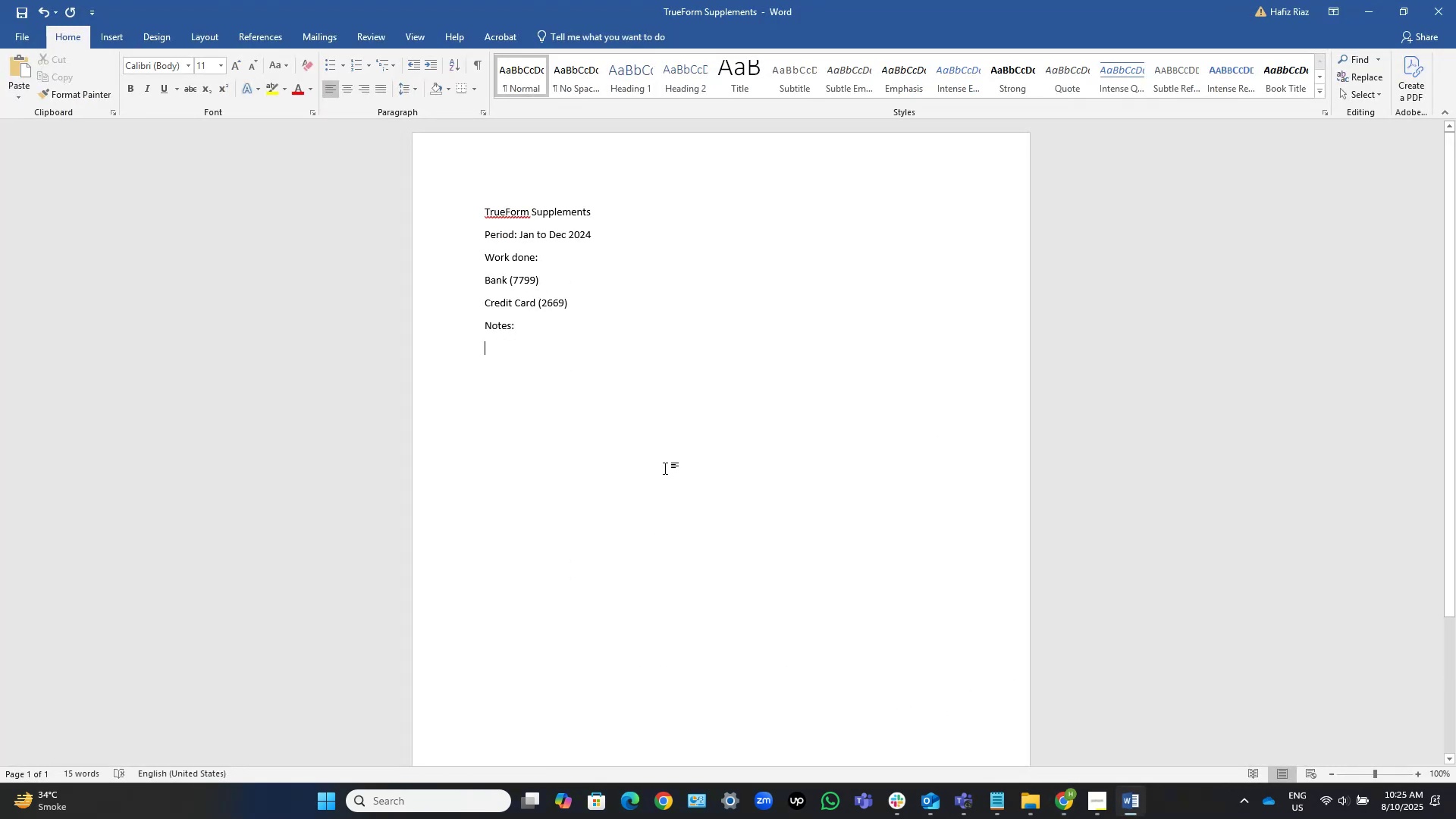 
type(Stripe deposits were put in stripe income.)
 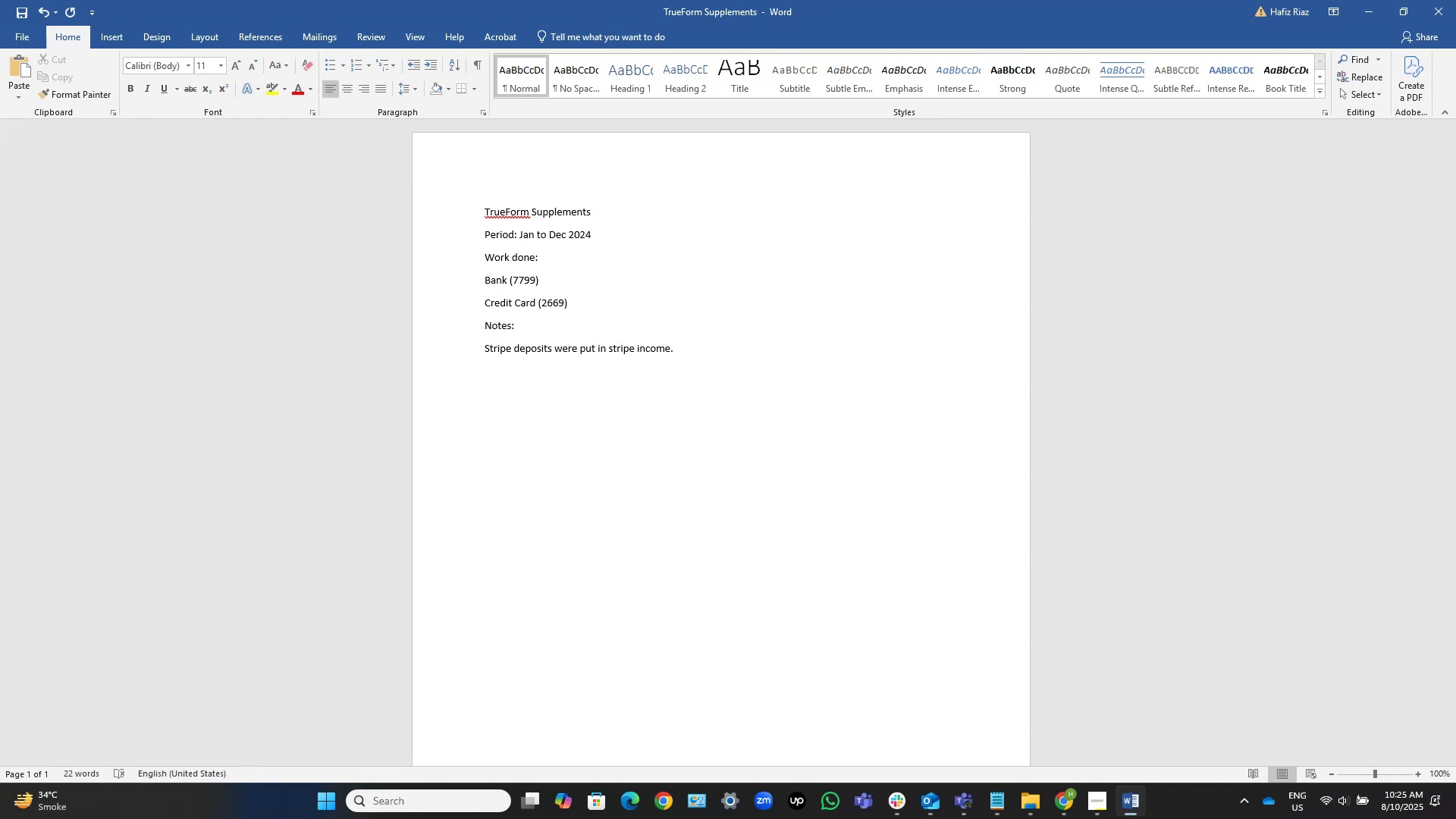 
key(Control+ControlLeft)
 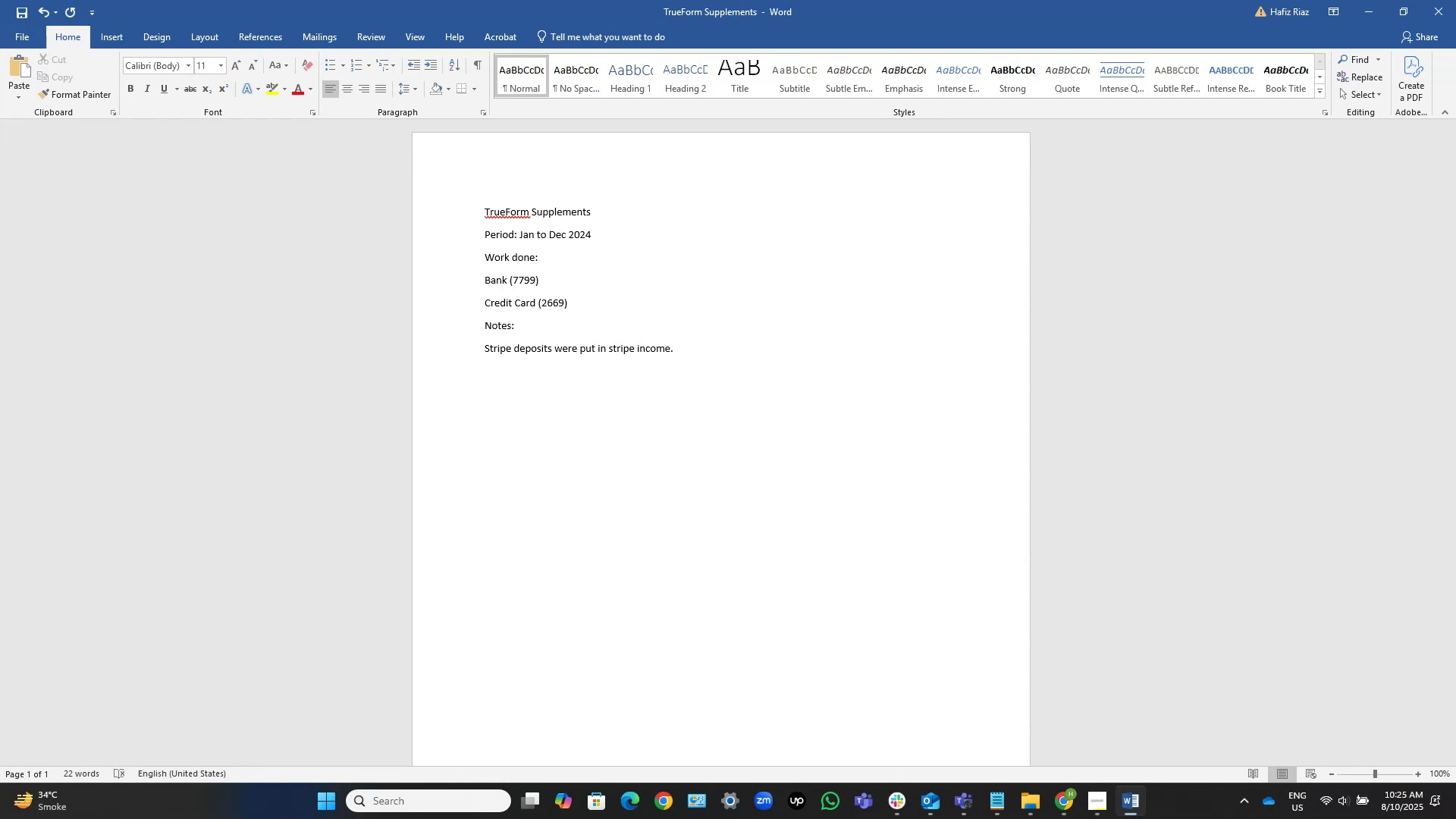 
key(Control+Shift+ShiftLeft)
 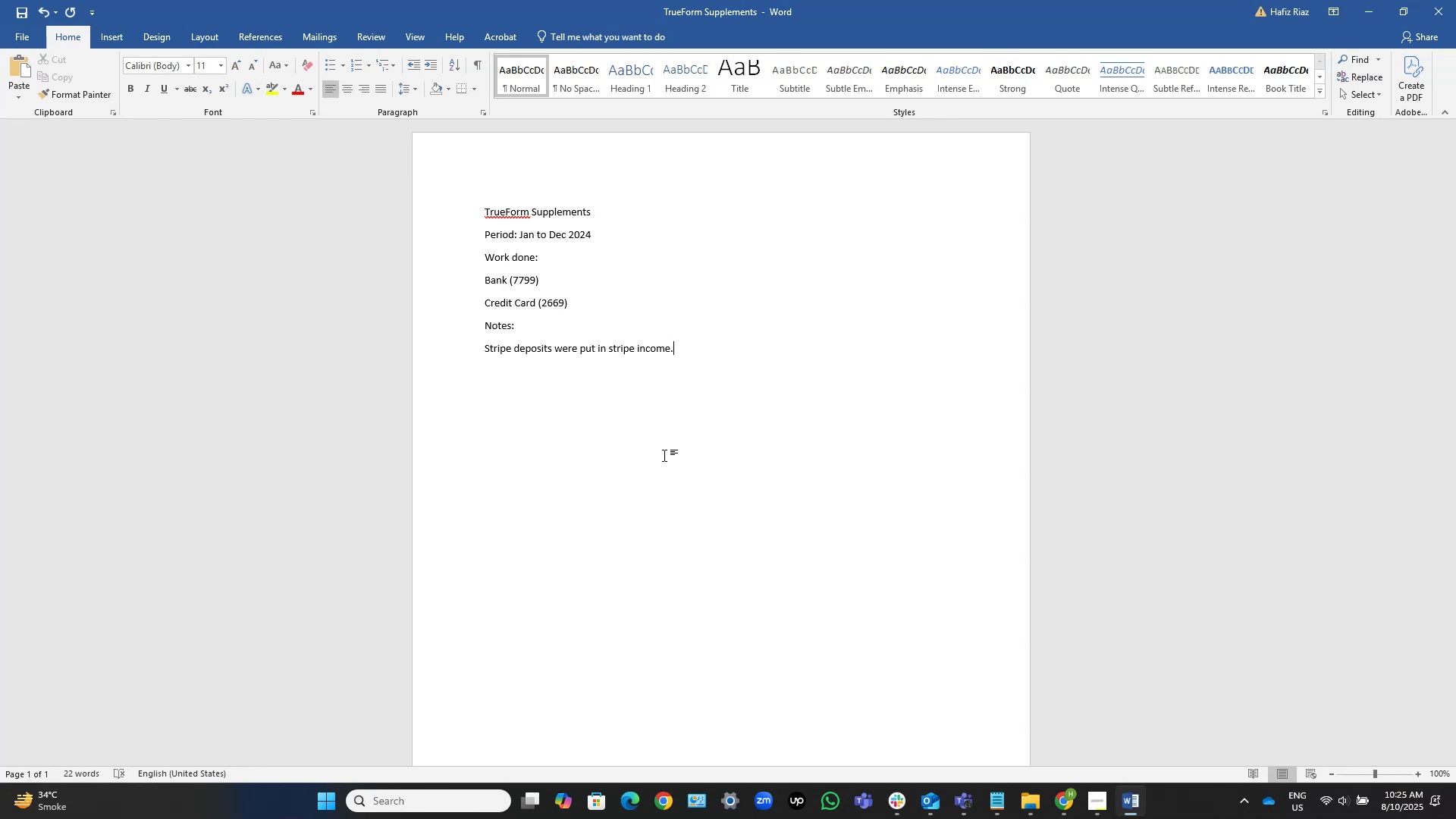 
key(Control+Shift+ArrowUp)
 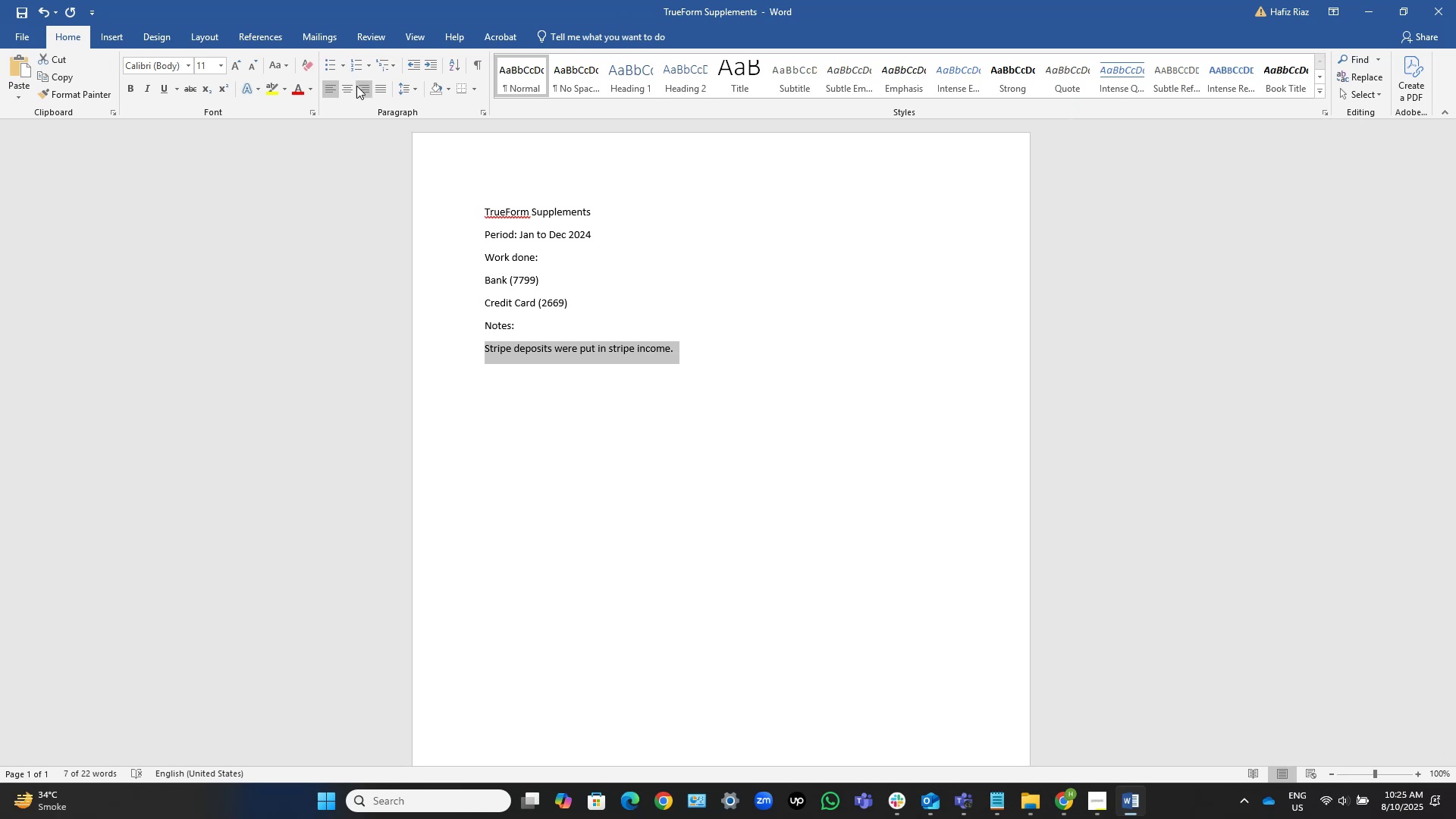 
left_click([355, 67])
 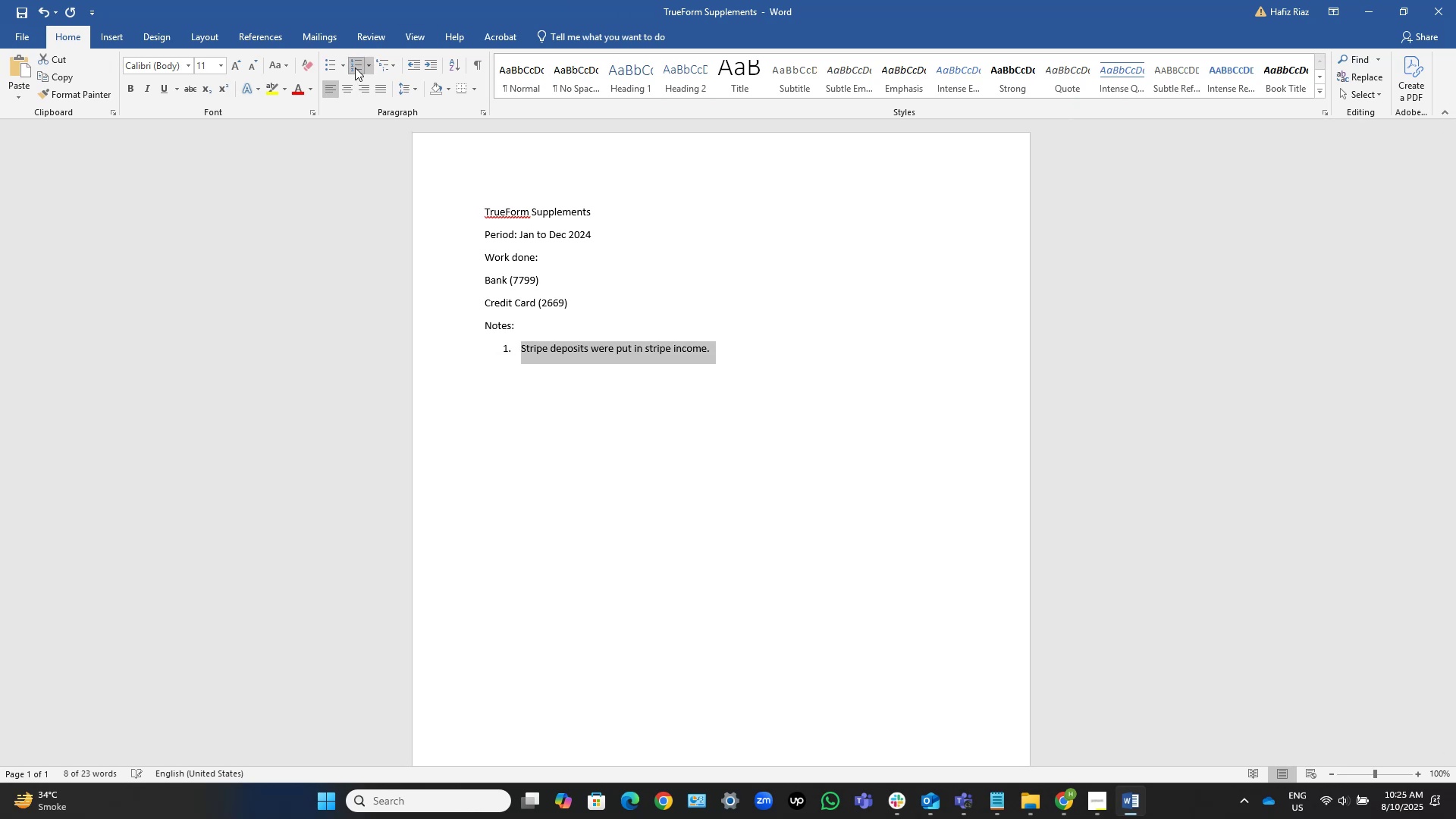 
key(ArrowUp)
 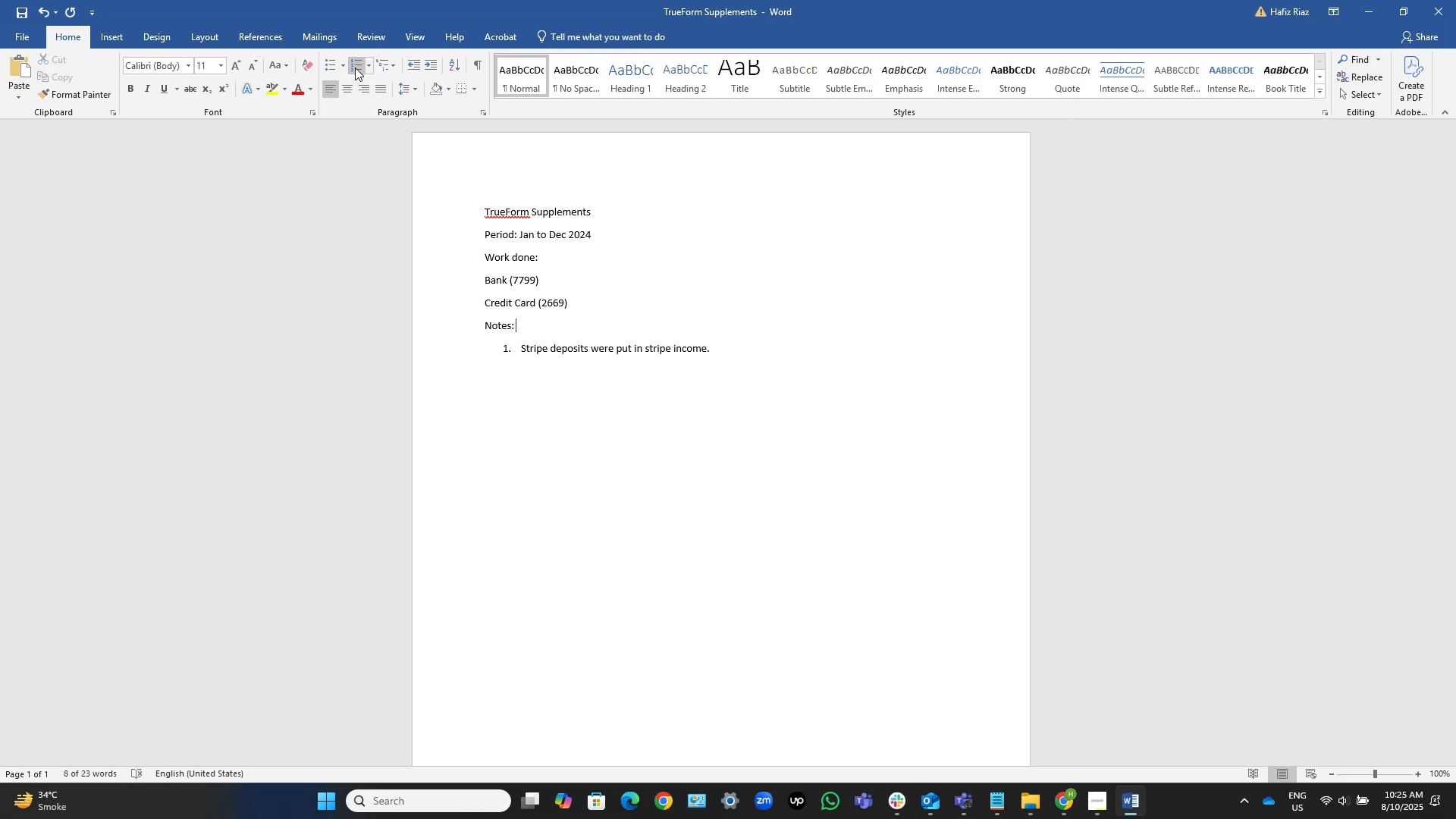 
key(ArrowUp)
 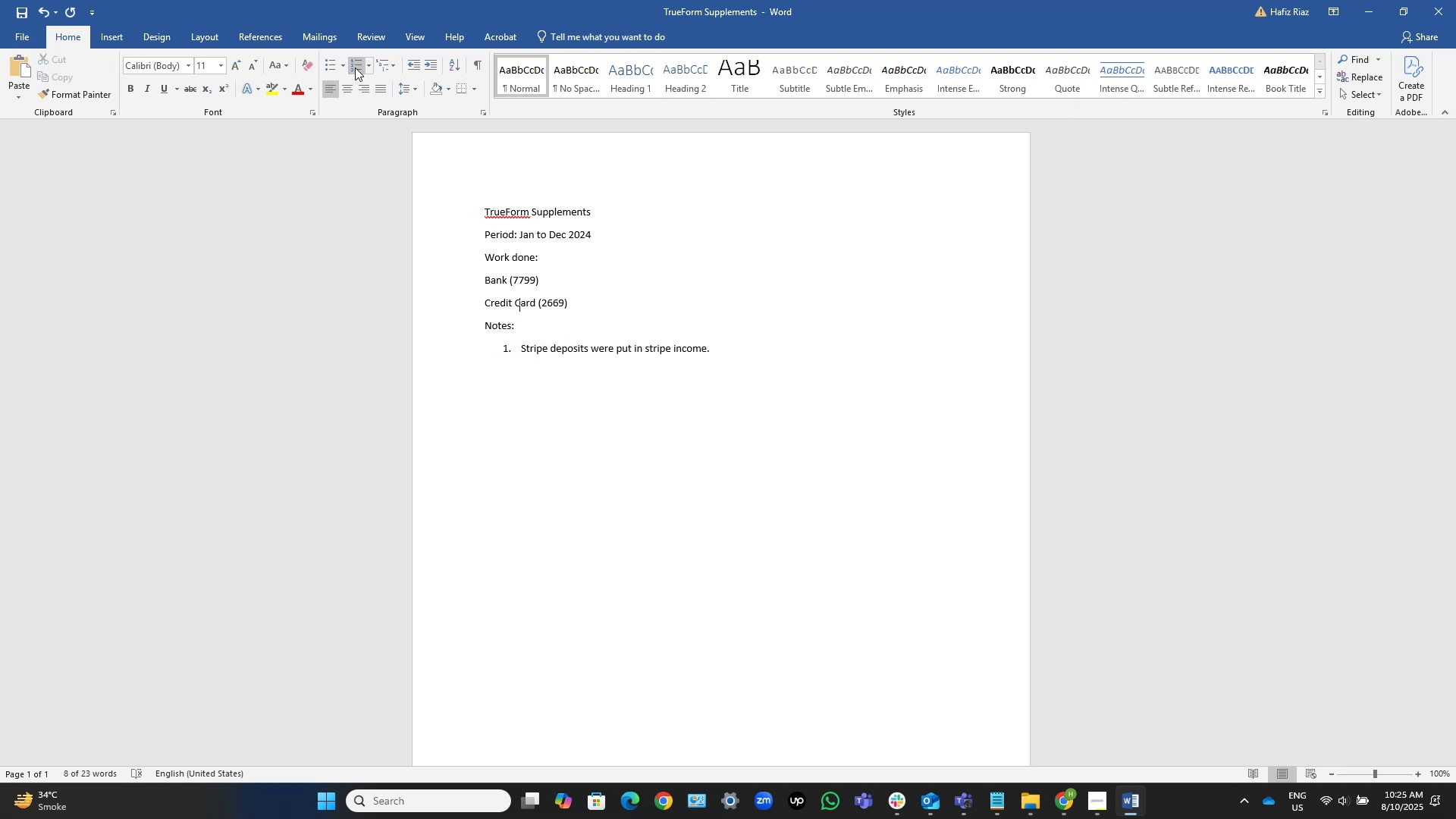 
key(ArrowUp)
 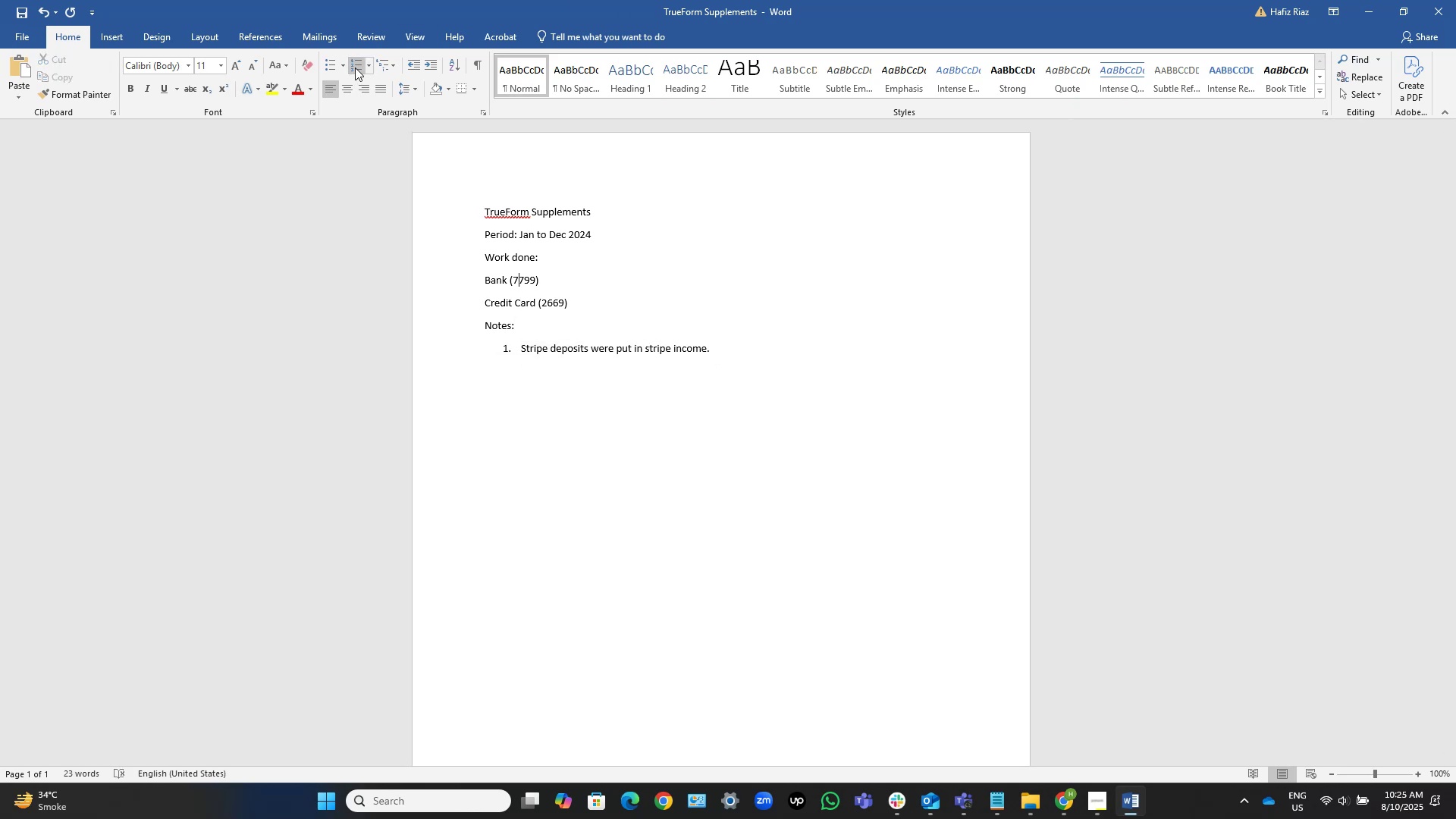 
type([End] from 01/01/2024 till 12/31/2024.)
key(NumpadEnter)
type([Delete])
 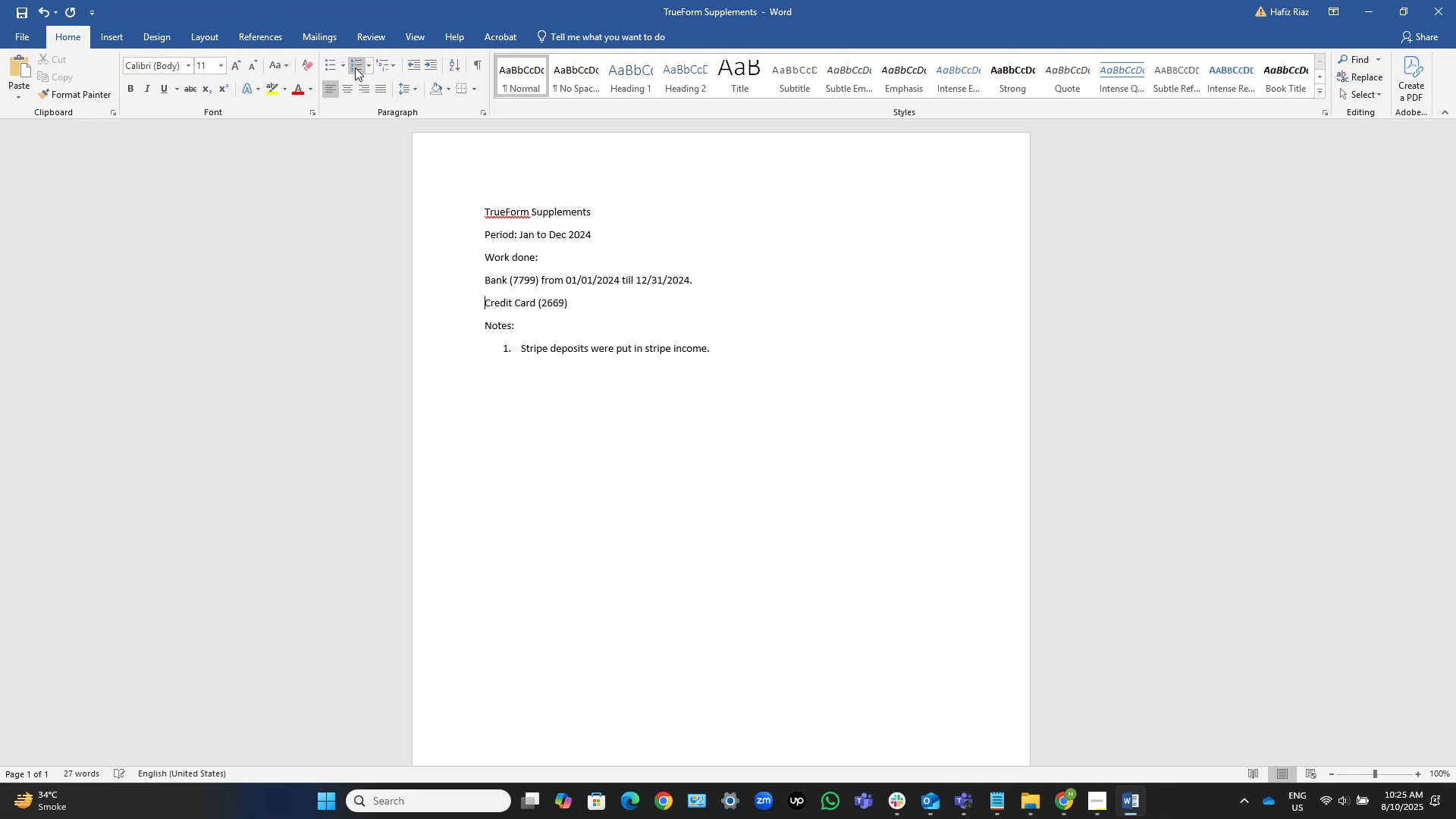 
key(ArrowDown)
 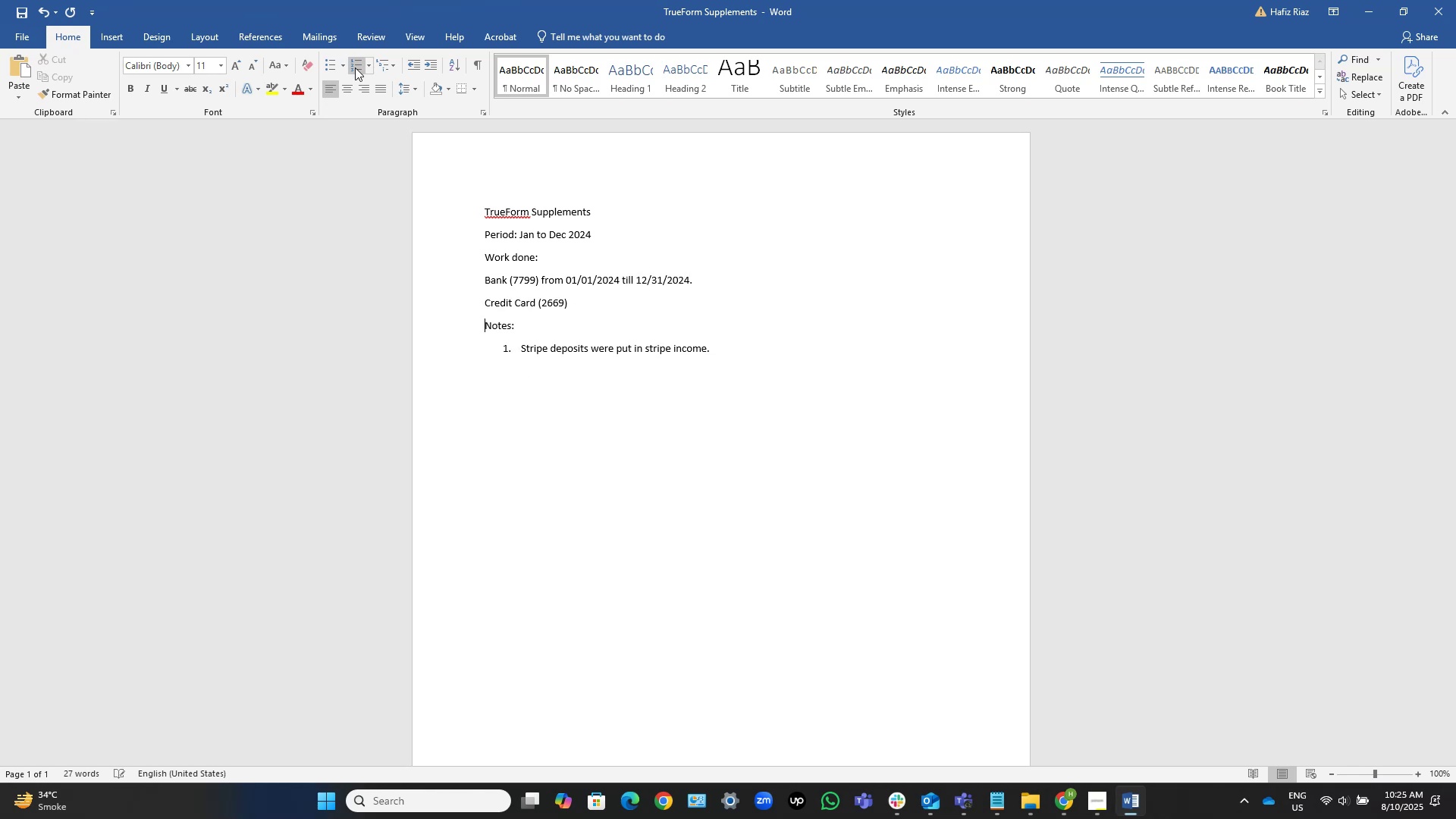 
key(ArrowUp)
 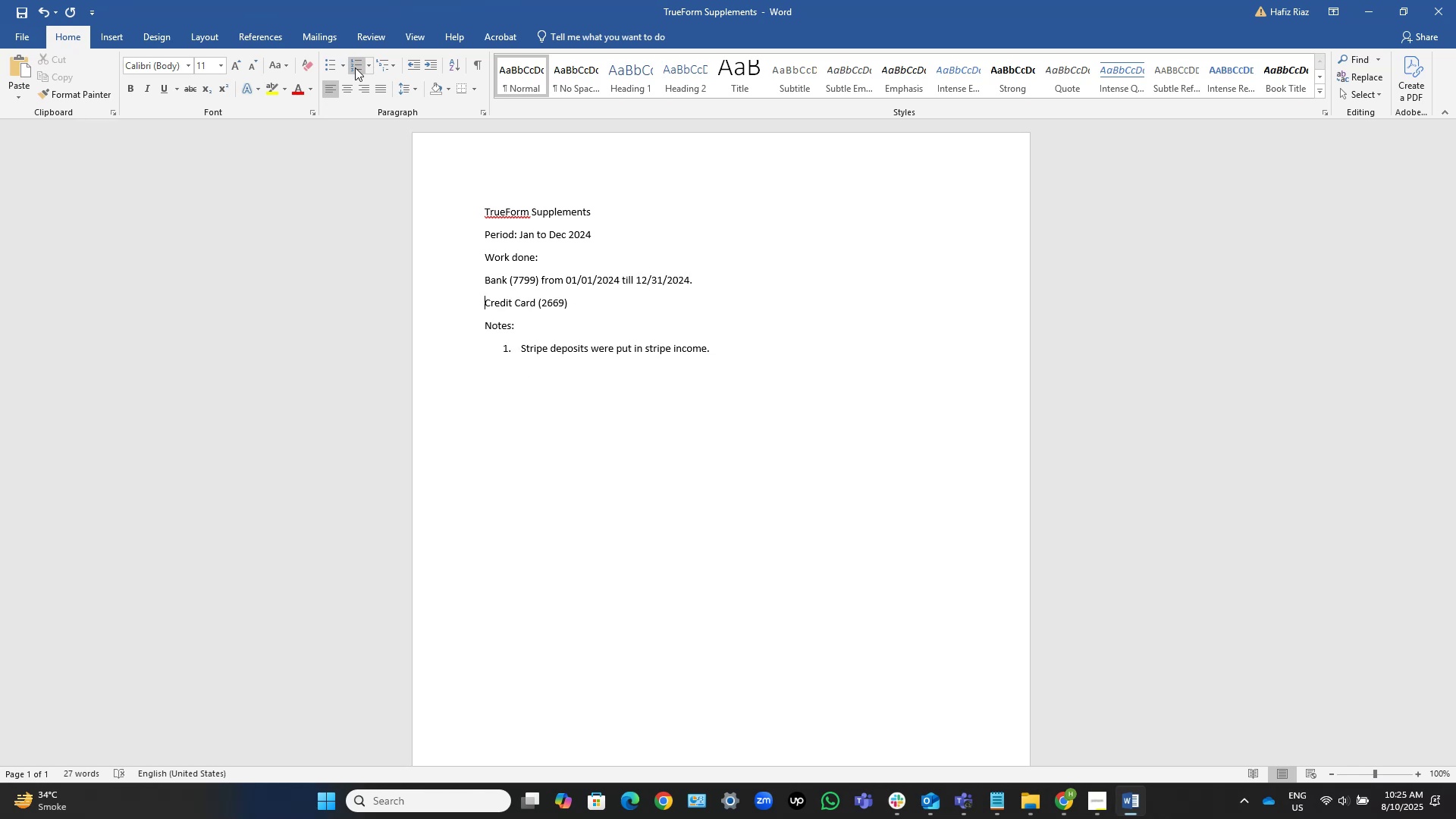 
key(End)
 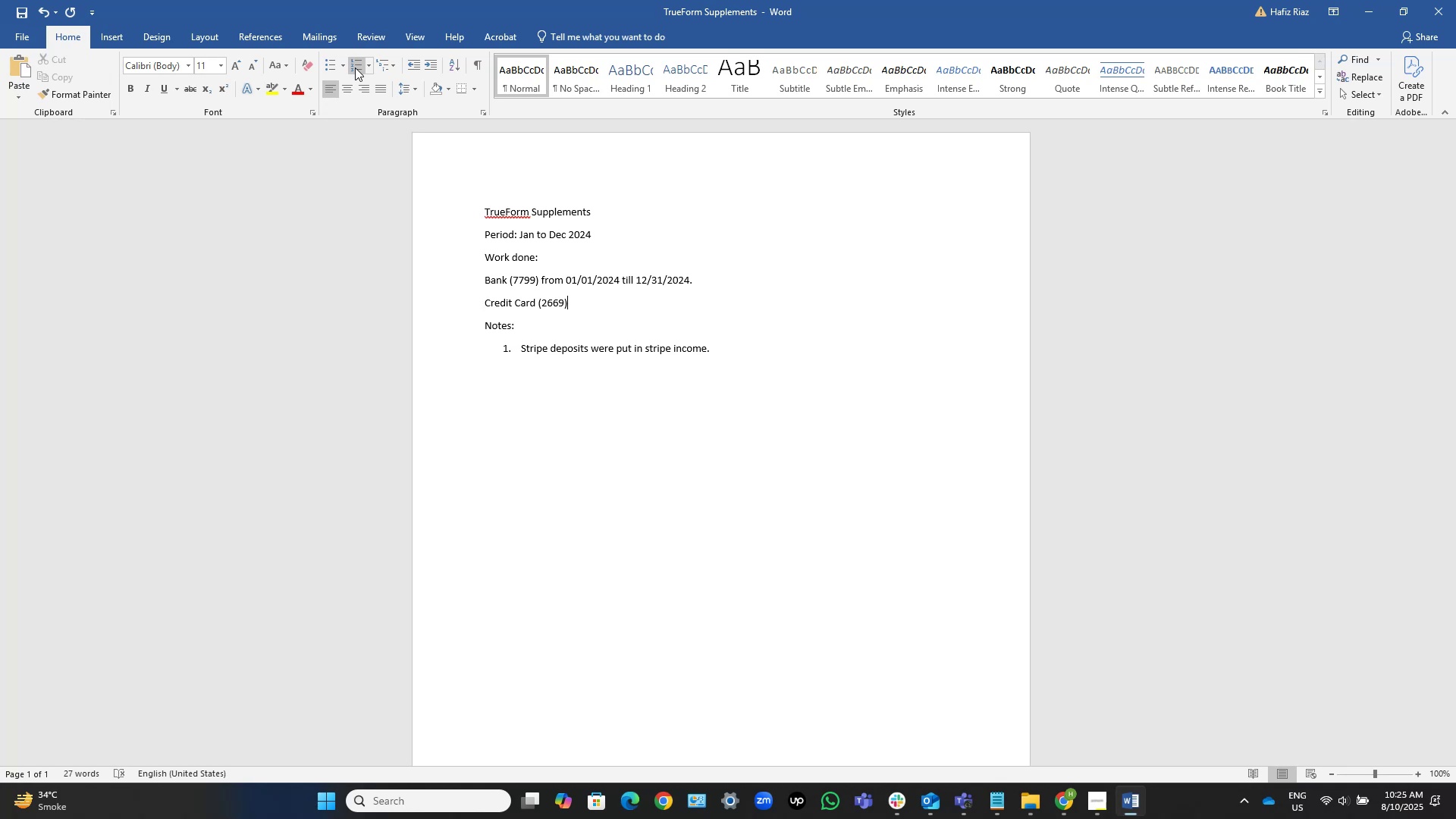 
key(ArrowLeft)
 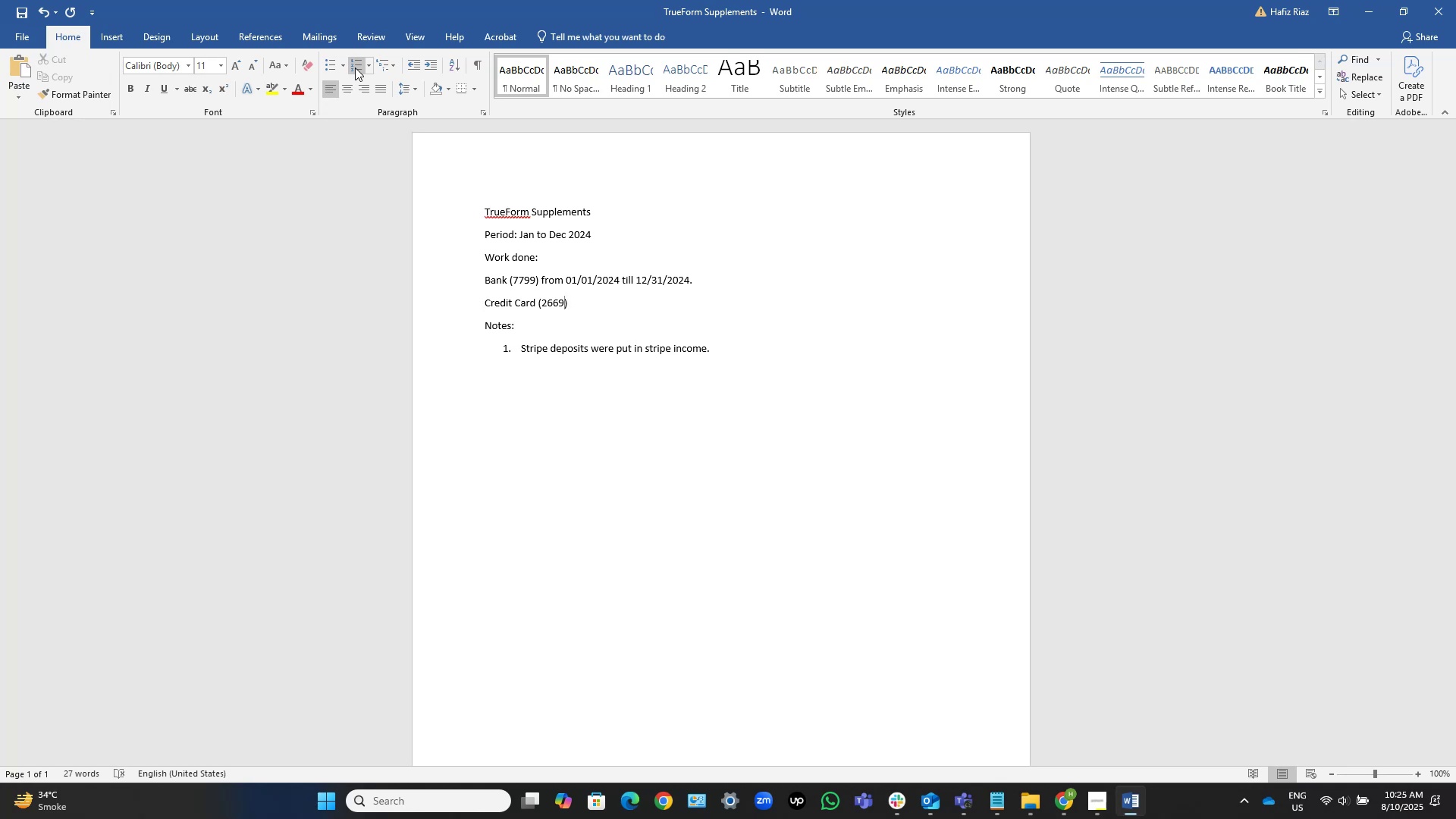 
key(ArrowRight)
 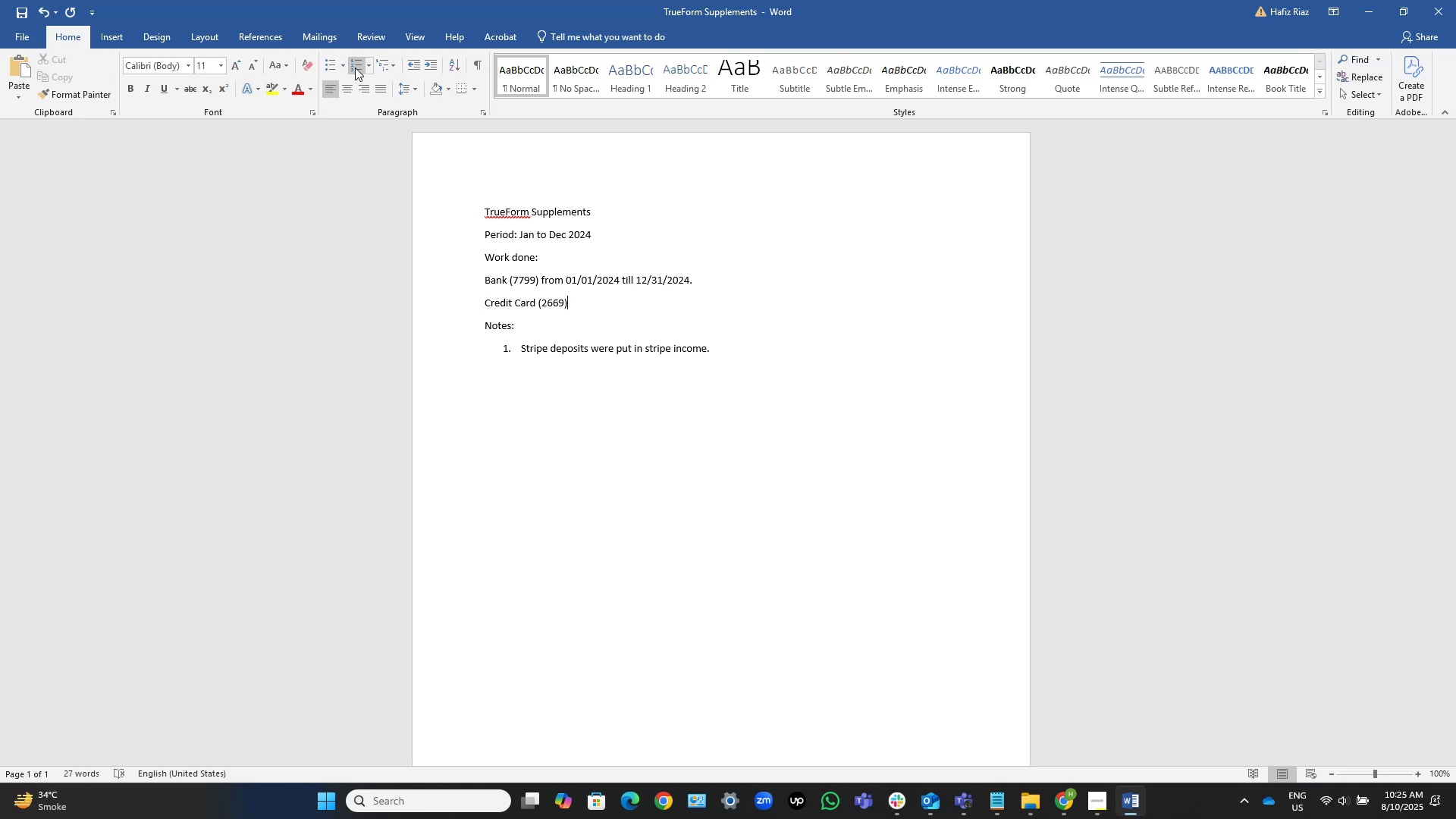 
type( from )
 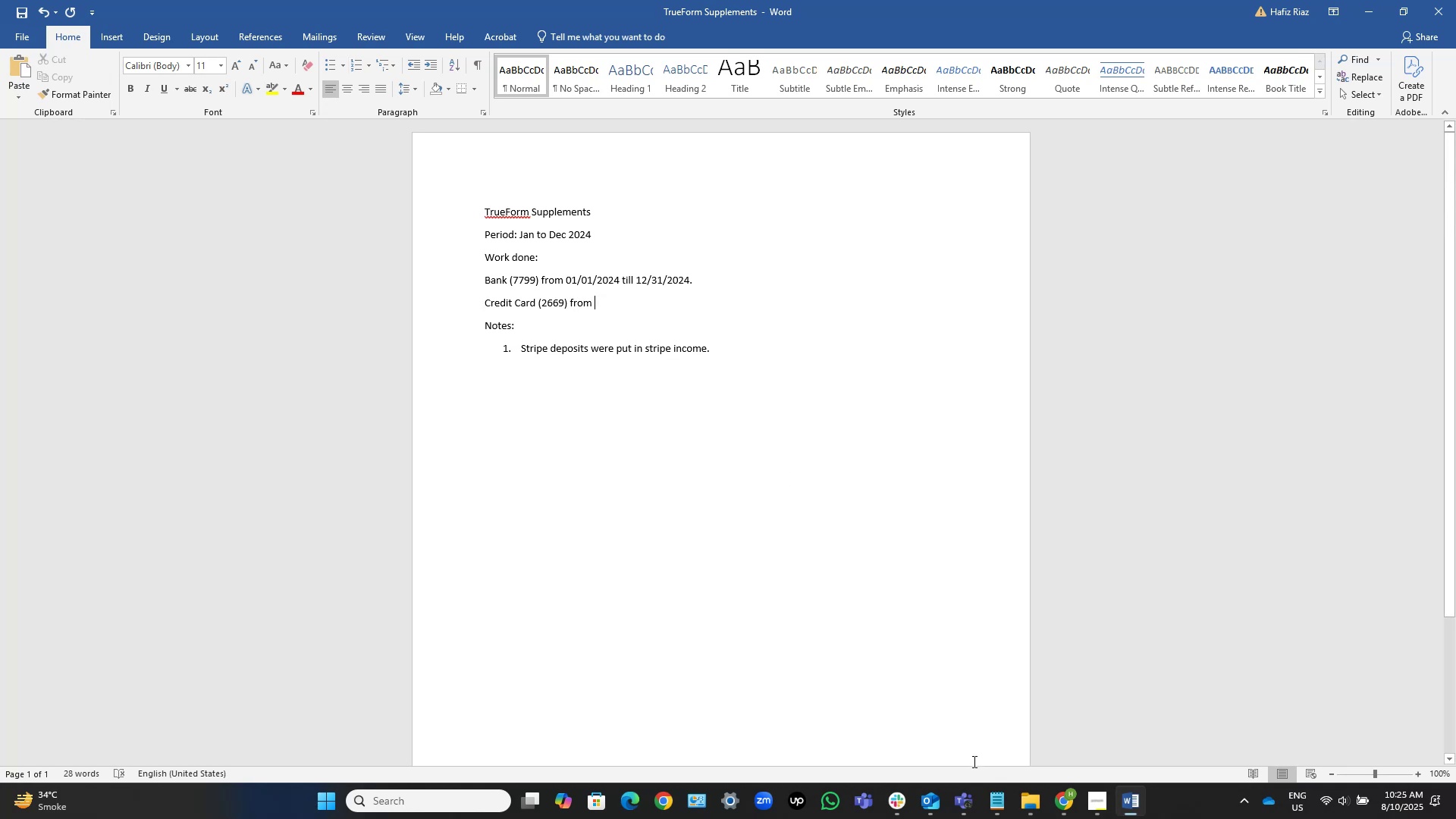 
left_click([1069, 810])
 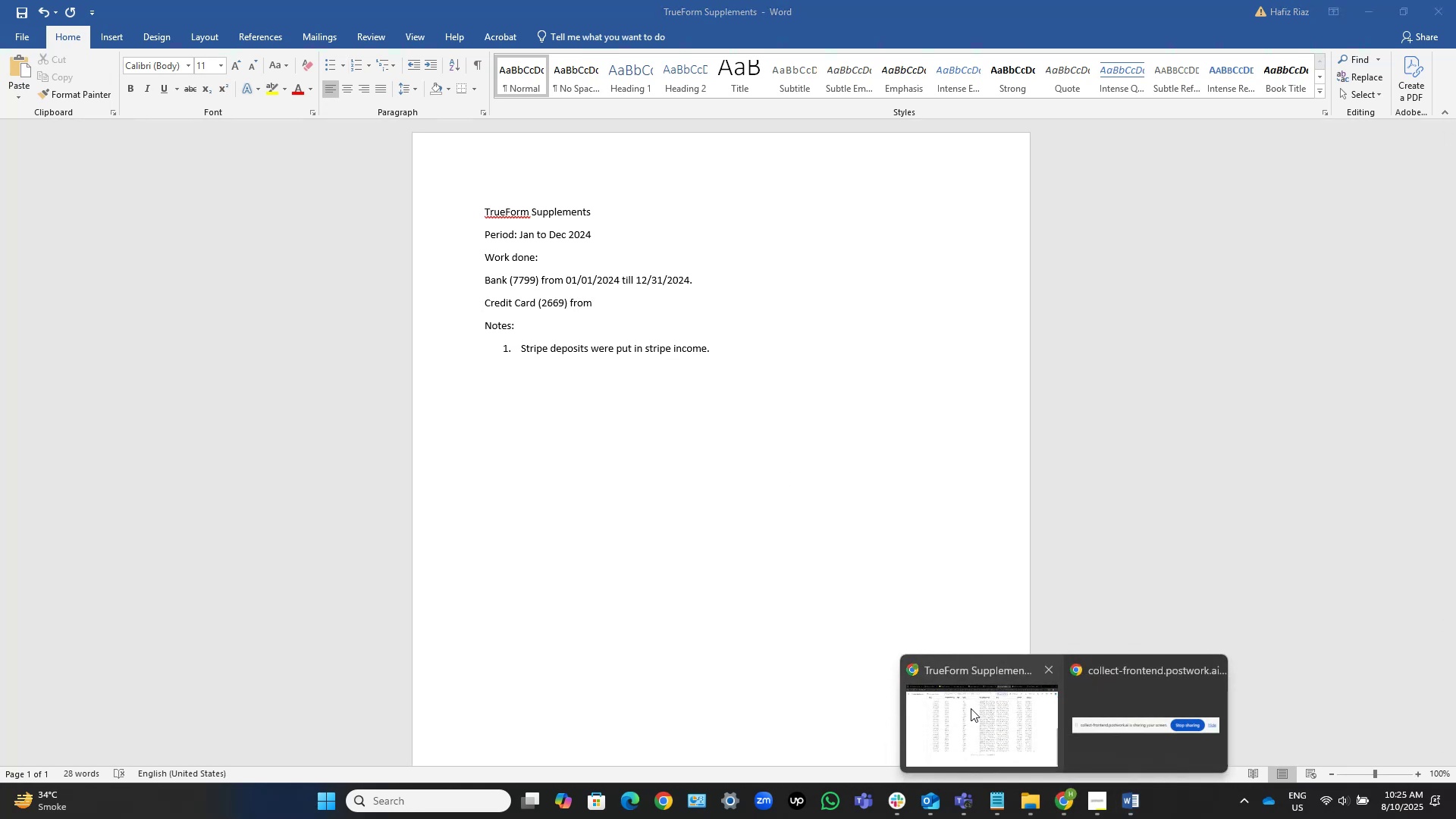 
left_click([971, 708])
 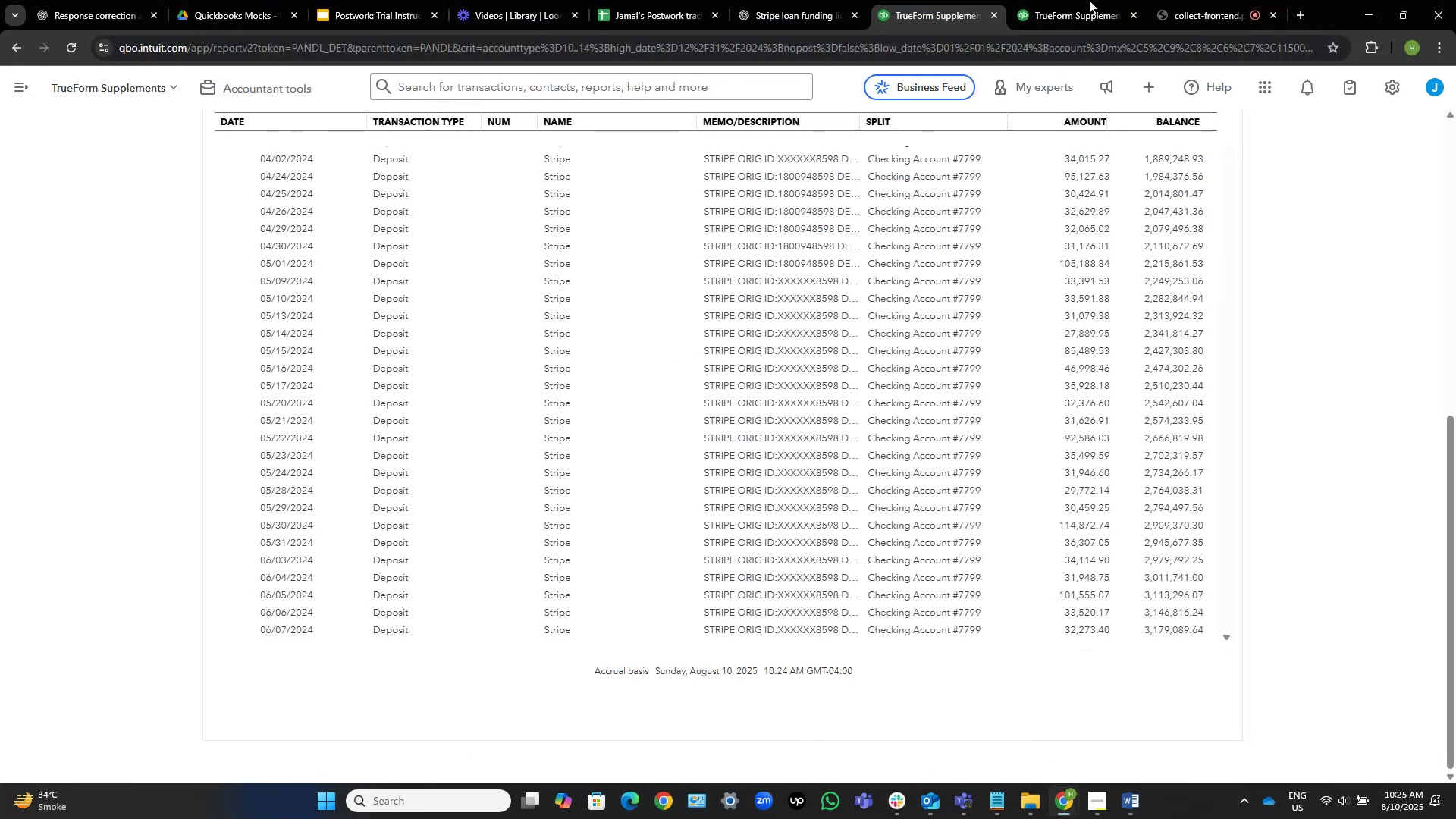 
left_click([1071, 0])
 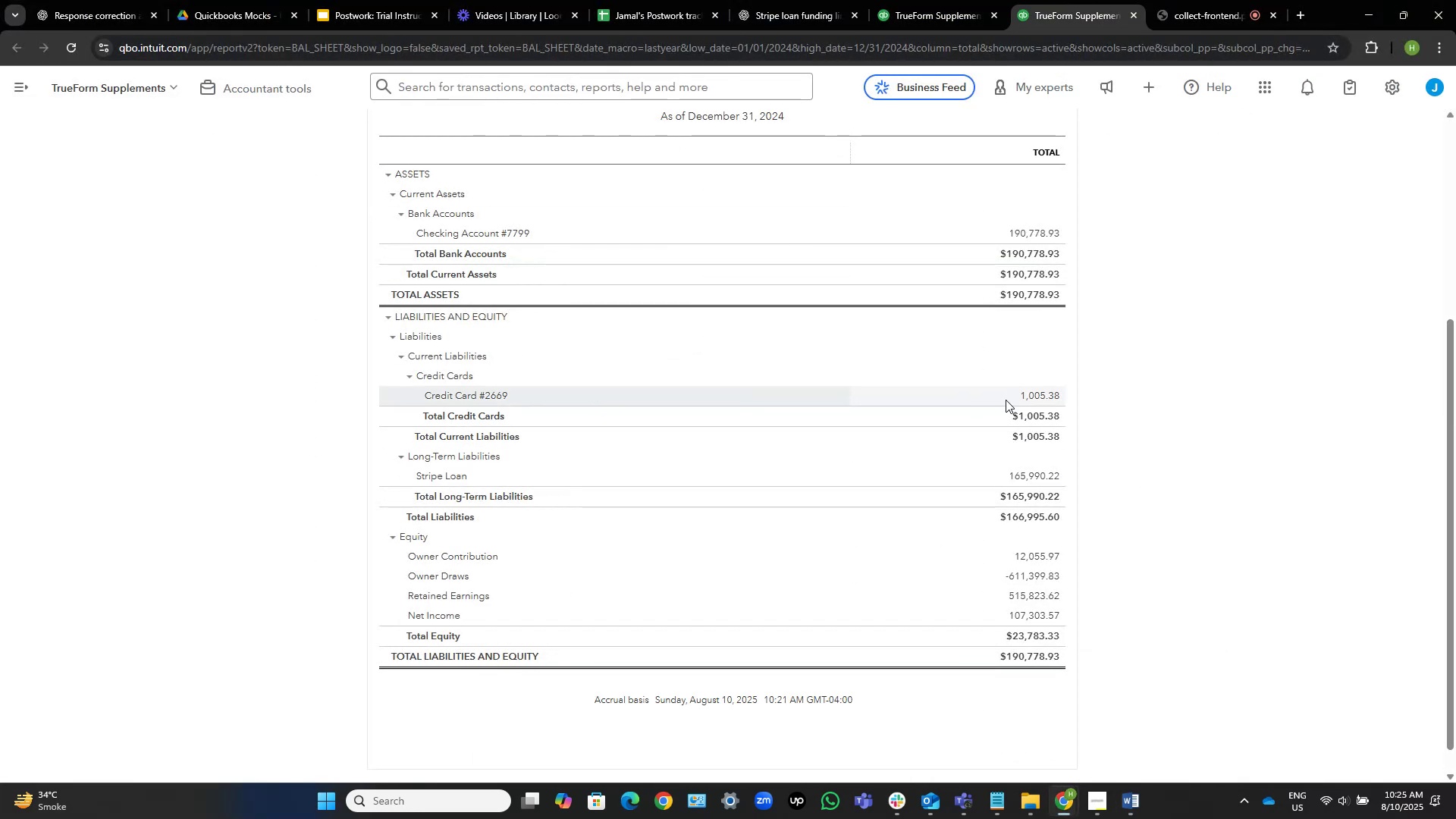 
left_click([1040, 395])
 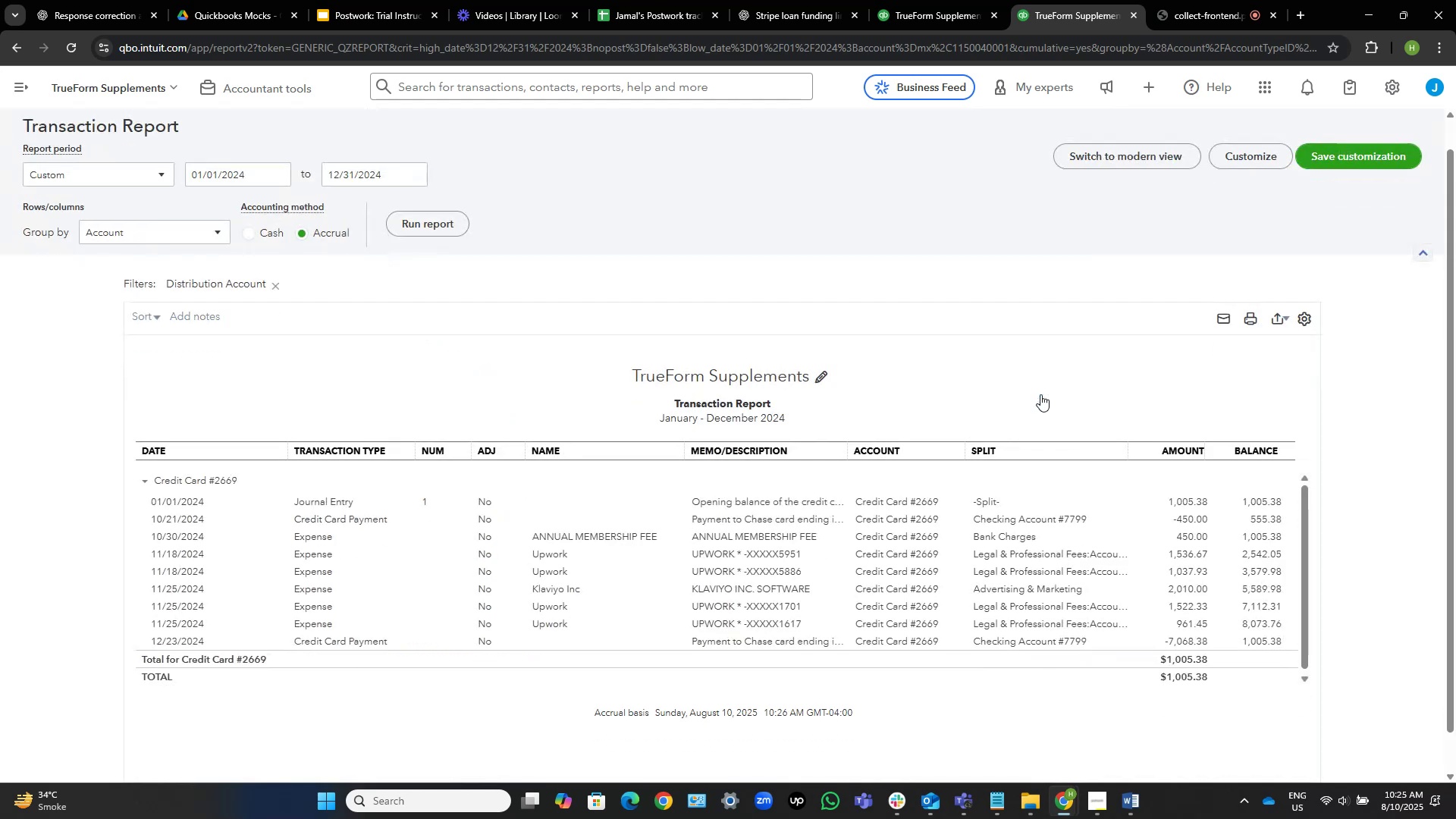 
wait(9.31)
 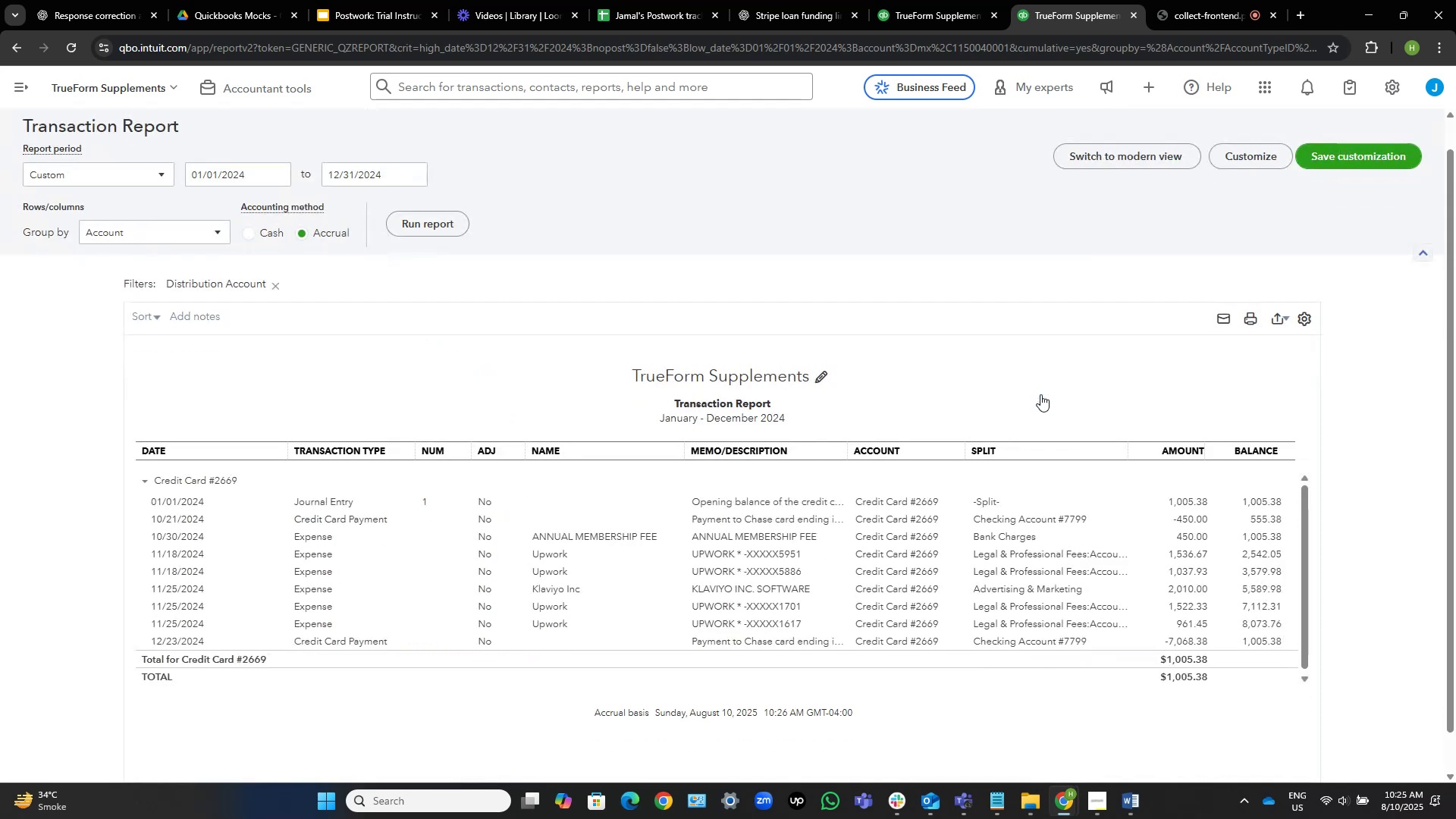 
mouse_move([1138, 784])
 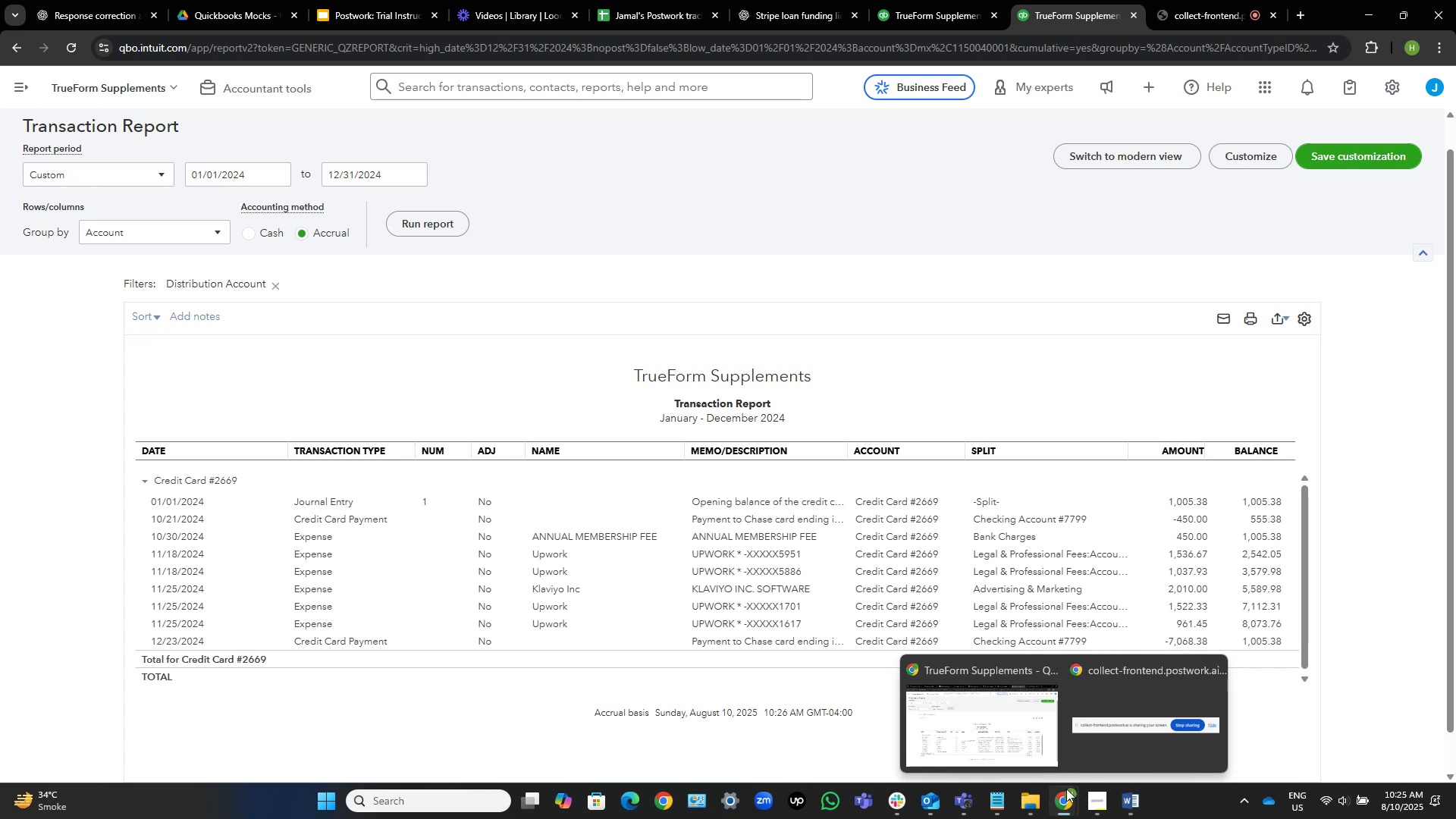 
left_click([1119, 799])
 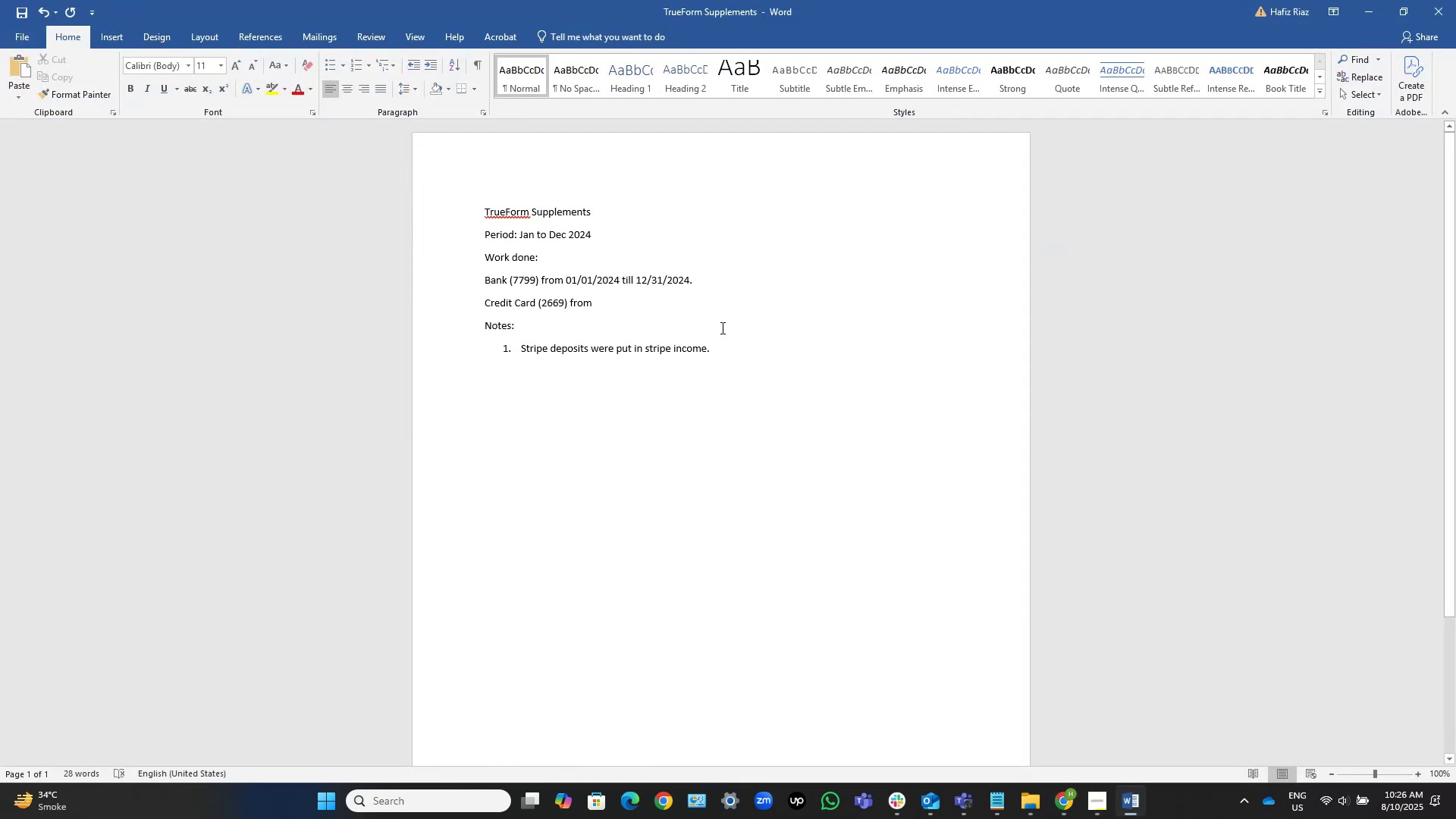 
type(01/01/2024 till 12/27/2024.)
key(NumpadEnter)
type(Extrction, classifiction, reconciliatiom, payroll n)
 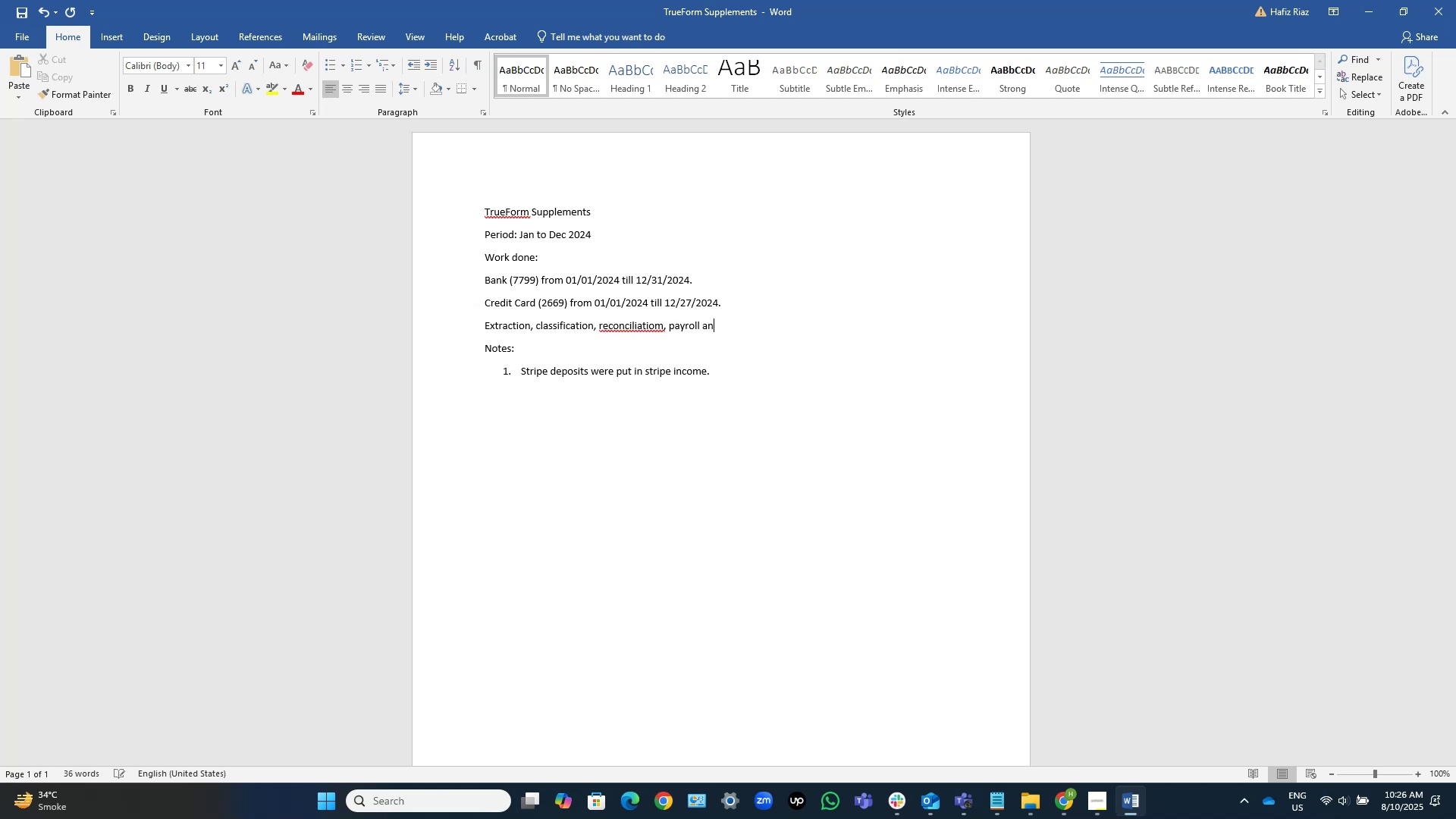 
key(Control+ControlLeft)
 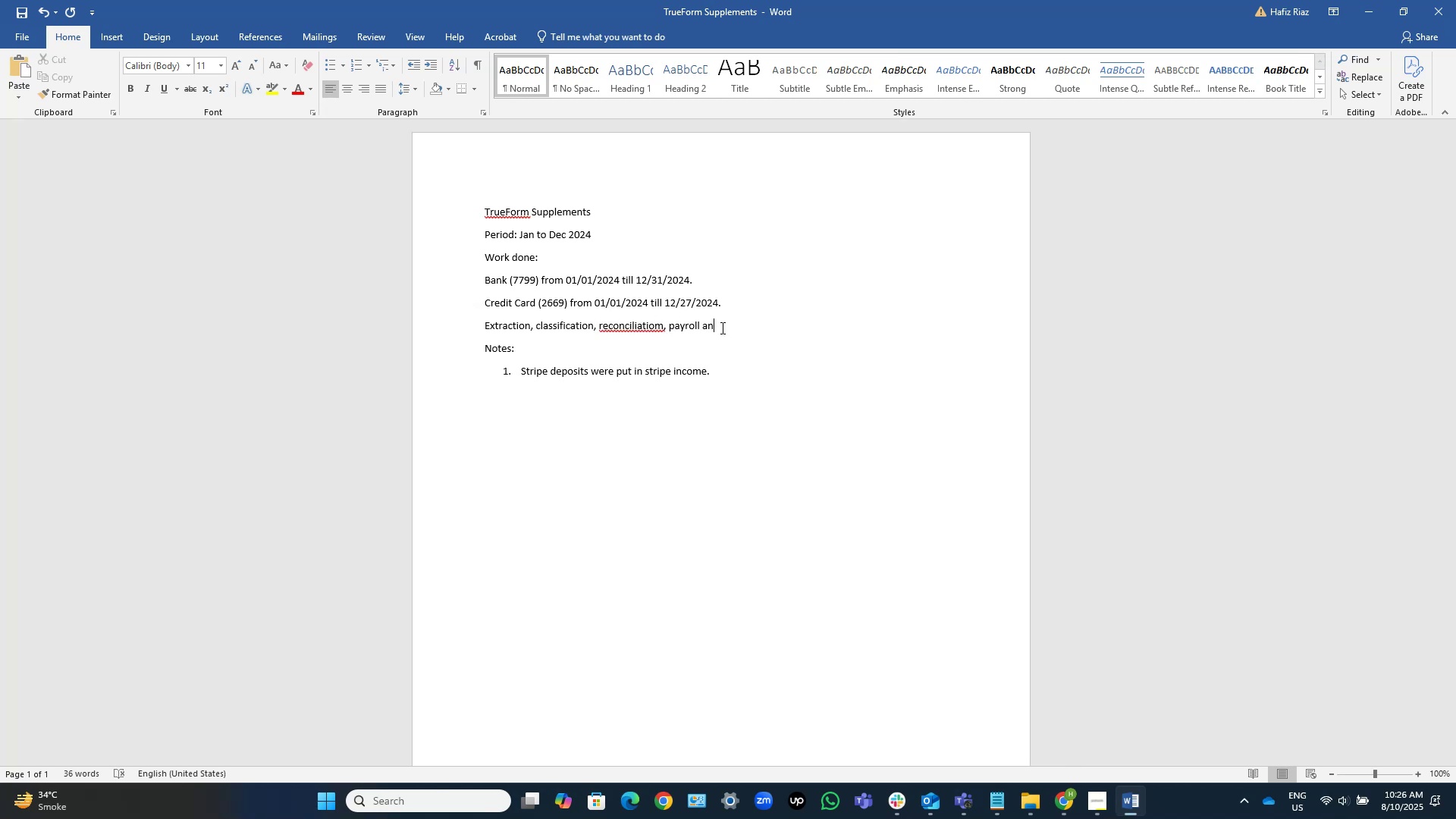 
key(Control+ControlLeft)
 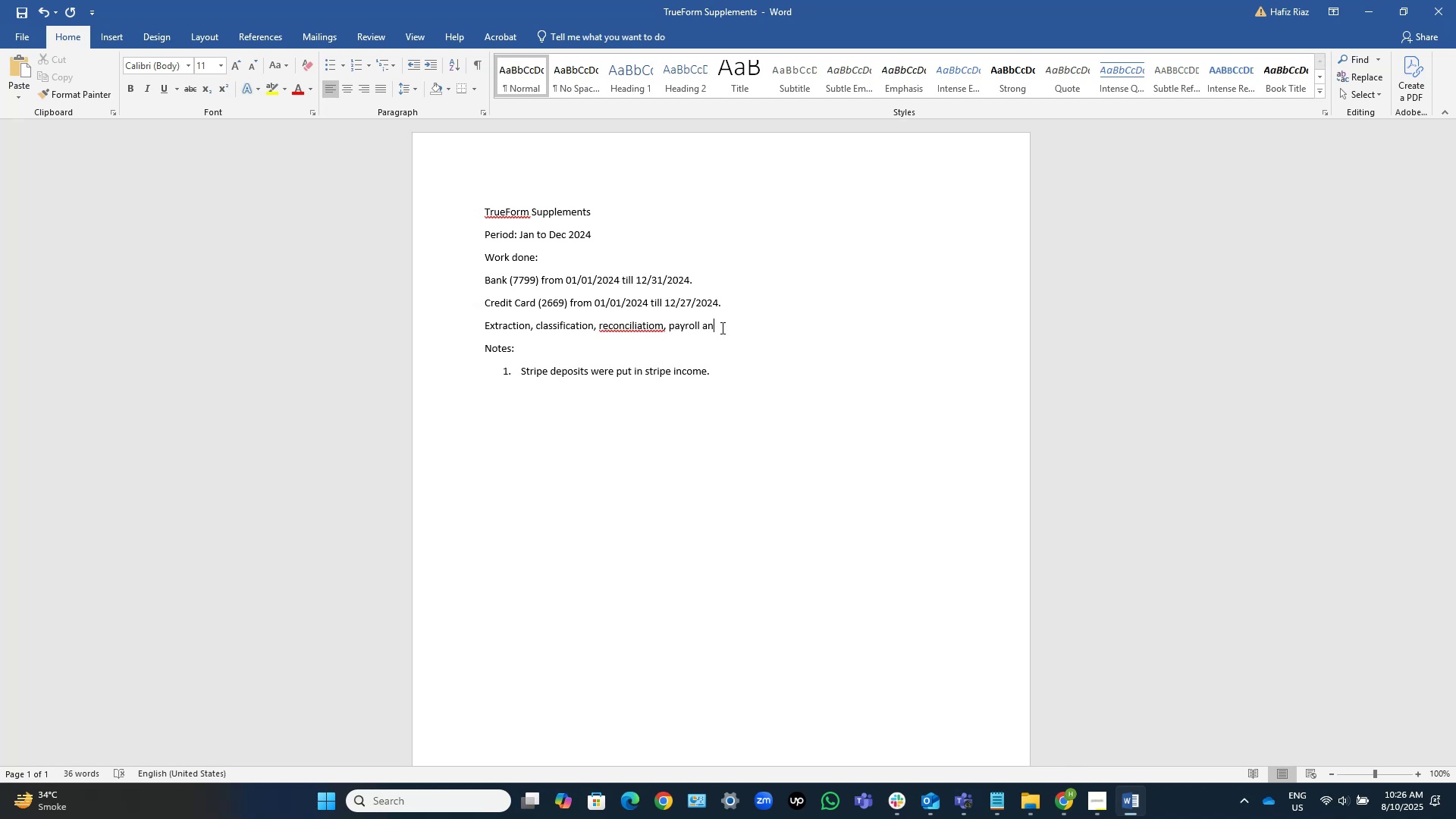 
key(Control+ArrowLeft)
 